 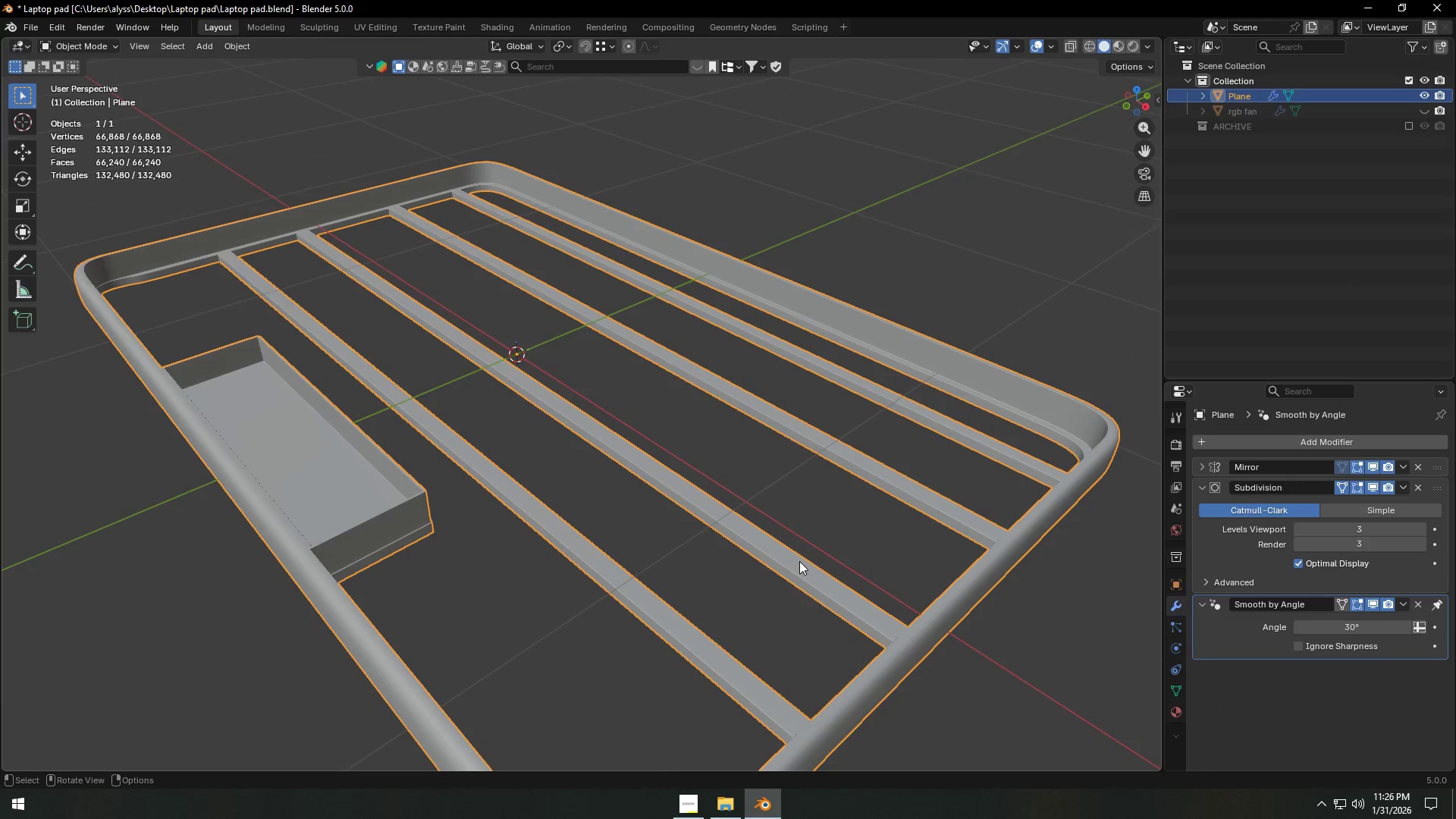 
key(Tab)
 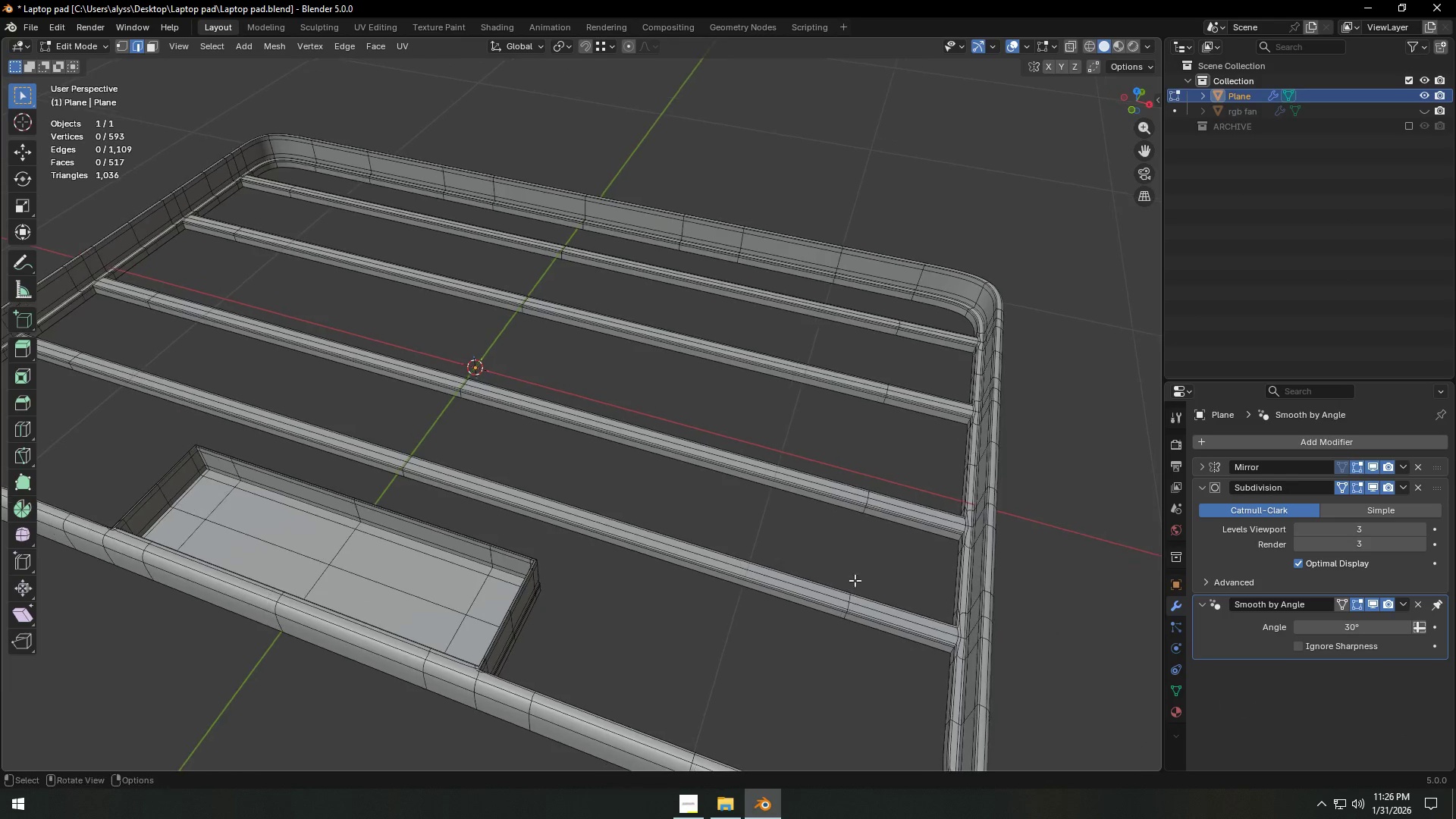 
left_click([1060, 529])
 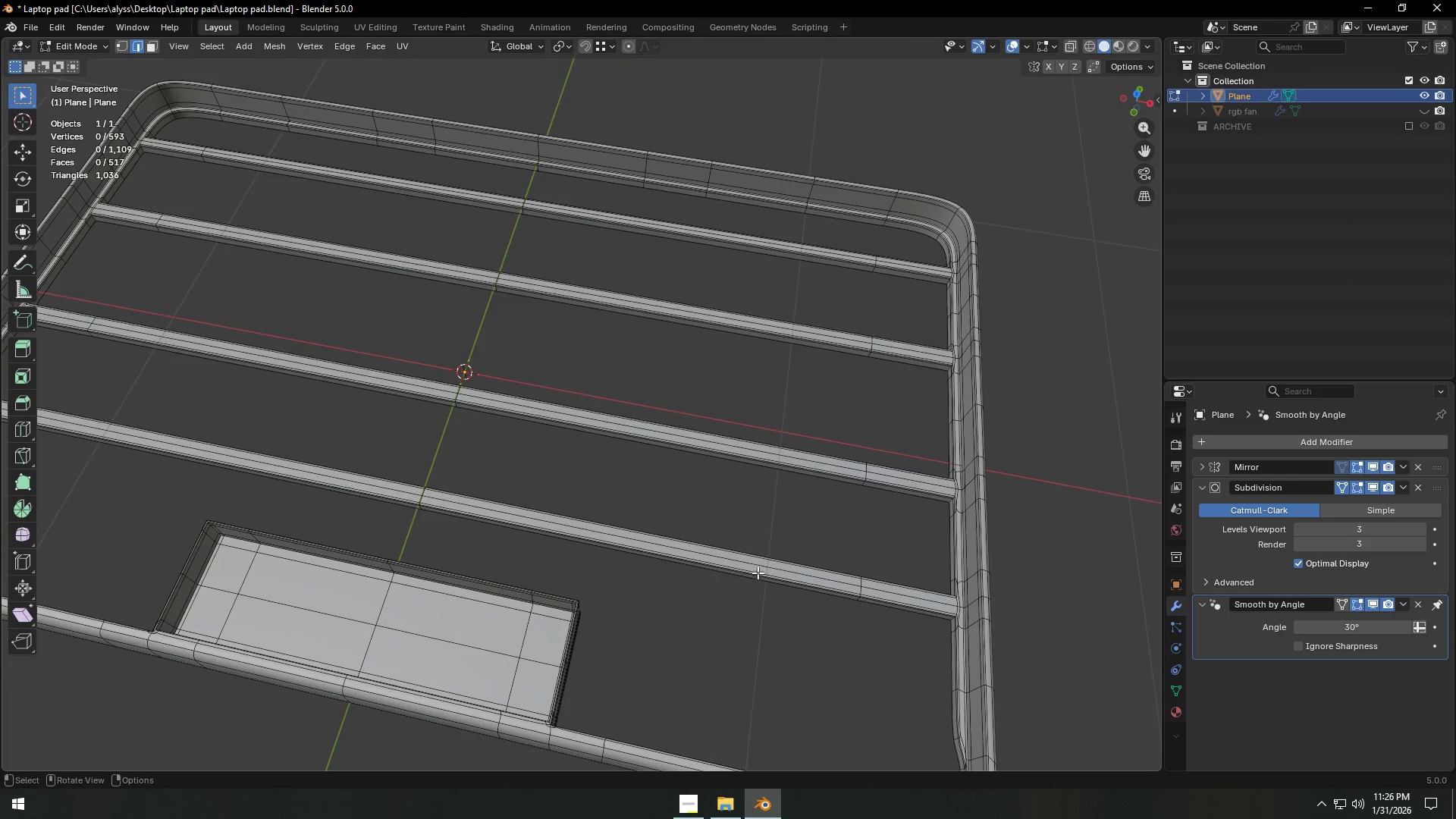 
key(Tab)
 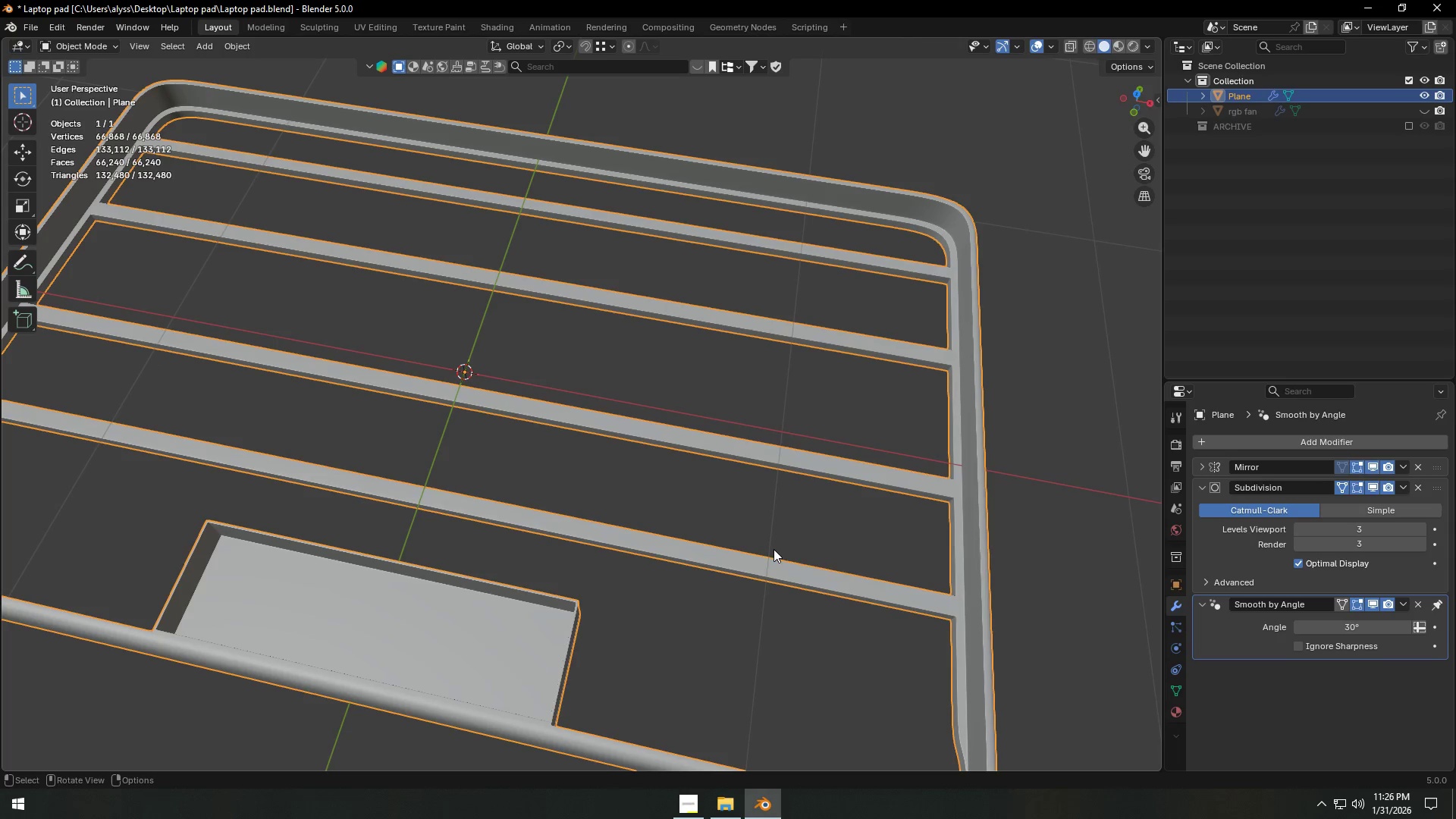 
left_click([787, 534])
 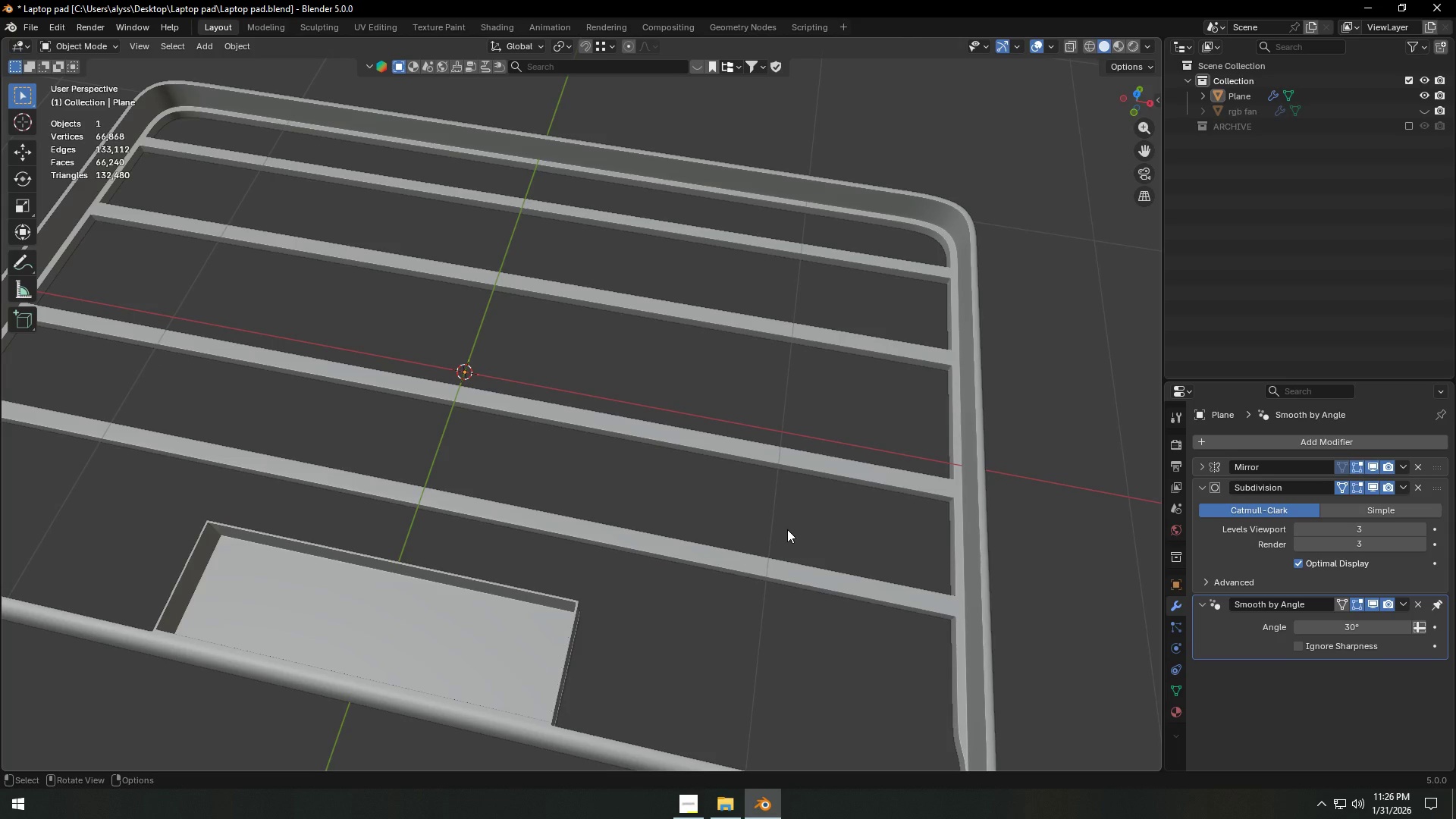 
key(Shift+A)
 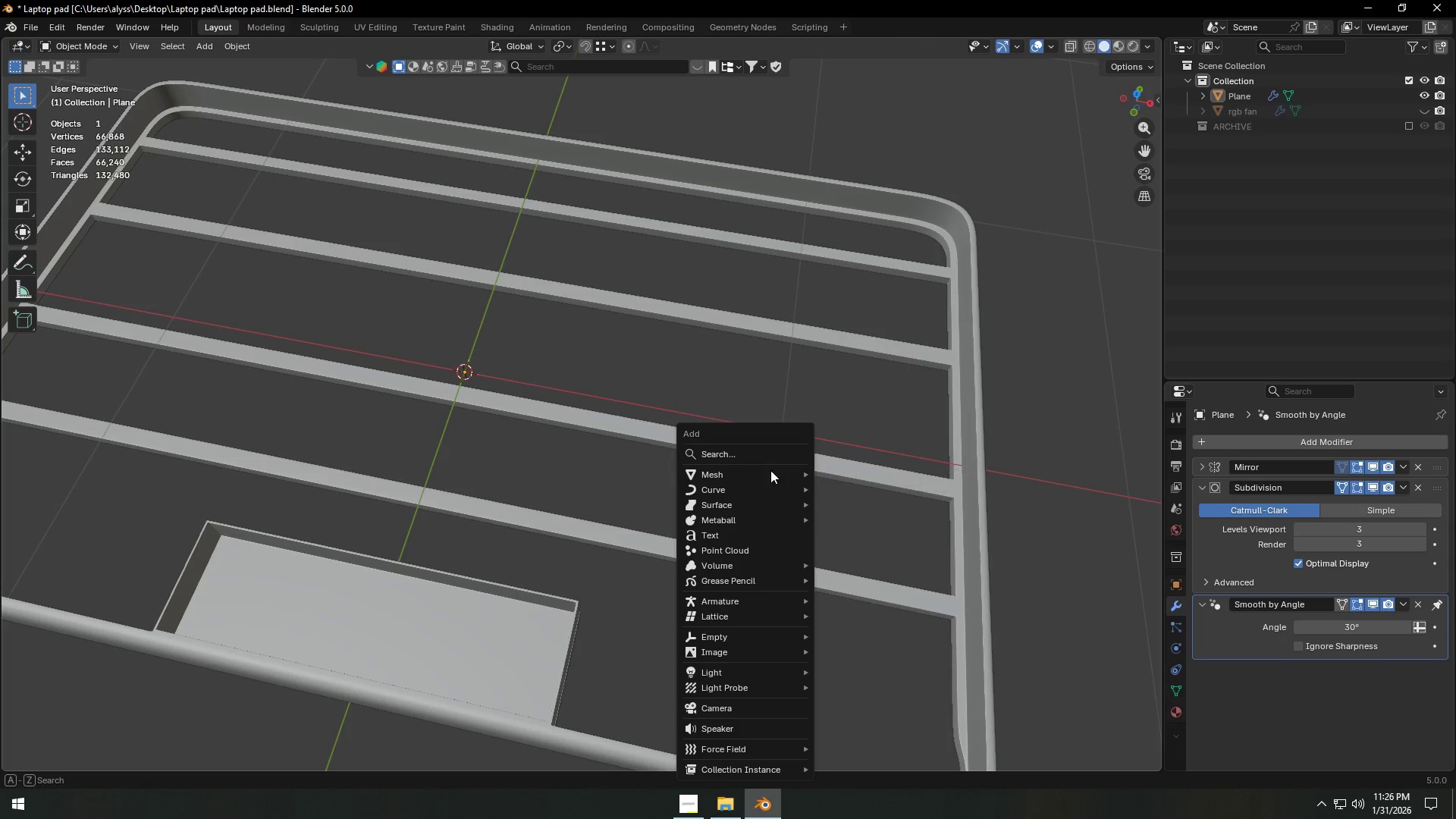 
left_click([764, 474])
 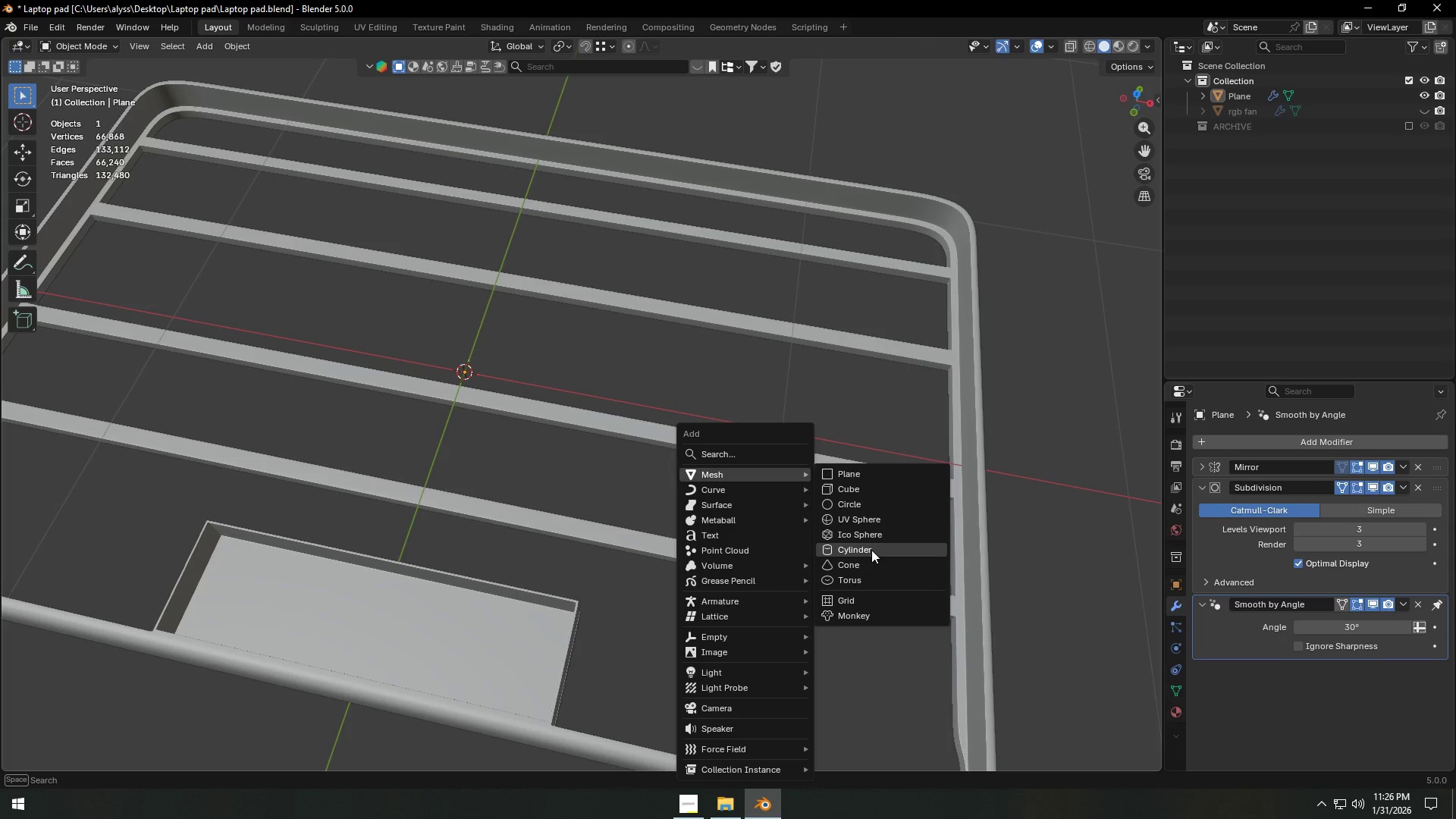 
left_click([871, 550])
 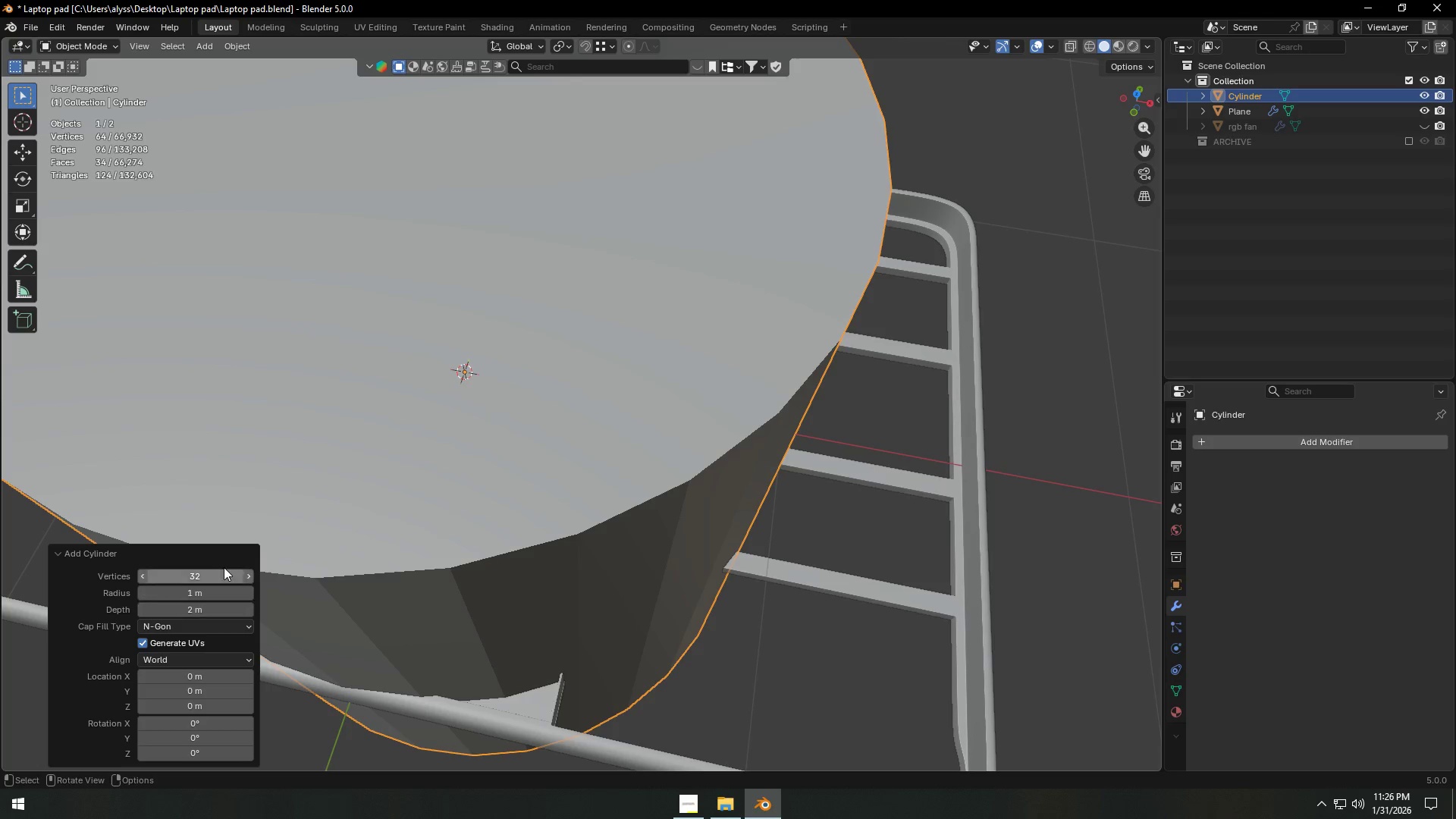 
double_click([224, 567])
 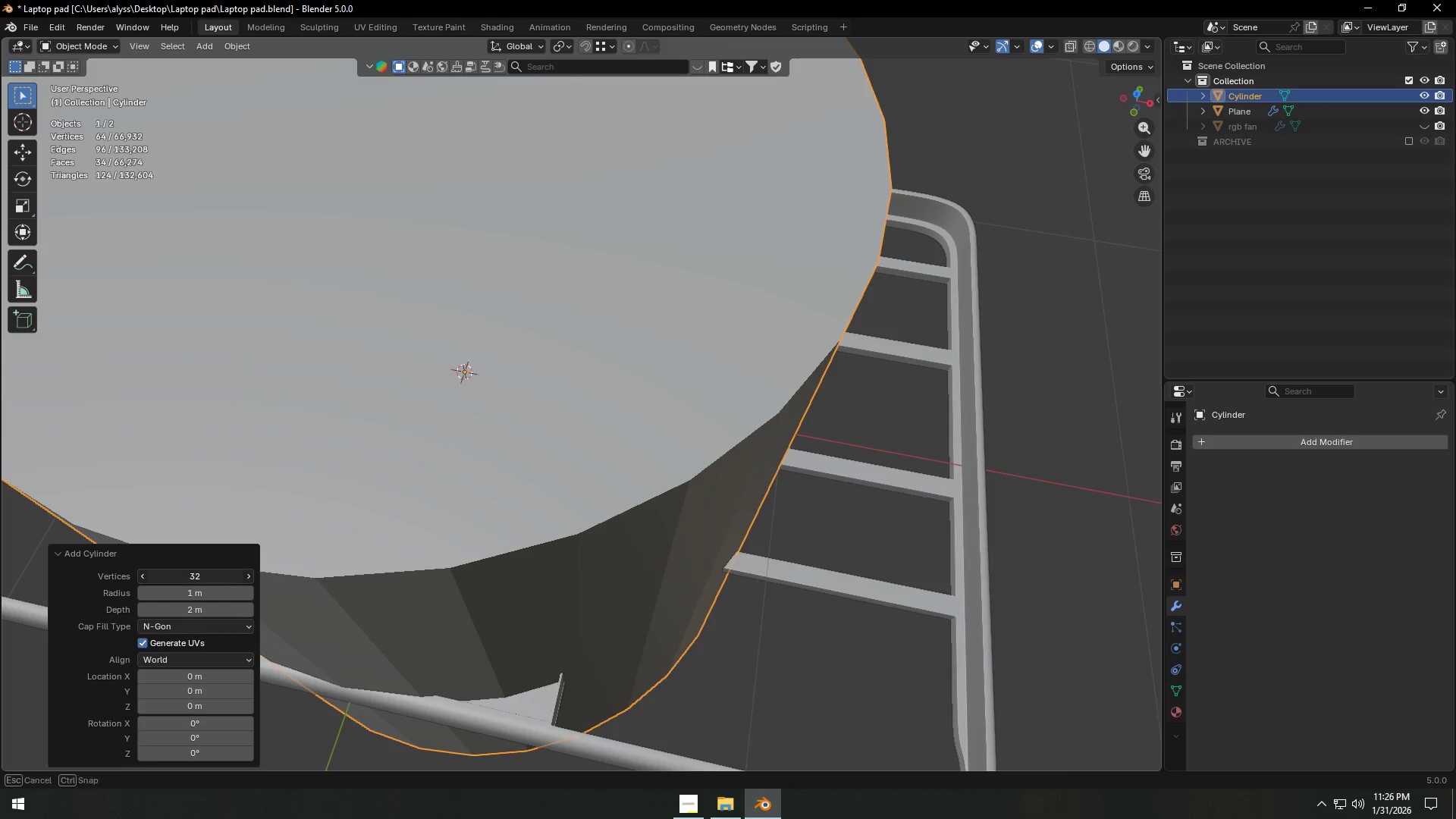 
triple_click([221, 573])
 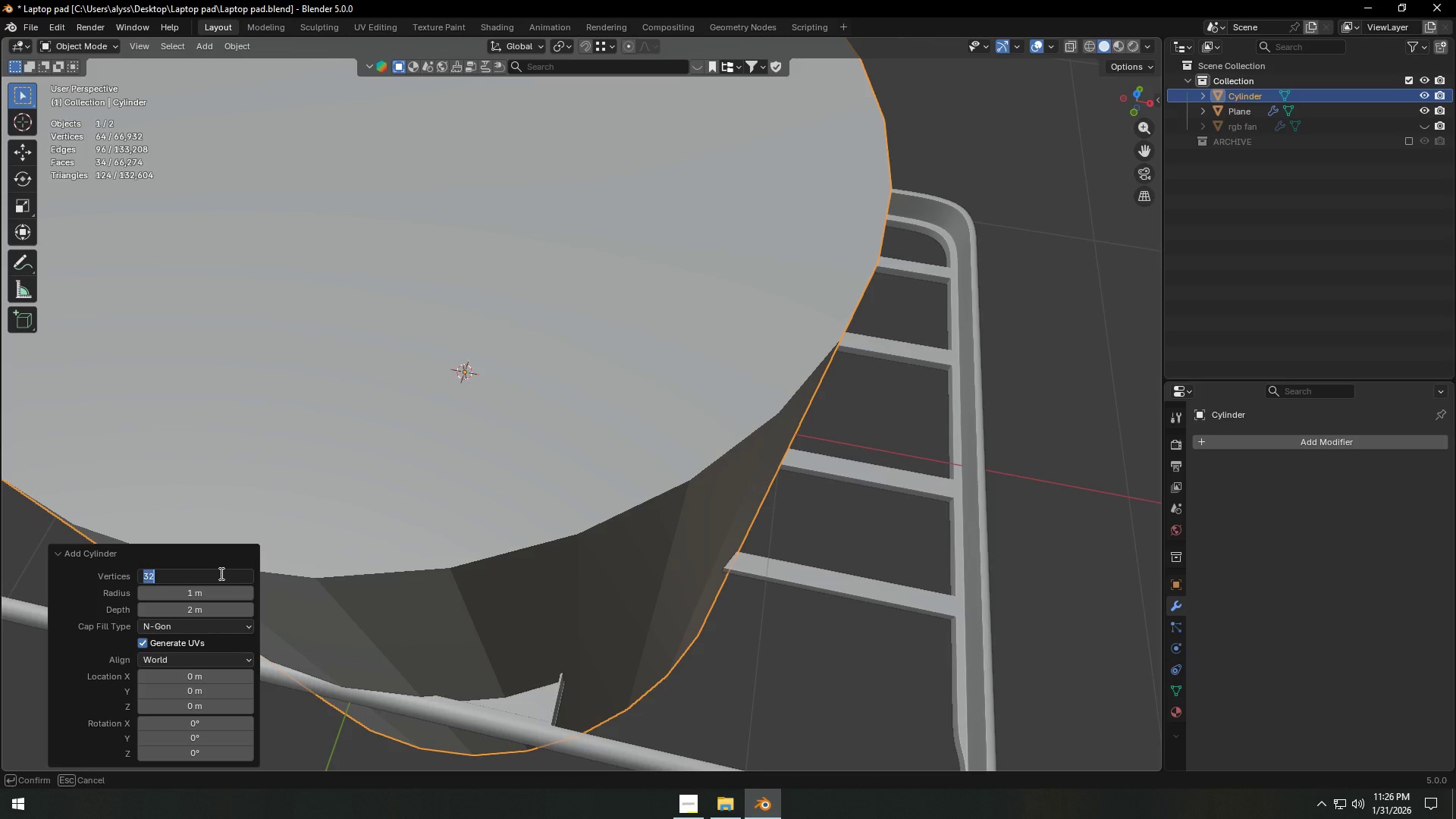 
key(Numpad6)
 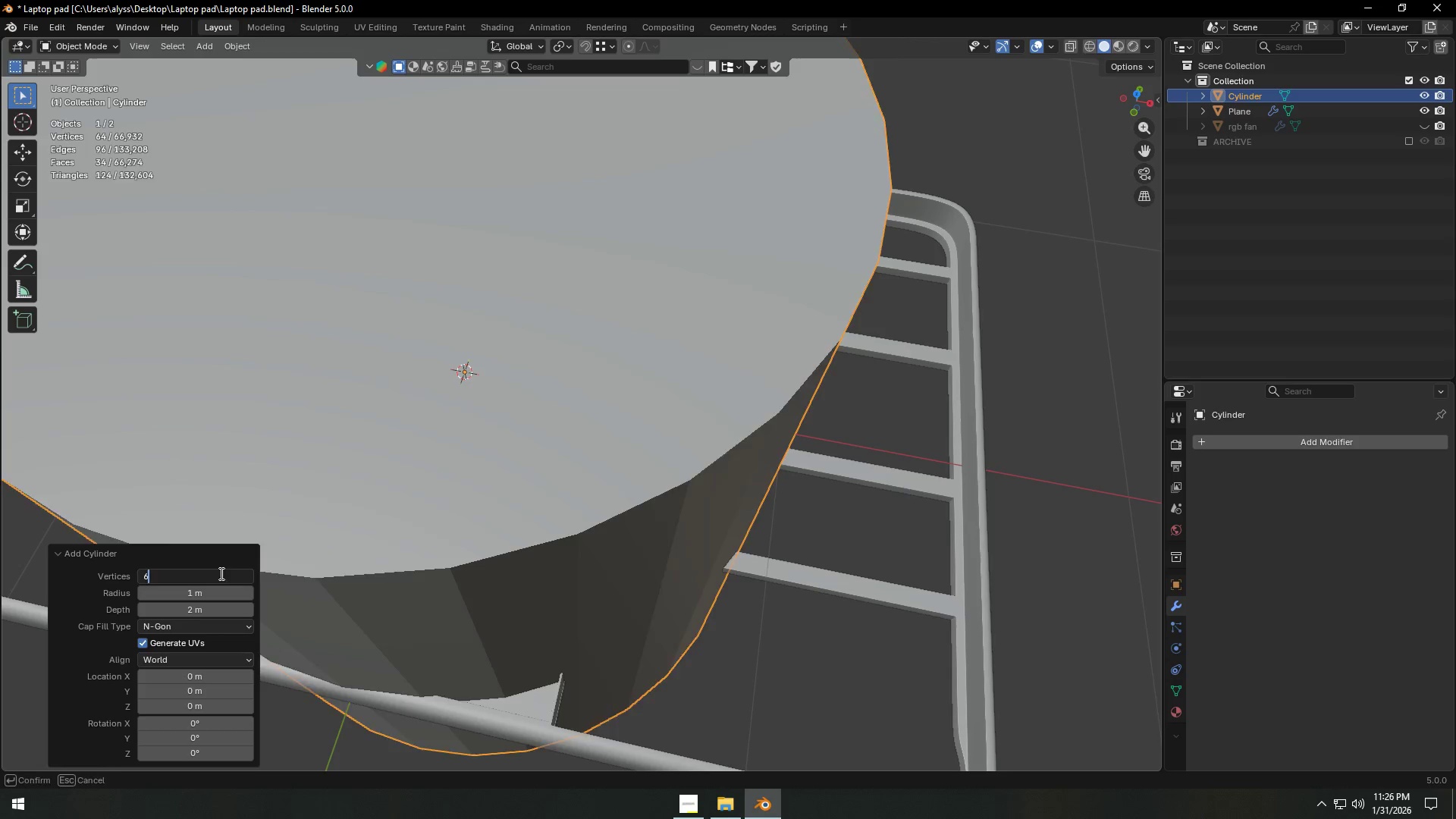 
key(NumpadEnter)
 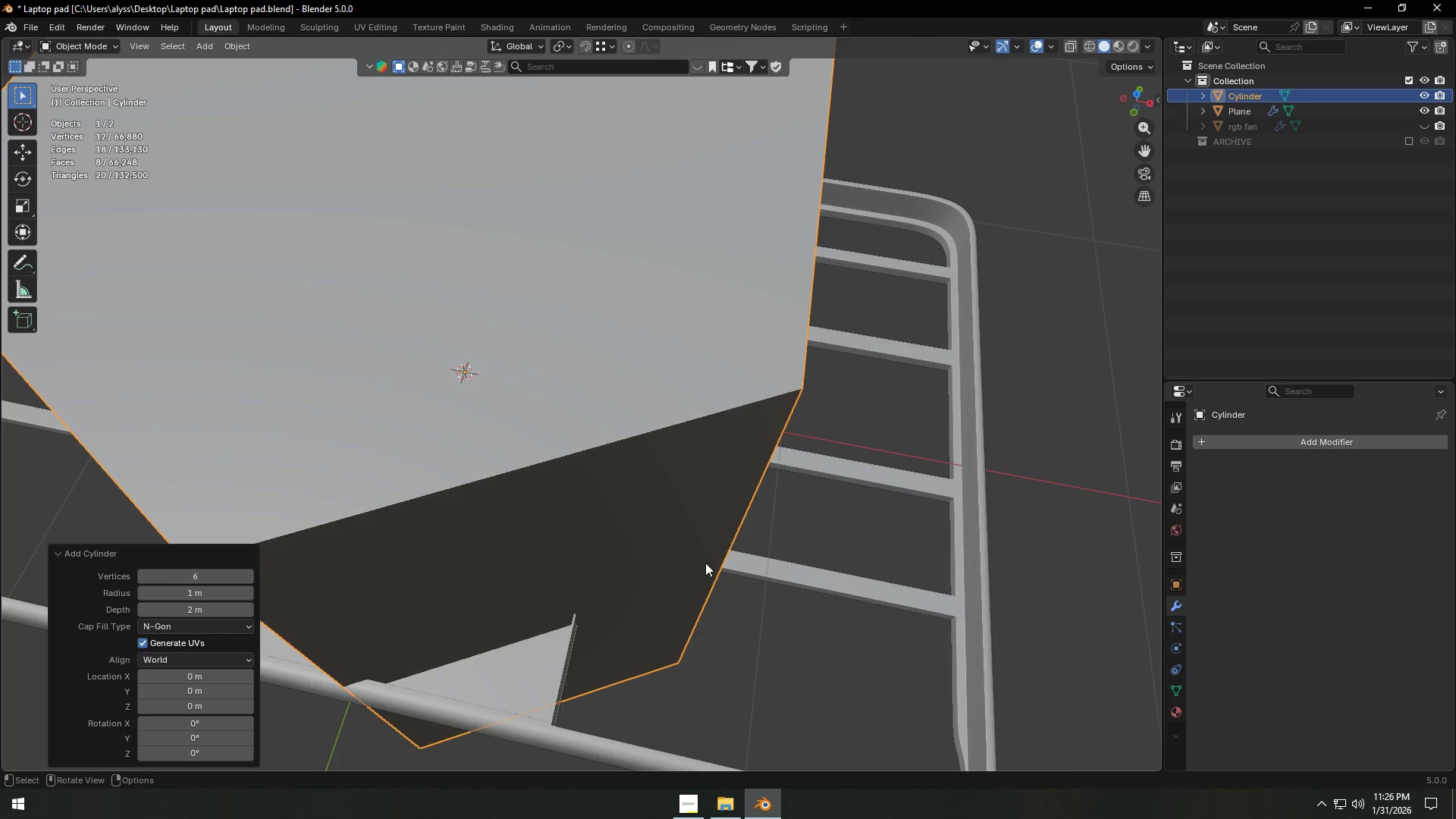 
left_click([1094, 518])
 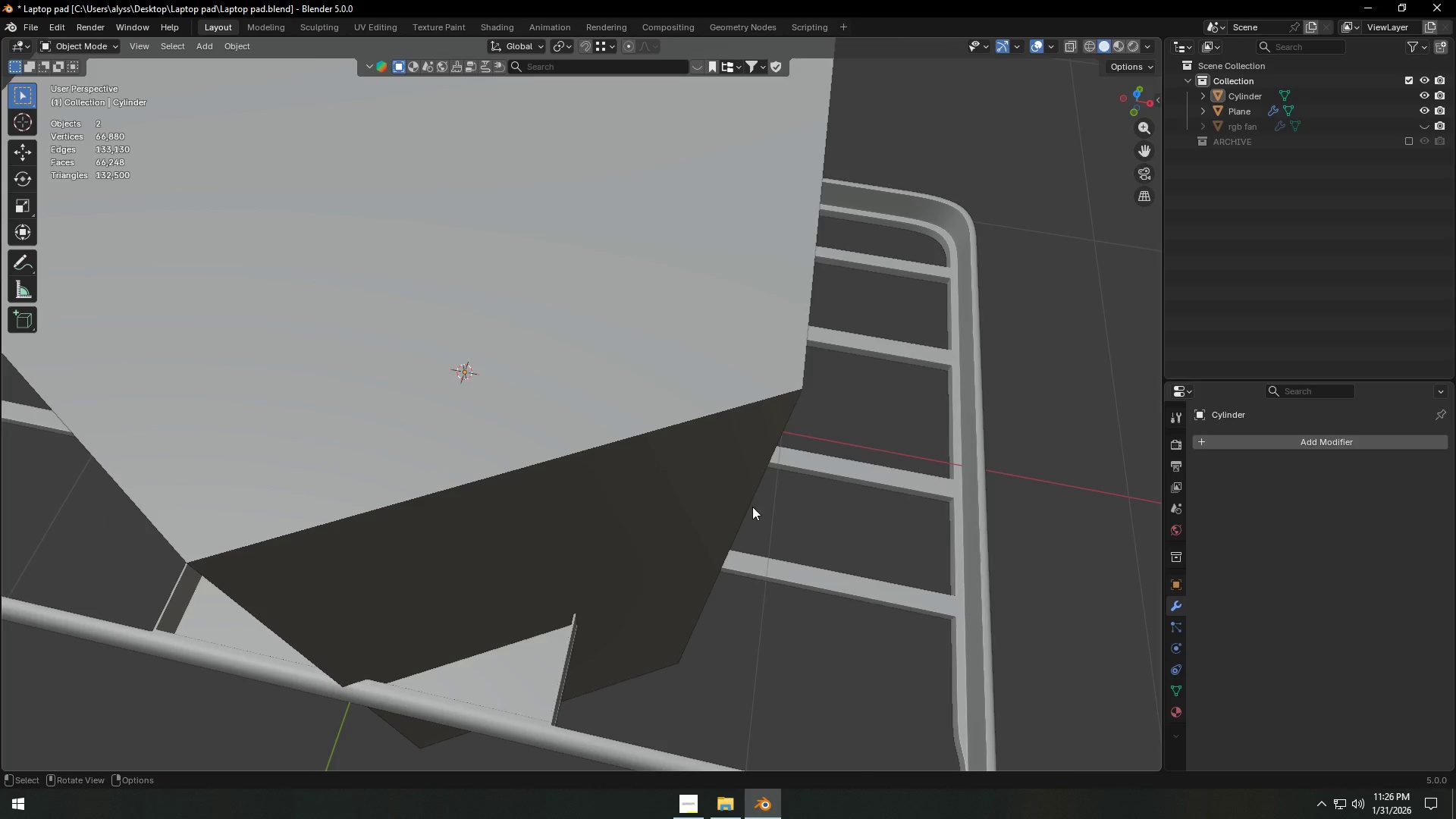 
key(Backquote)
 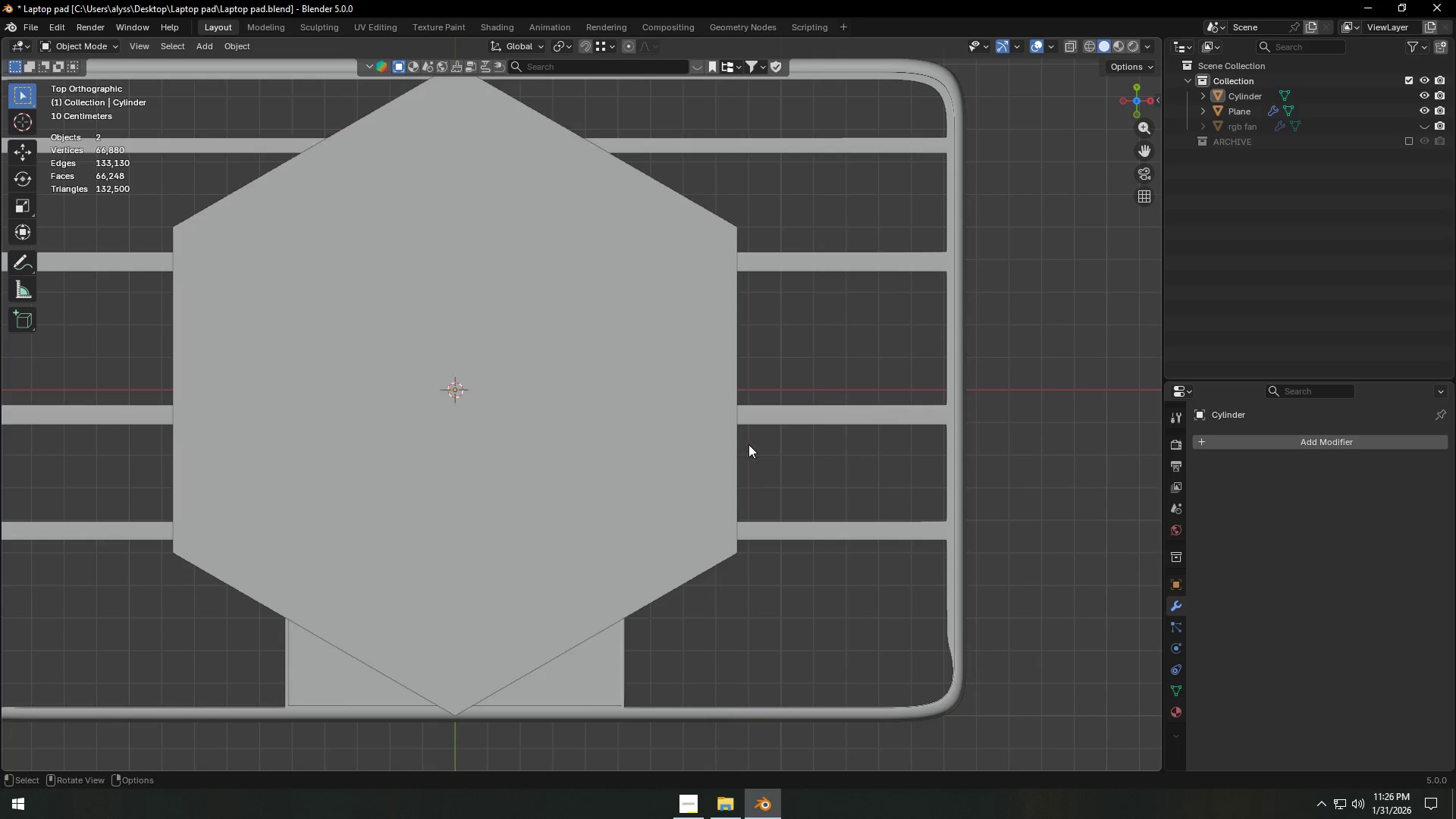 
left_click([664, 446])
 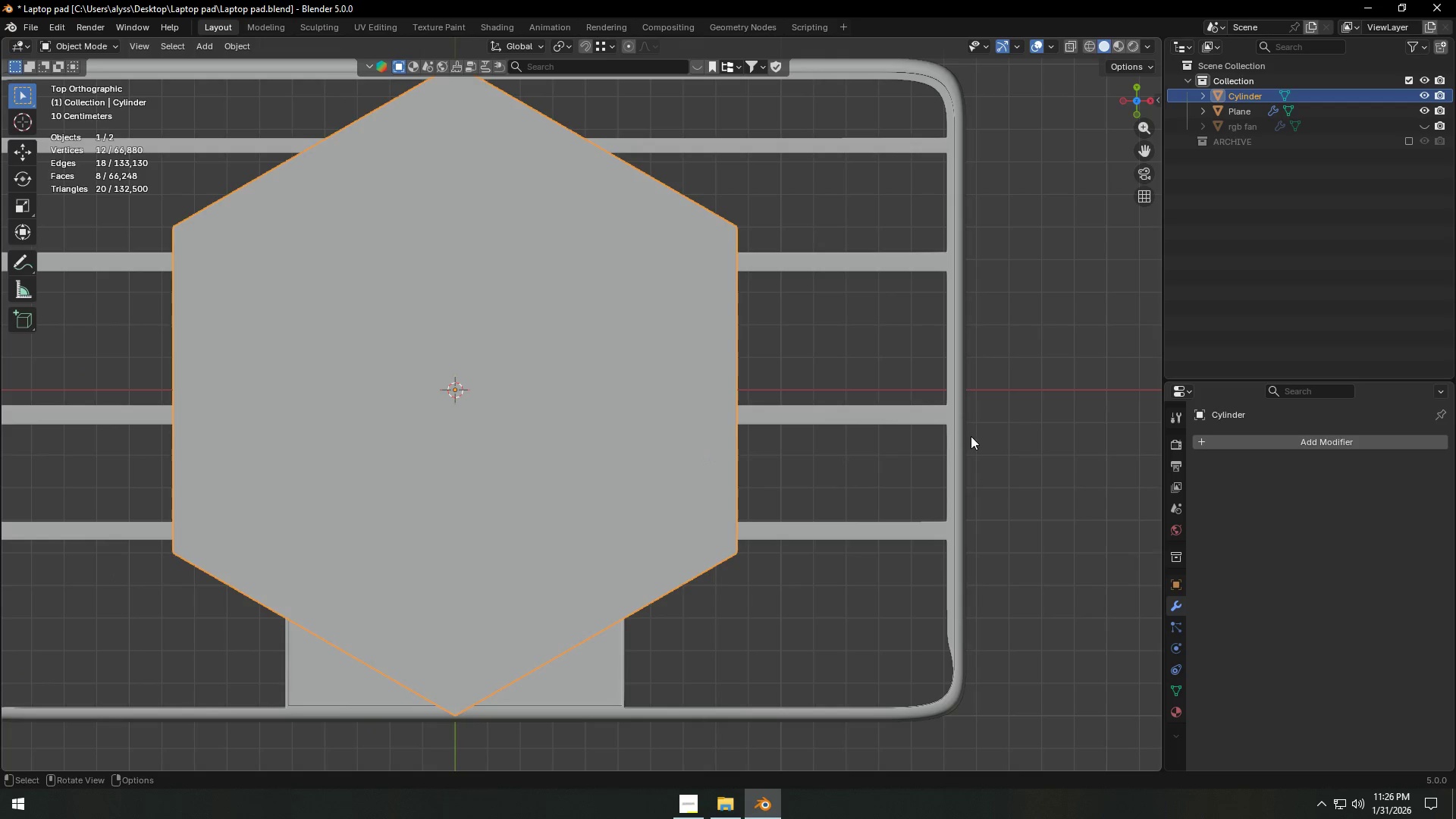 
key(Q)
 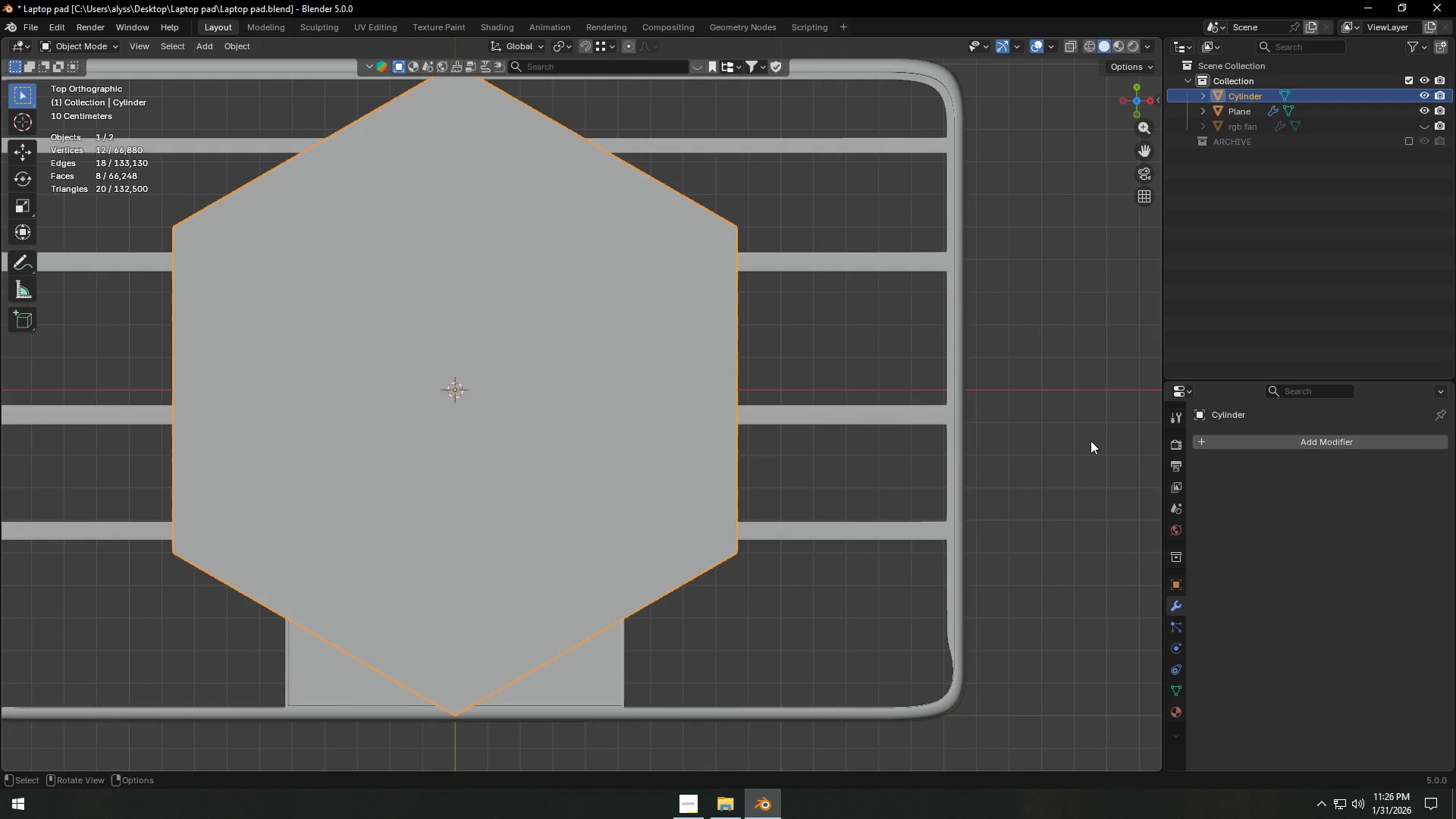 
double_click([1090, 441])
 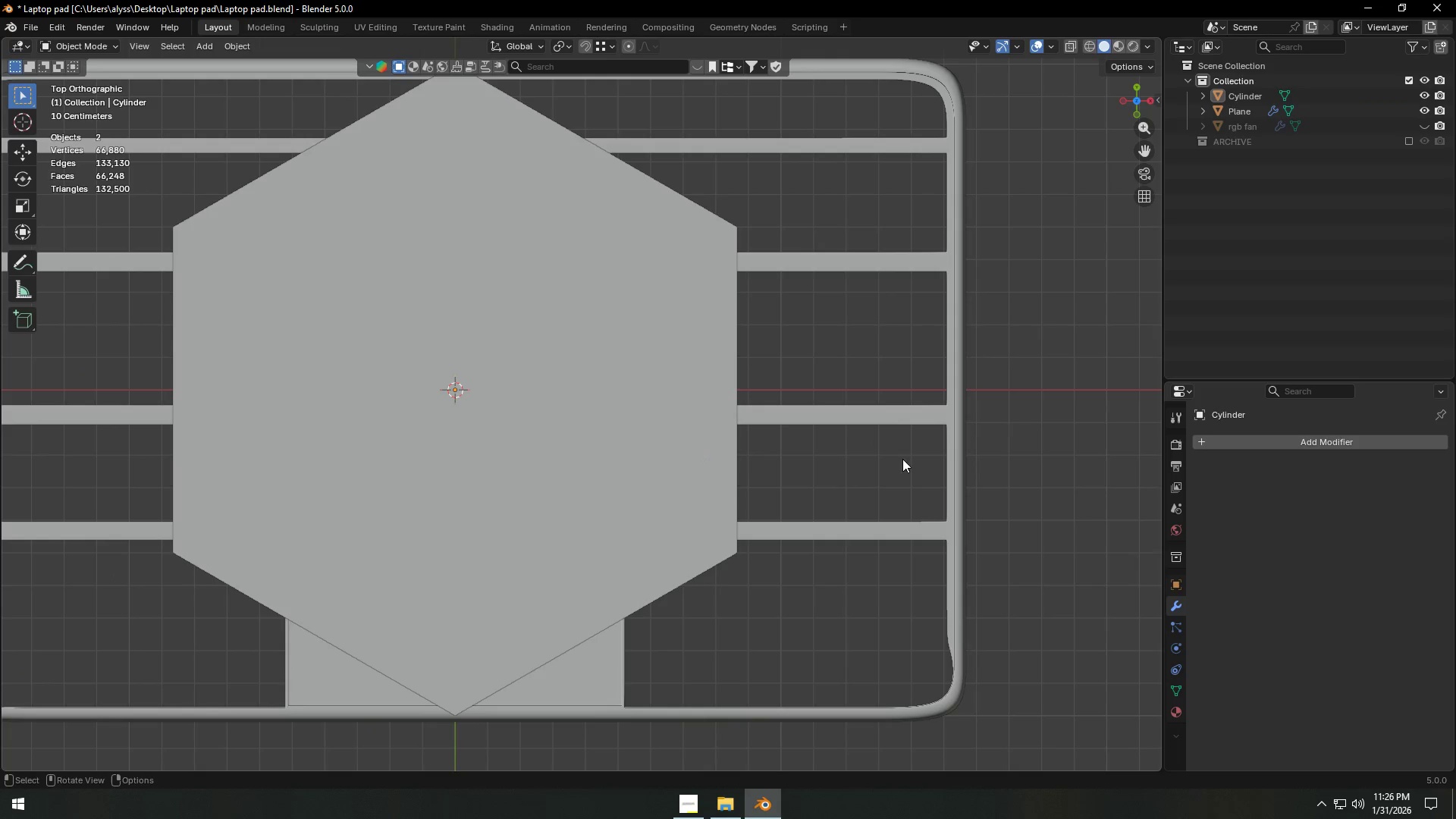 
left_click([629, 458])
 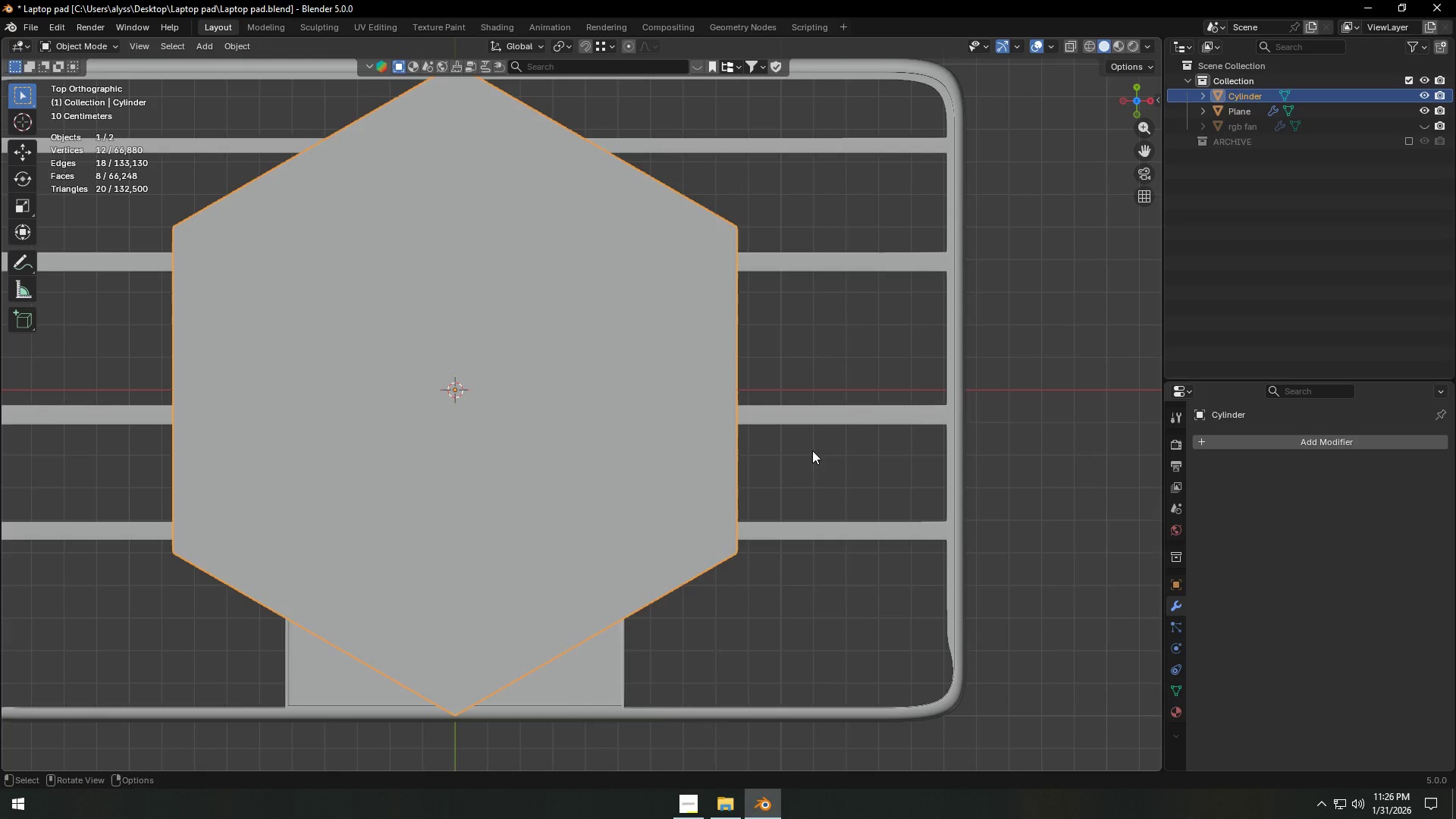 
hold_key(key=ShiftLeft, duration=0.48)
left_click([956, 432])
 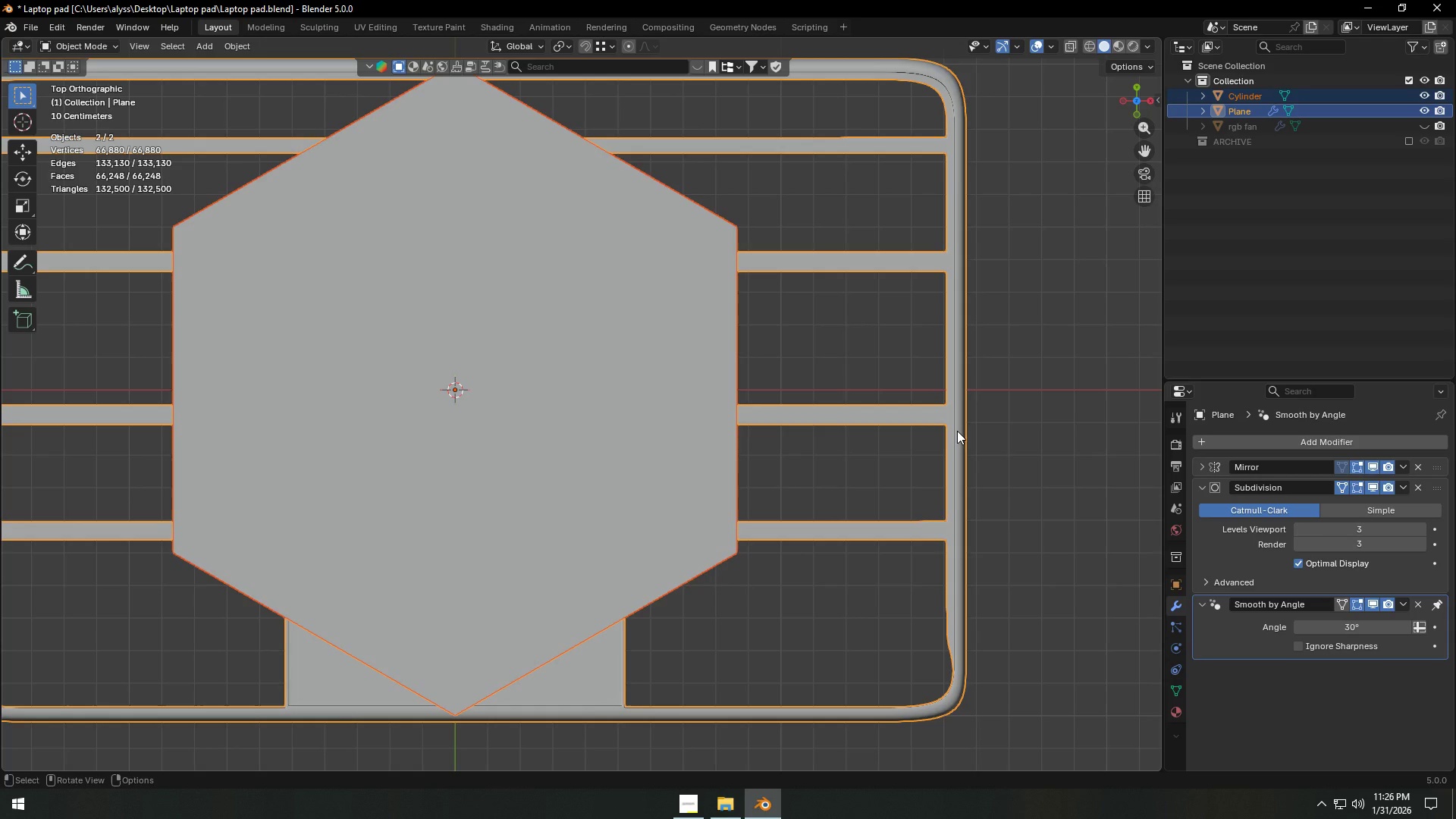 
key(Control+ControlLeft)
 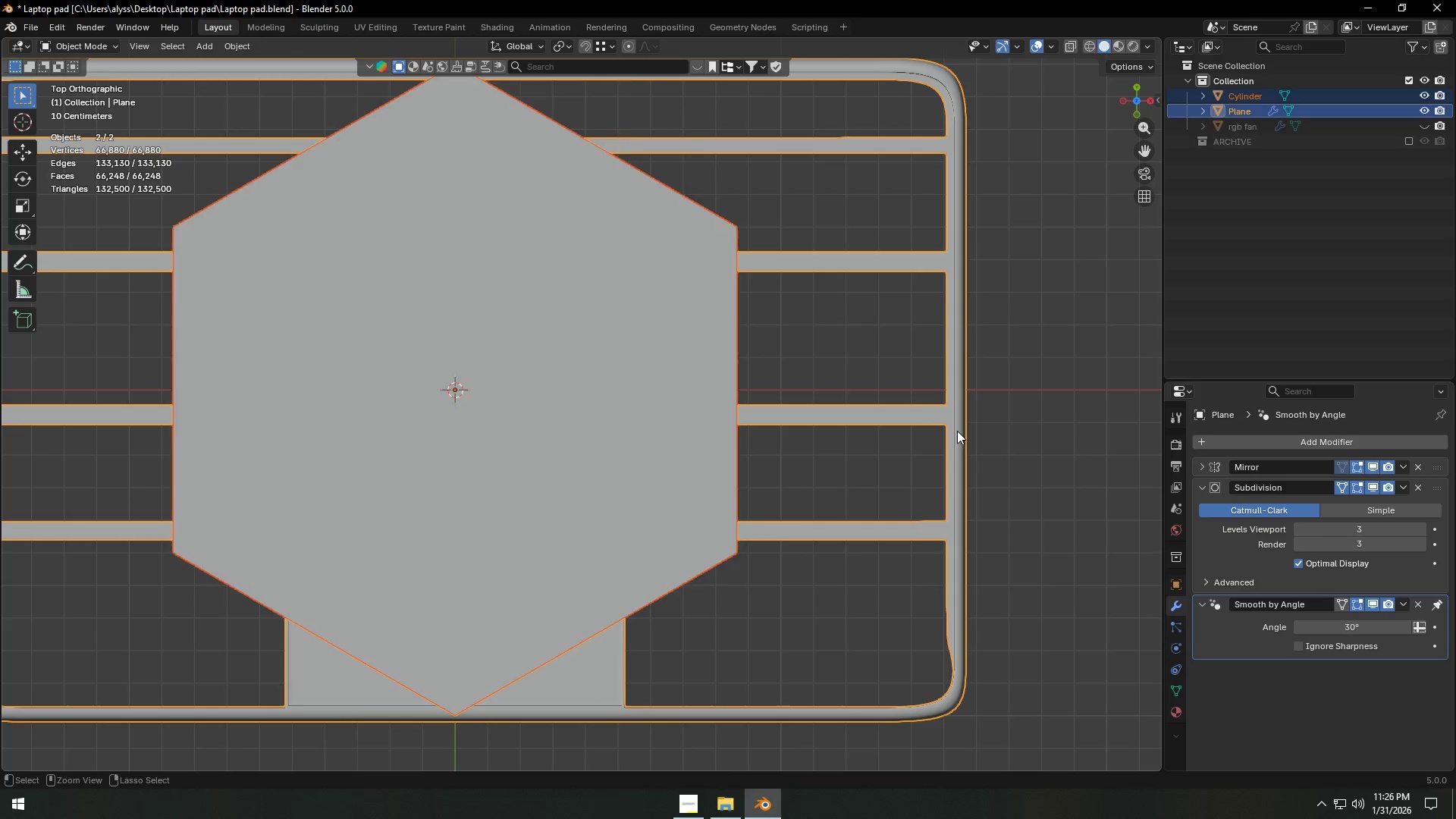 
key(Control+J)
 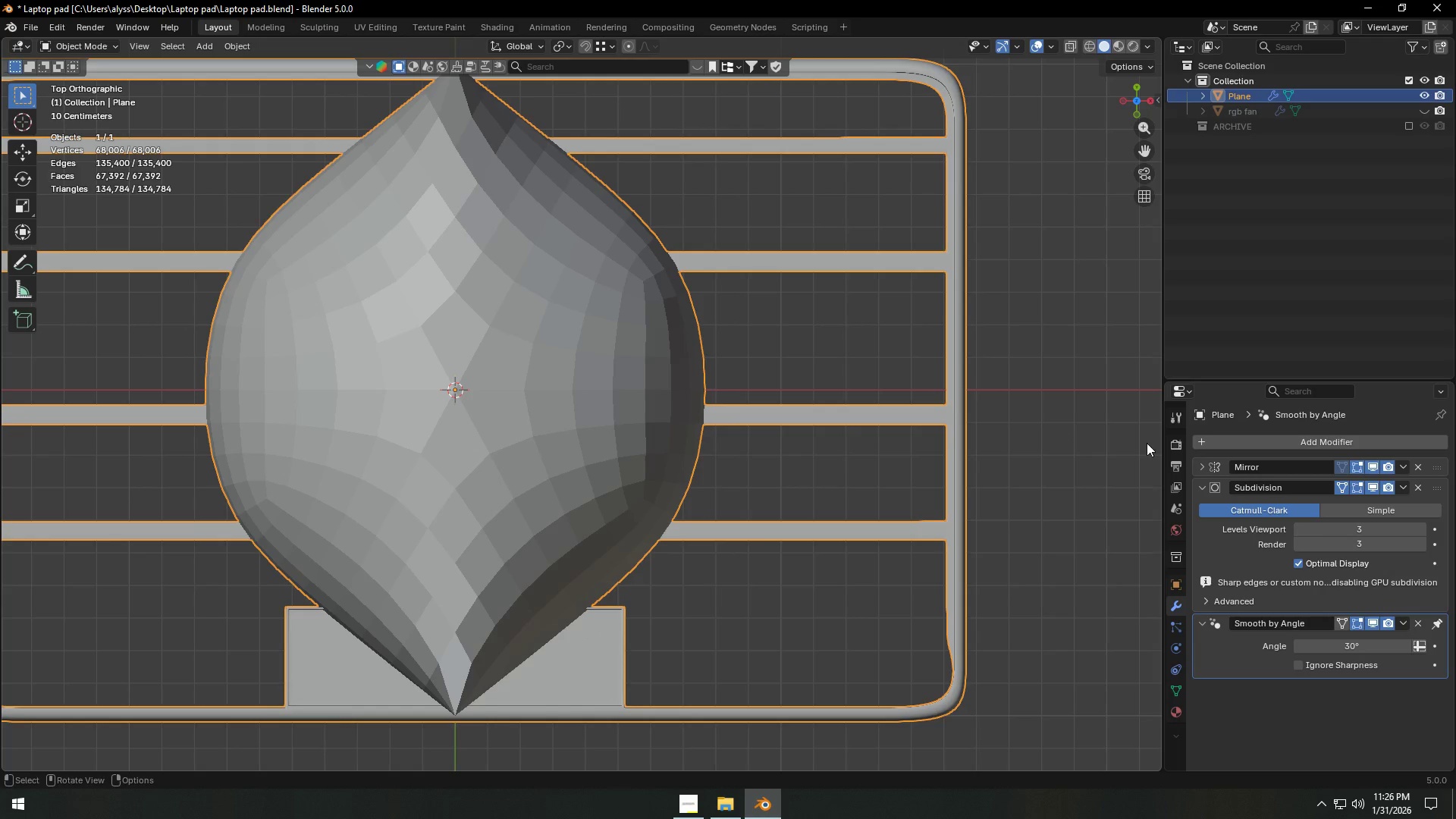 
left_click([1366, 486])
 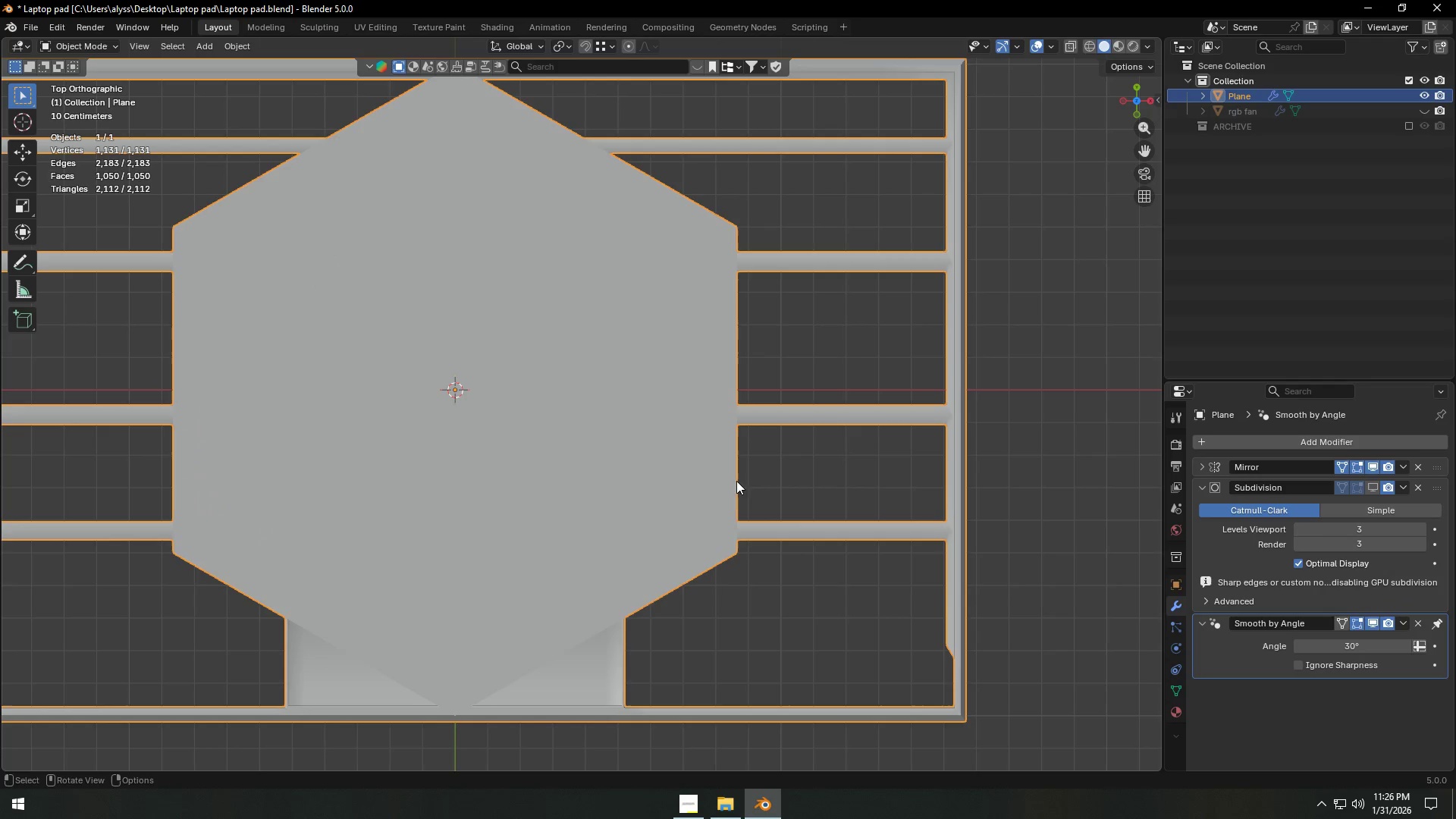 
left_click([510, 461])
 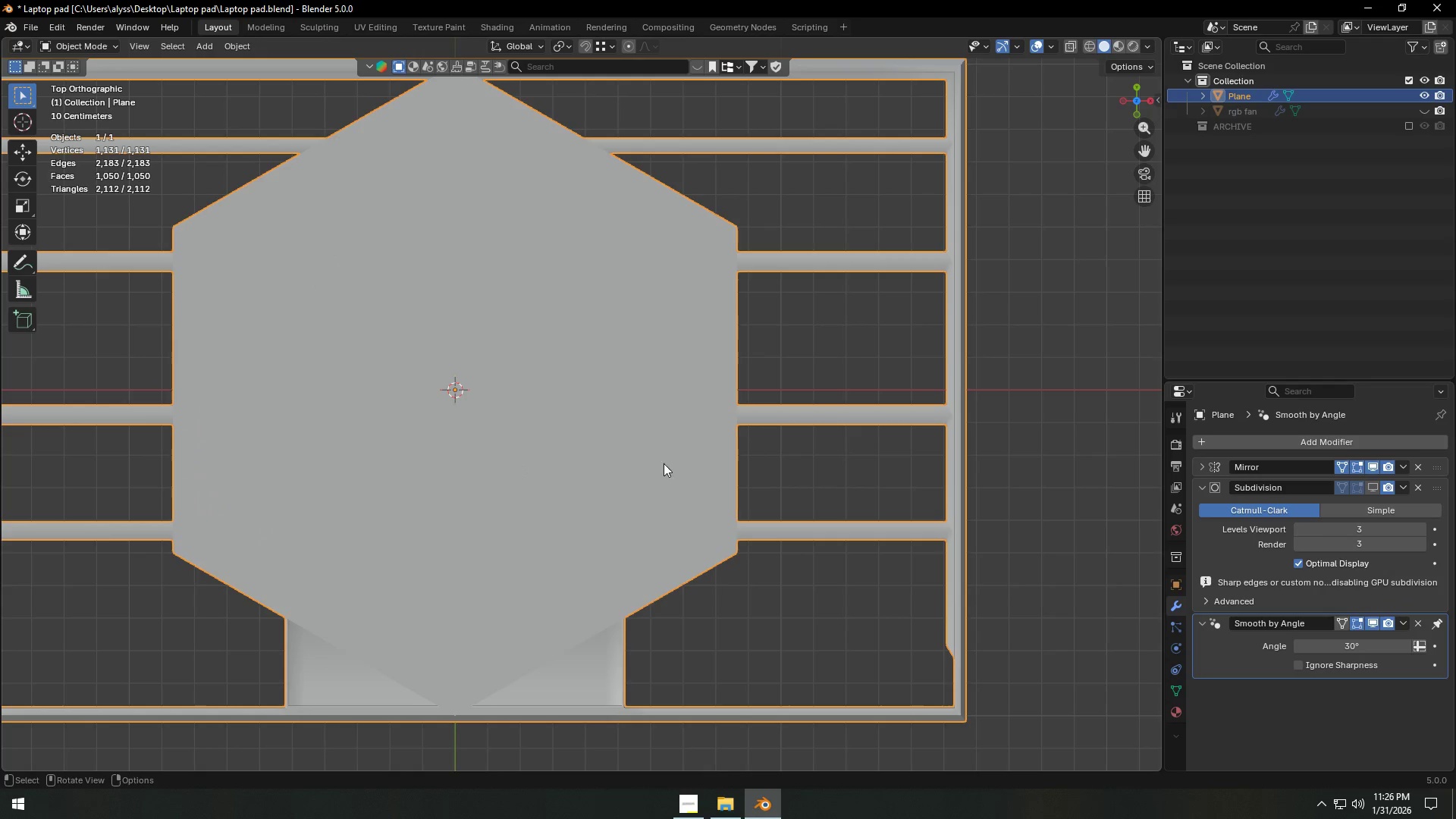 
key(Tab)
 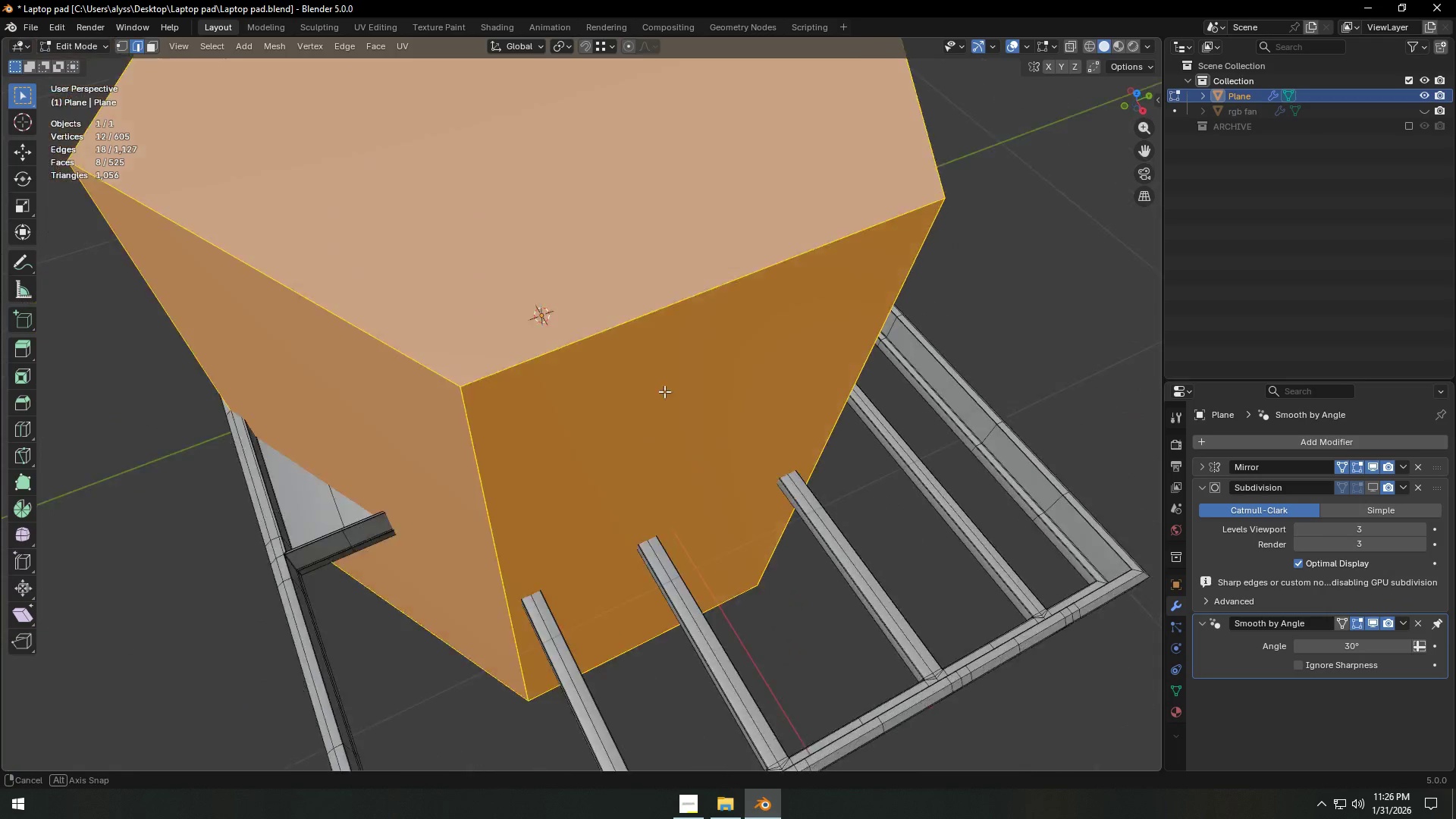 
scroll: coordinate [652, 381], scroll_direction: down, amount: 3.0
 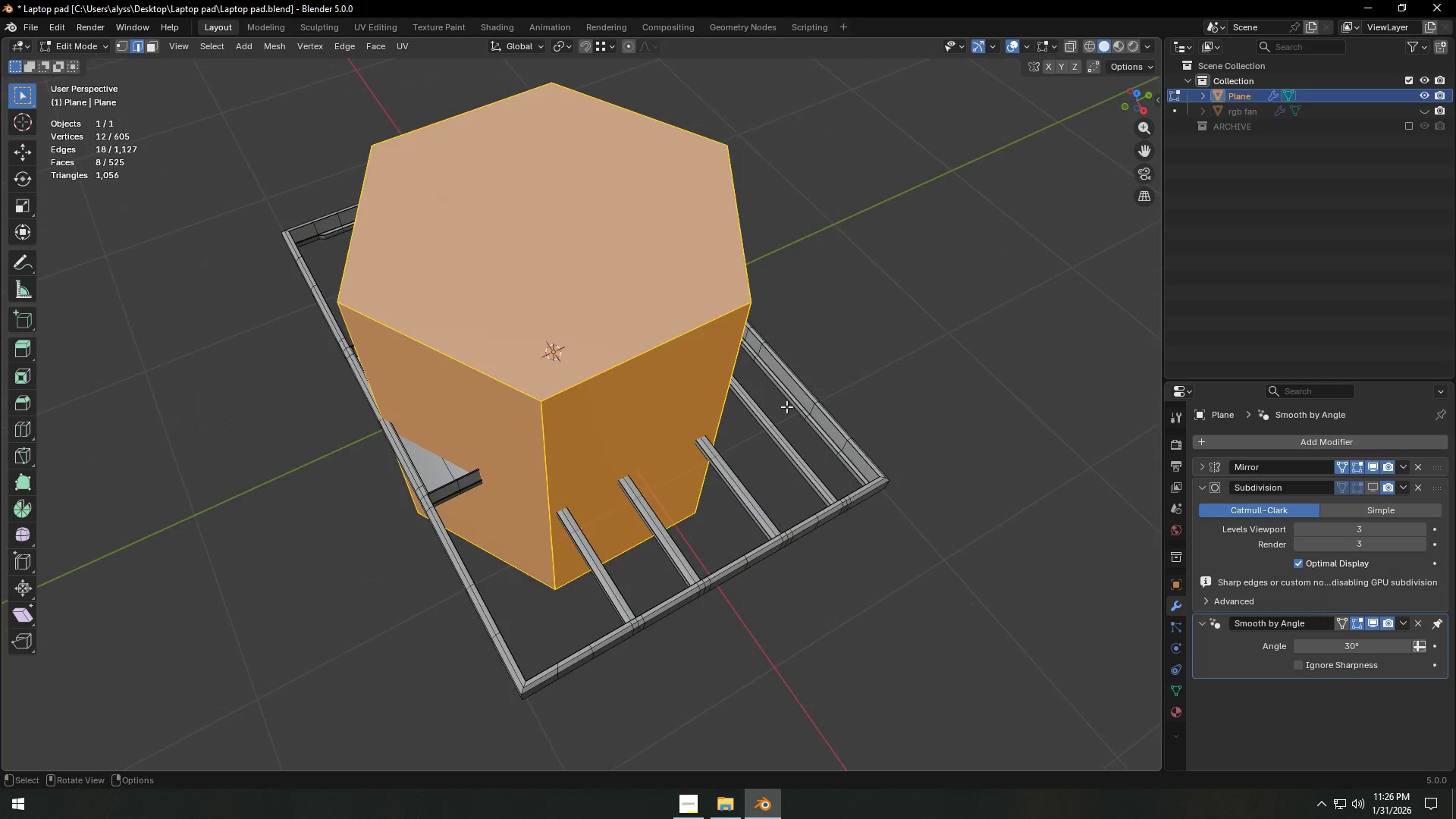 
key(S)
 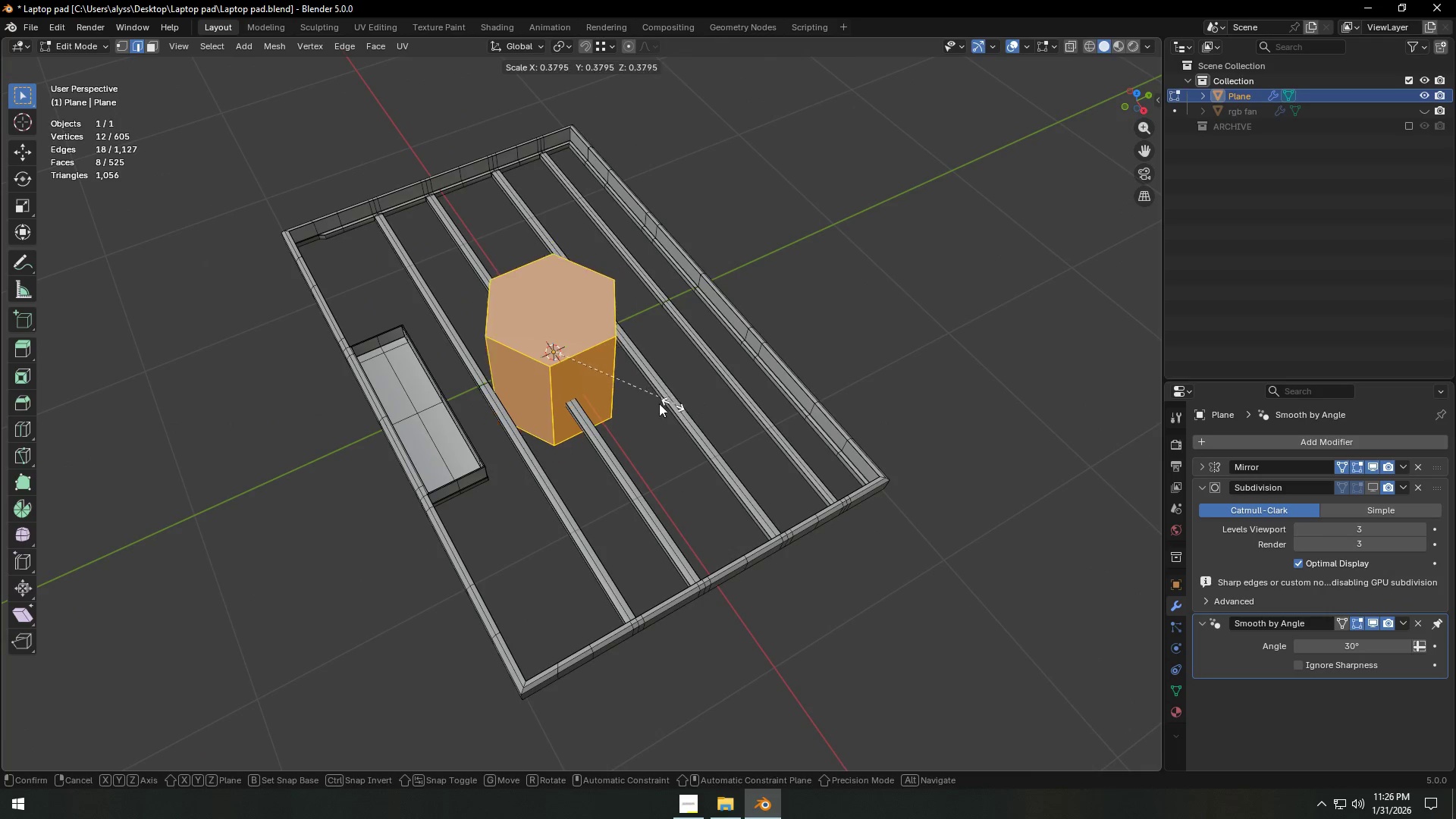 
left_click([631, 398])
 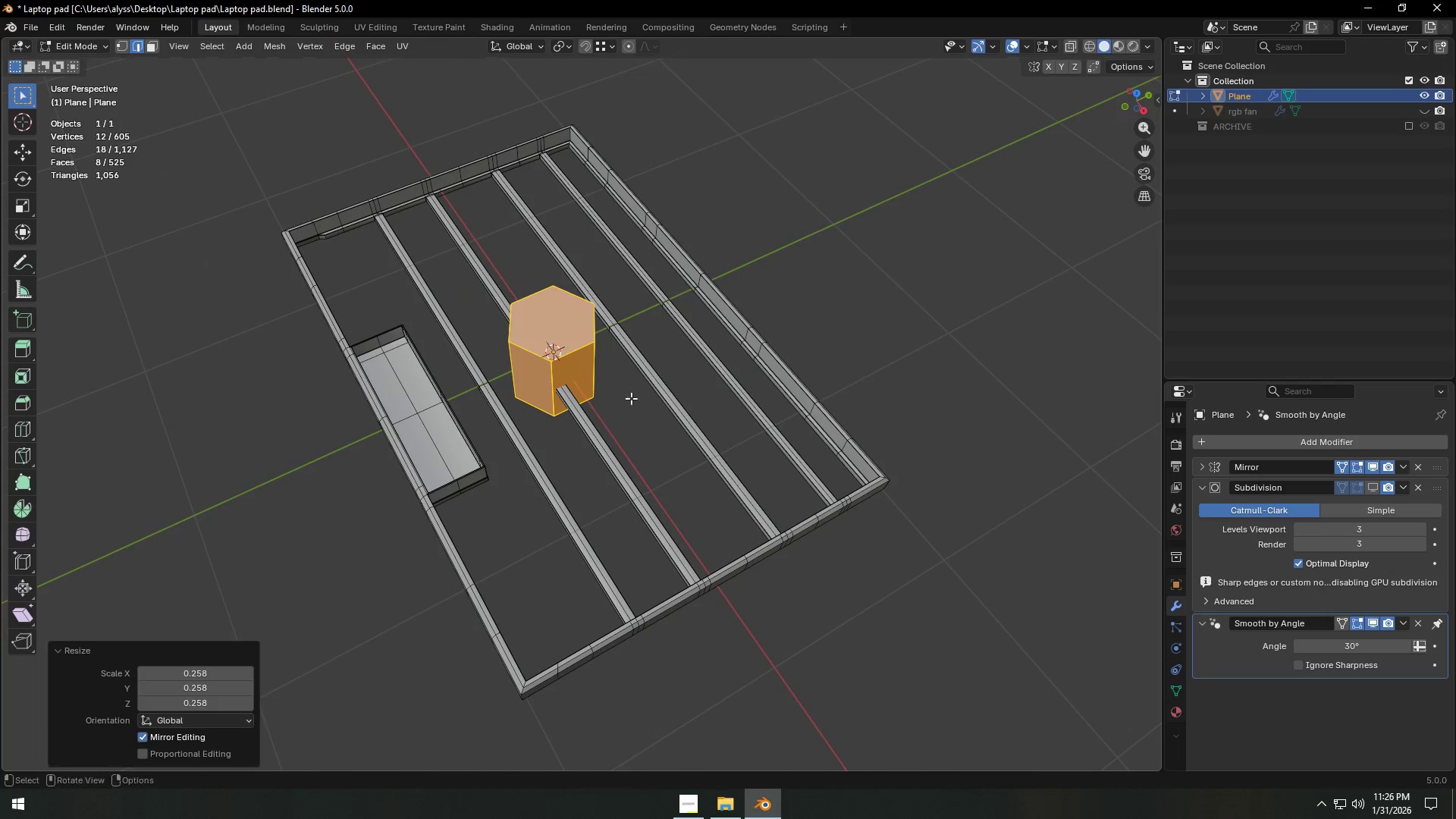 
key(Backquote)
 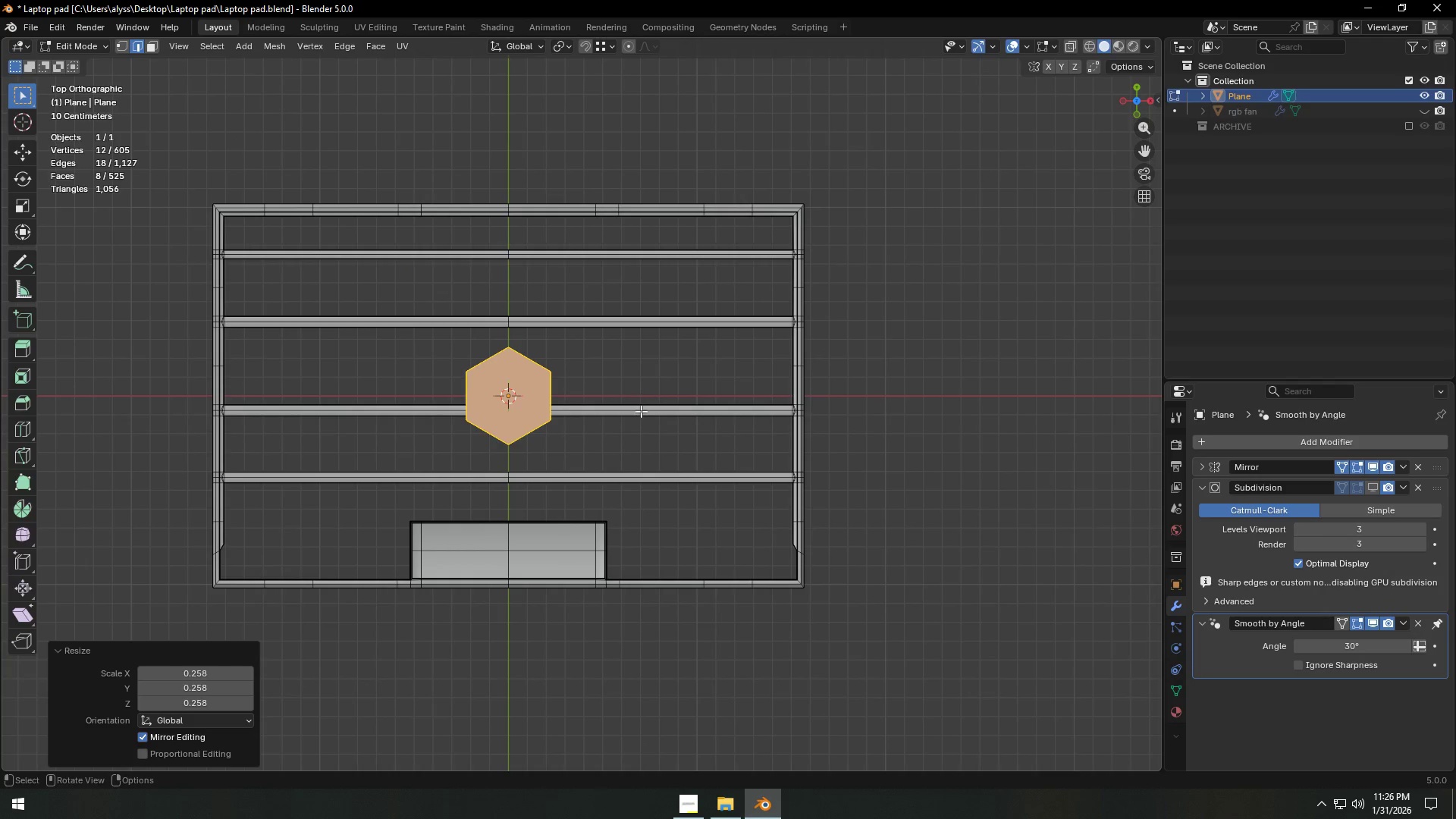 
hold_key(key=ShiftLeft, duration=0.33)
 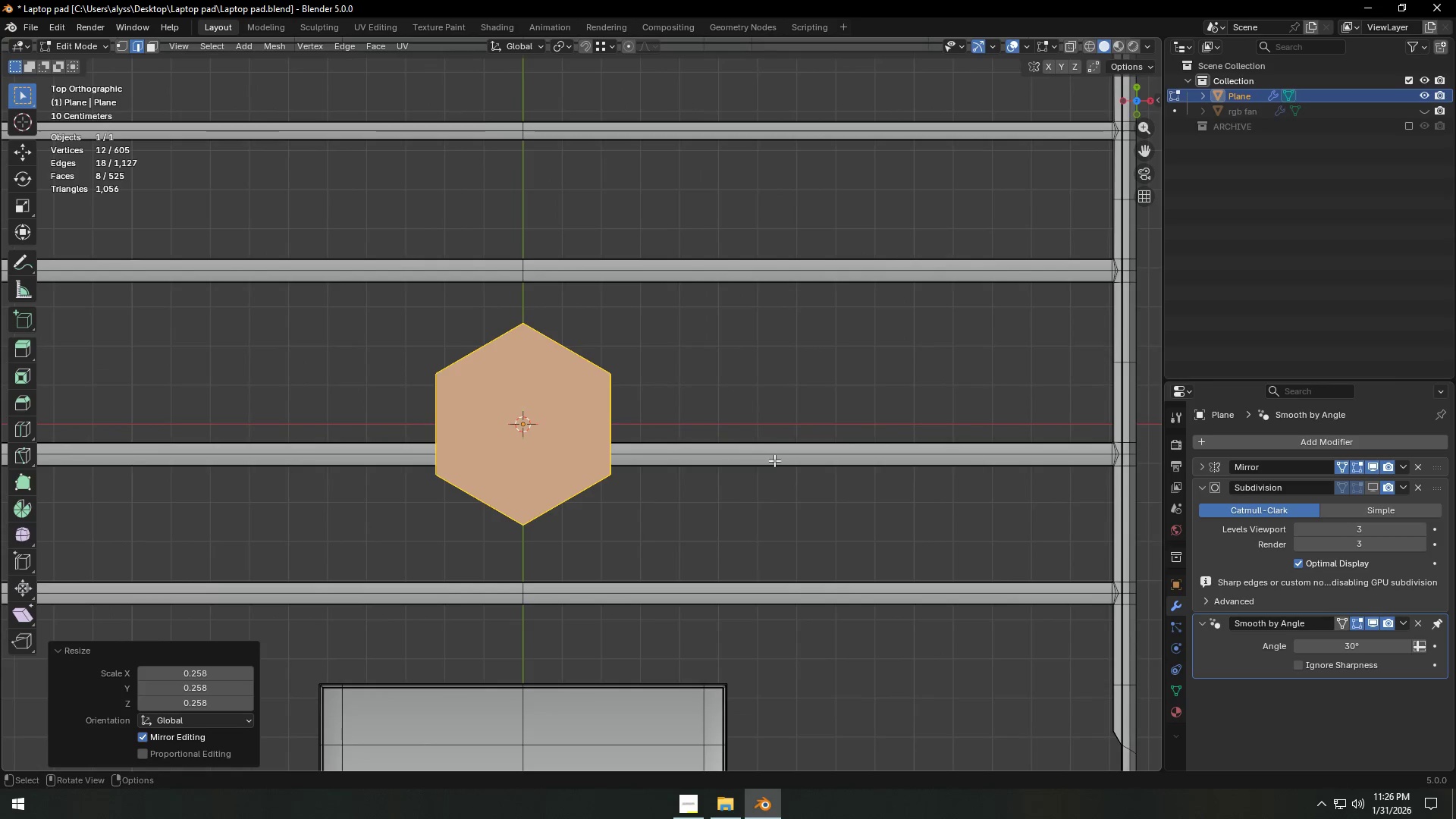 
scroll: coordinate [644, 413], scroll_direction: up, amount: 4.0
 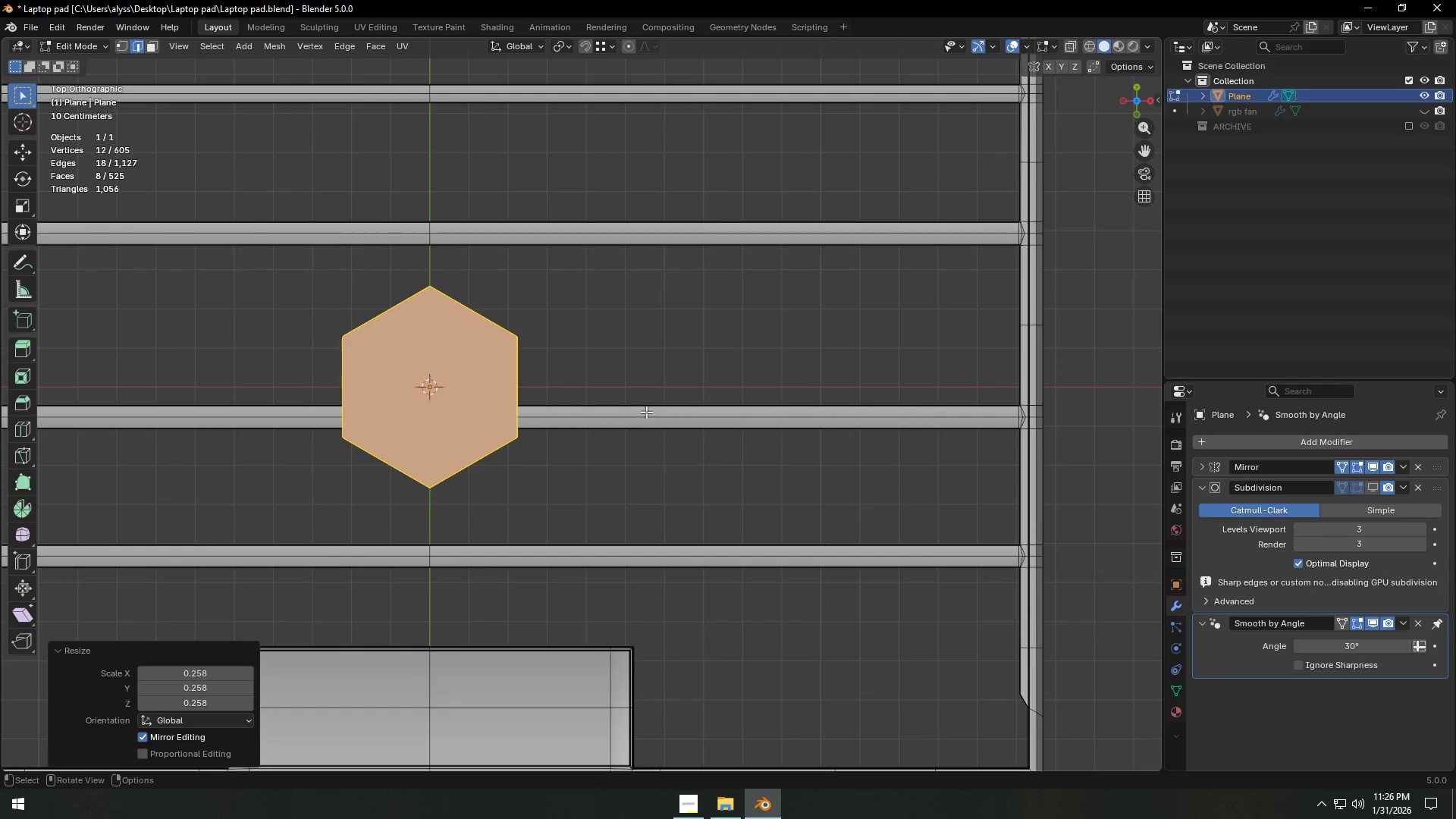 
key(S)
 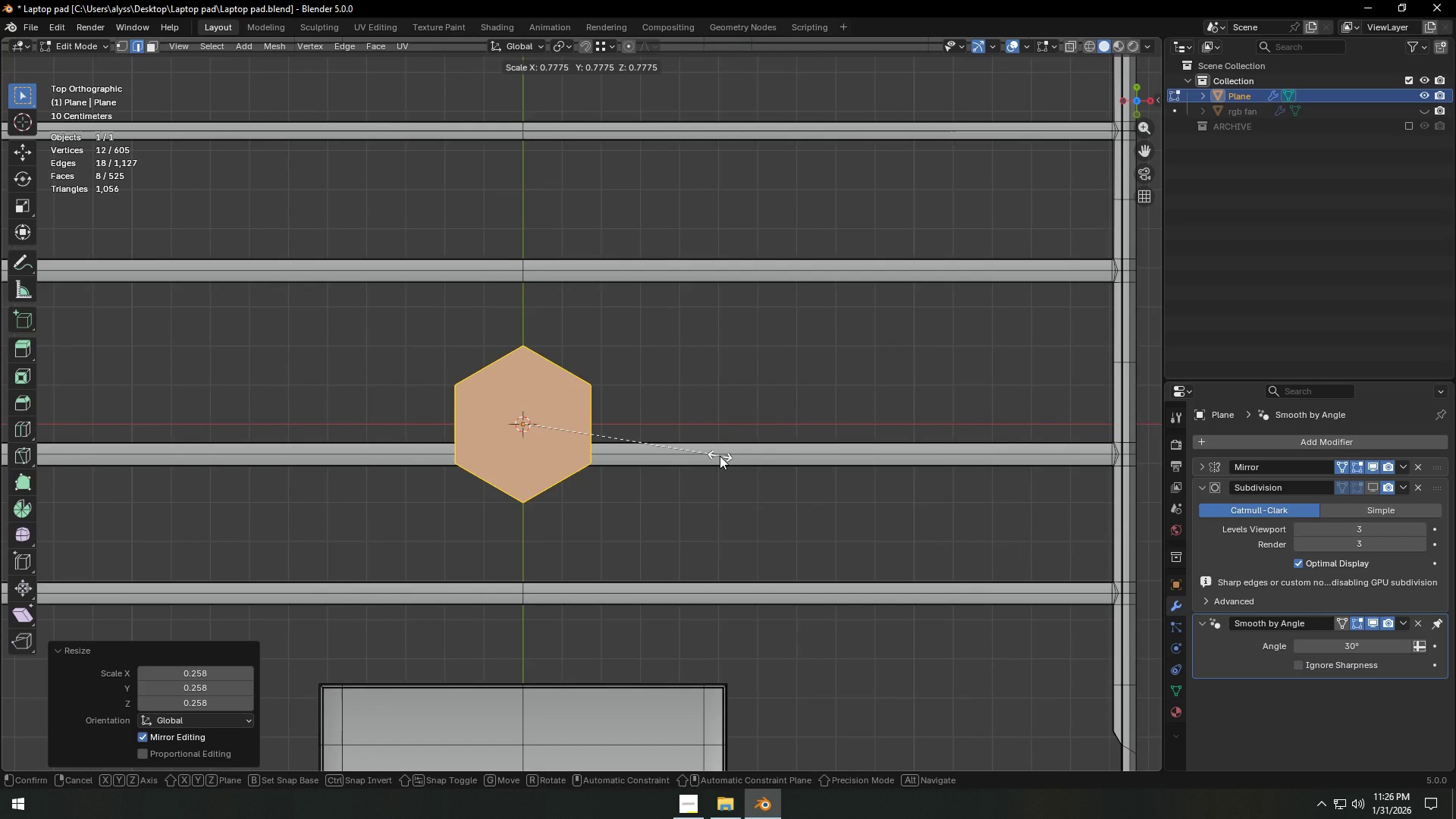 
left_click([720, 456])
 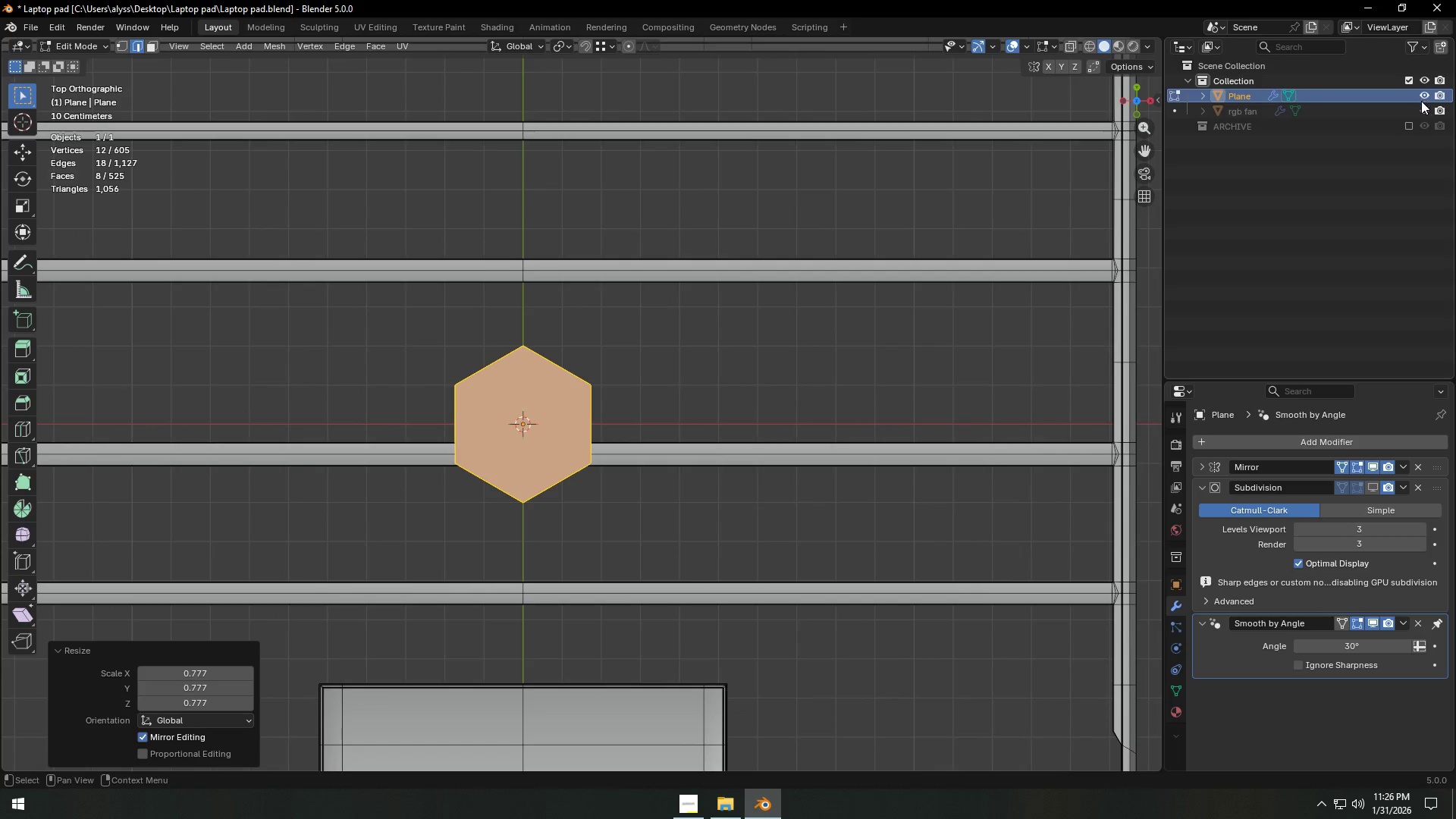 
left_click([1423, 112])
 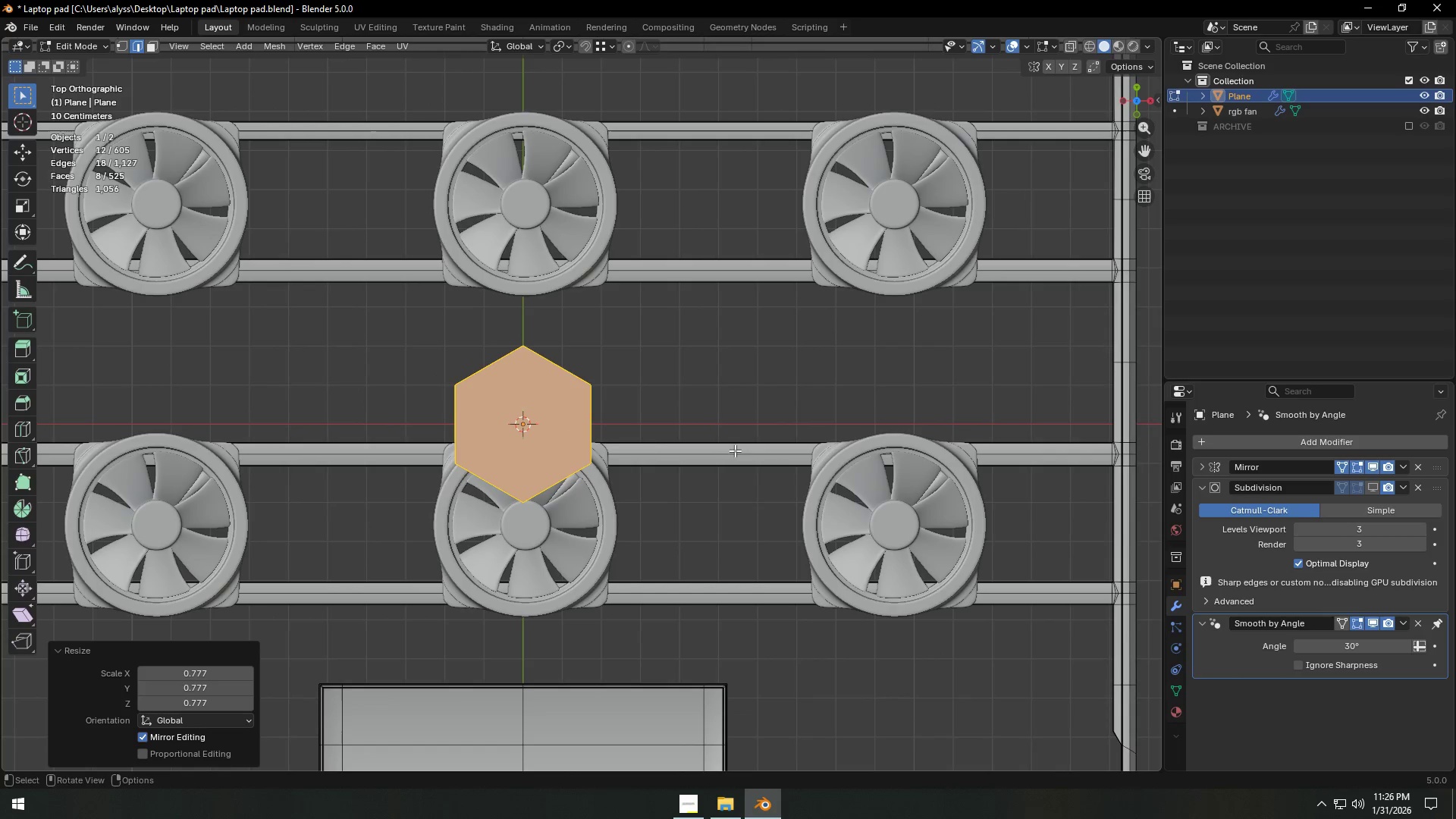 
key(G)
 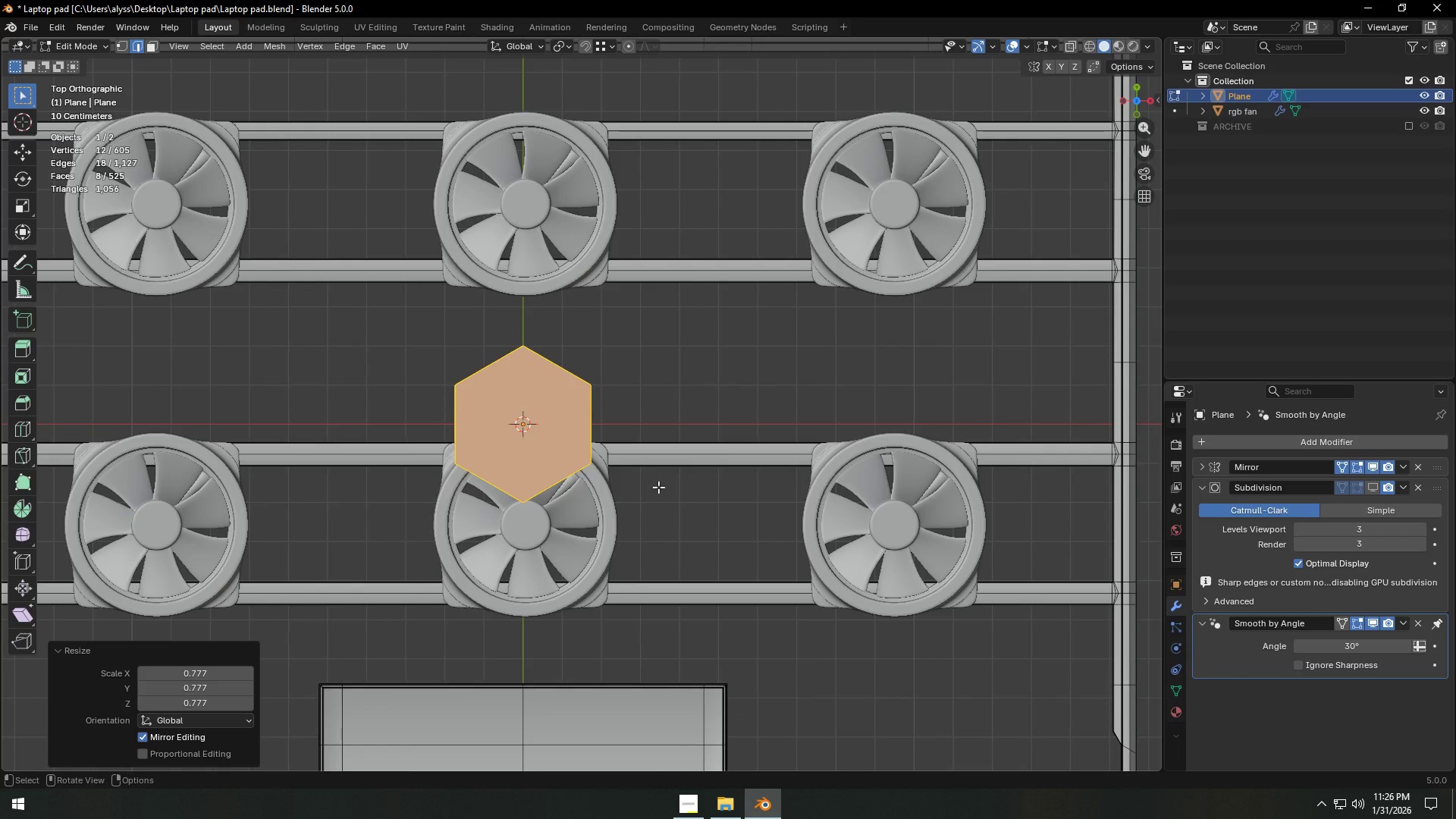 
wait(8.41)
 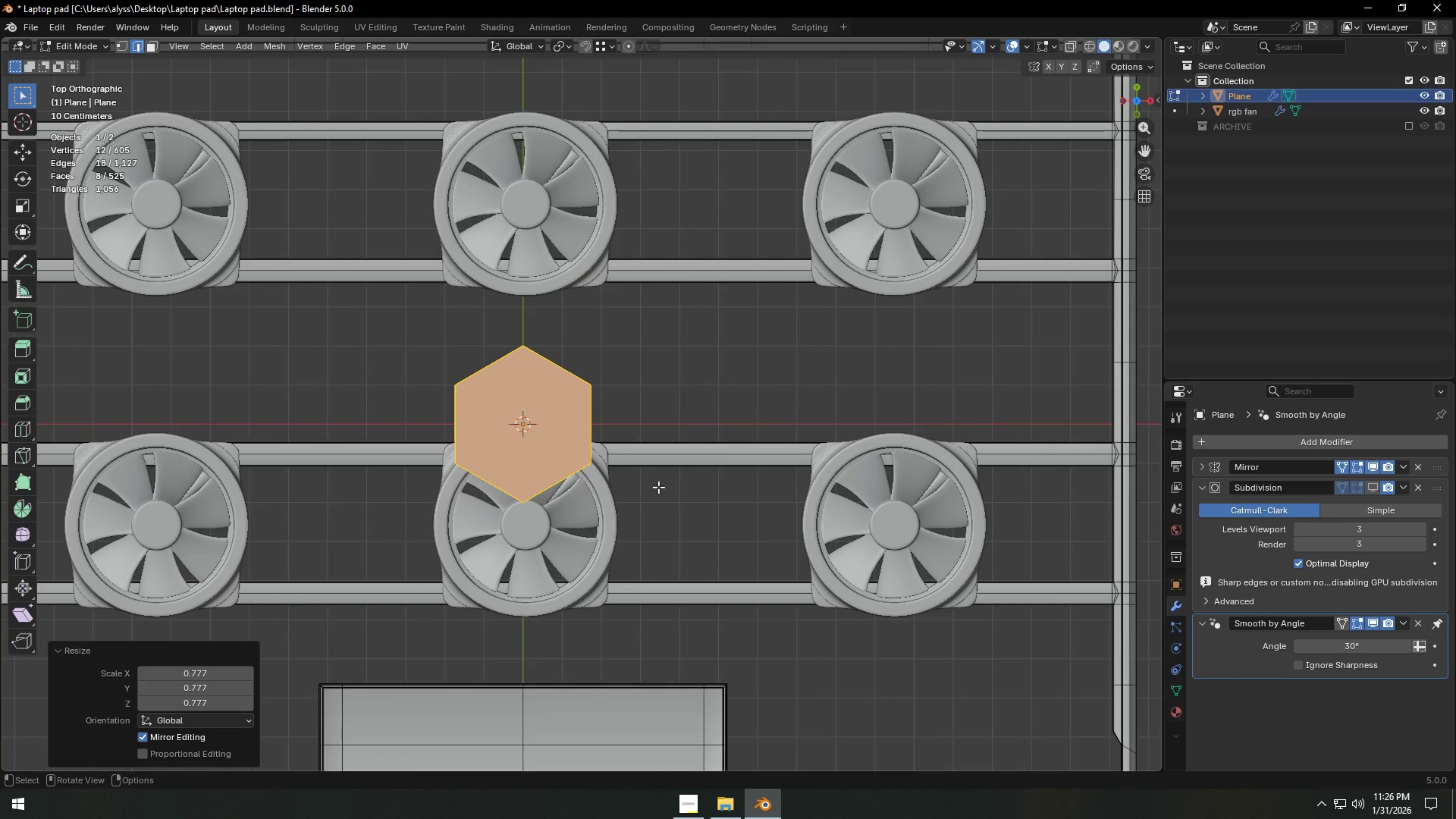 
double_click([1203, 466])
 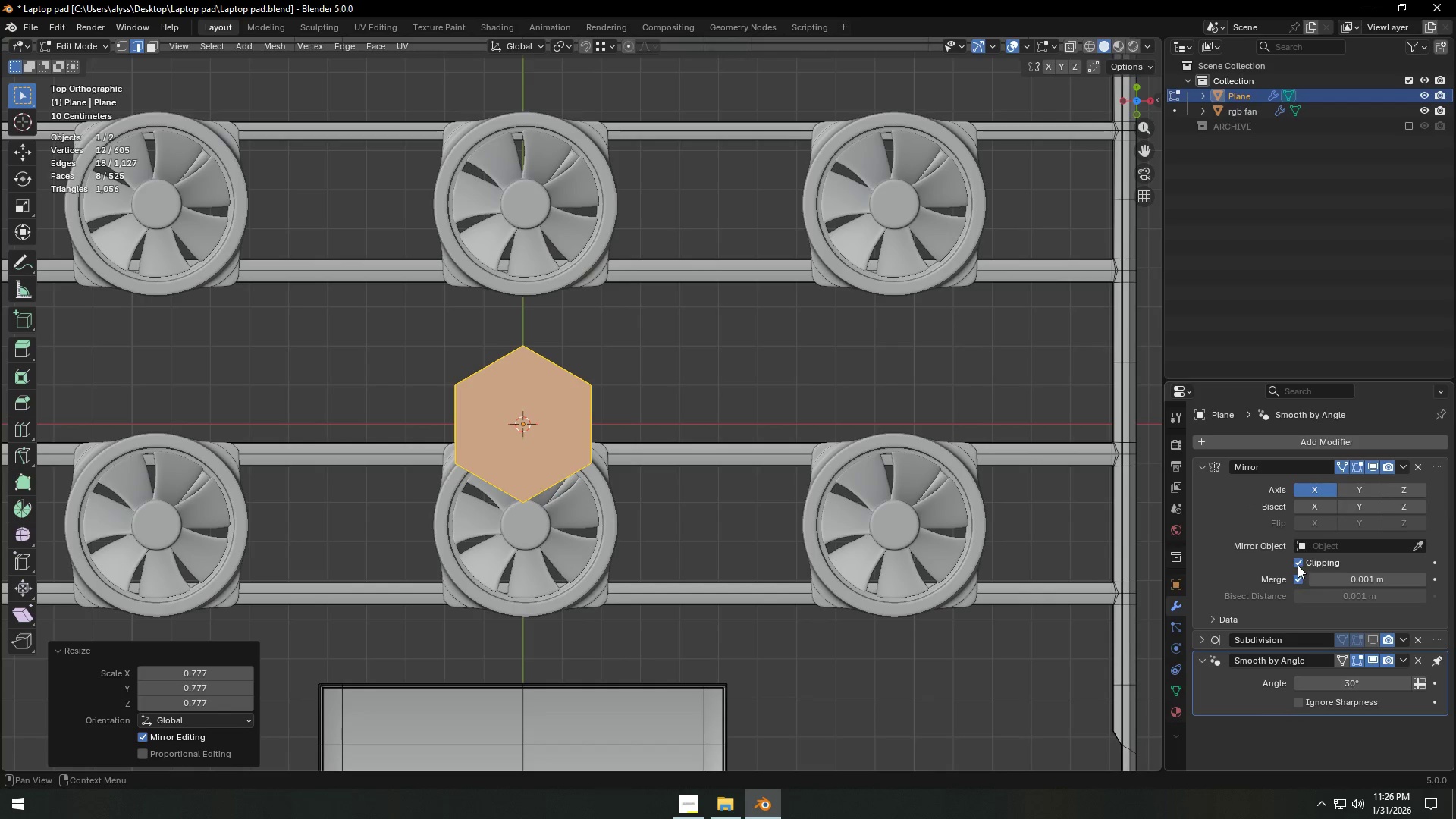 
left_click([1298, 564])
 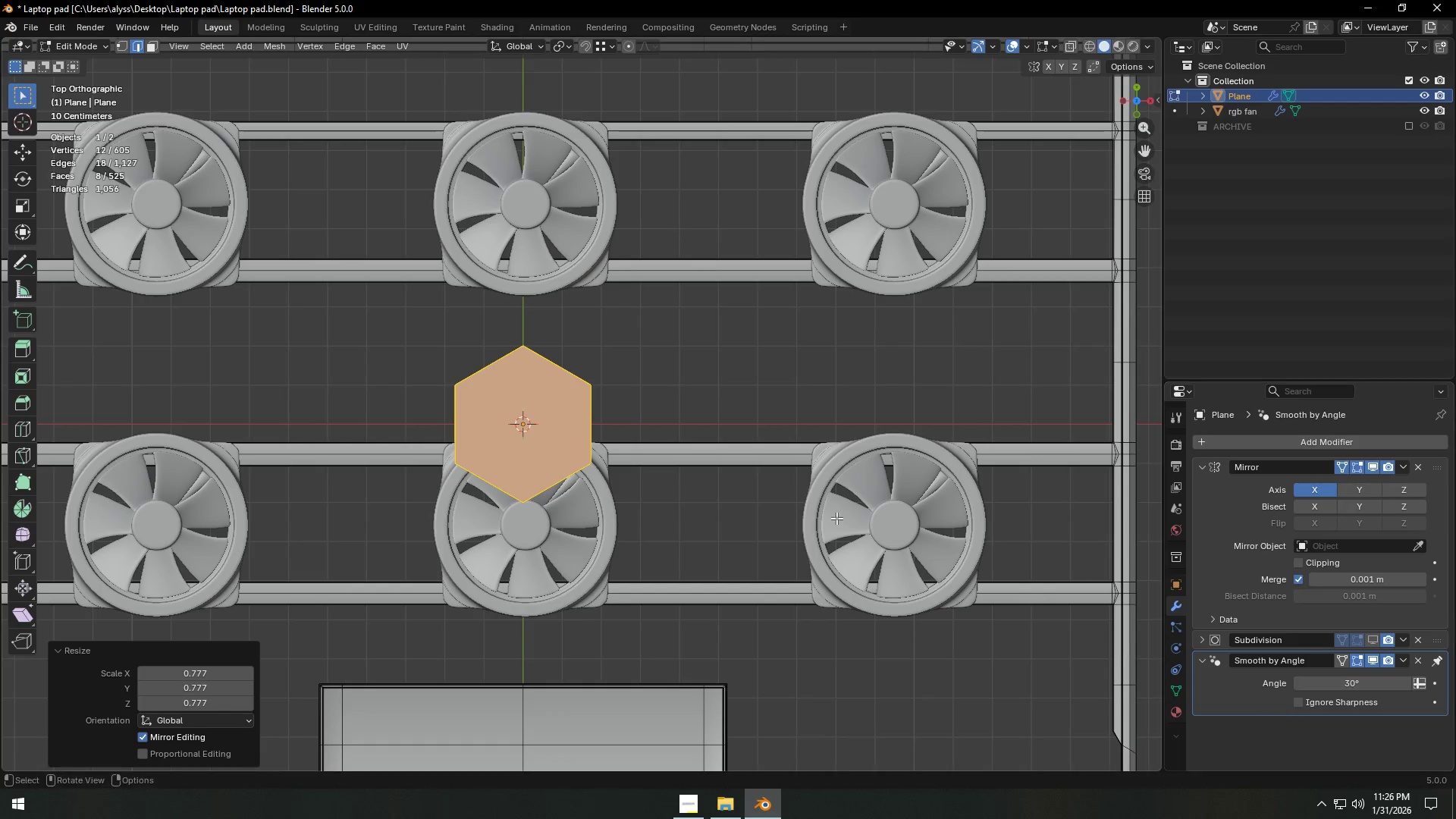 
key(G)
 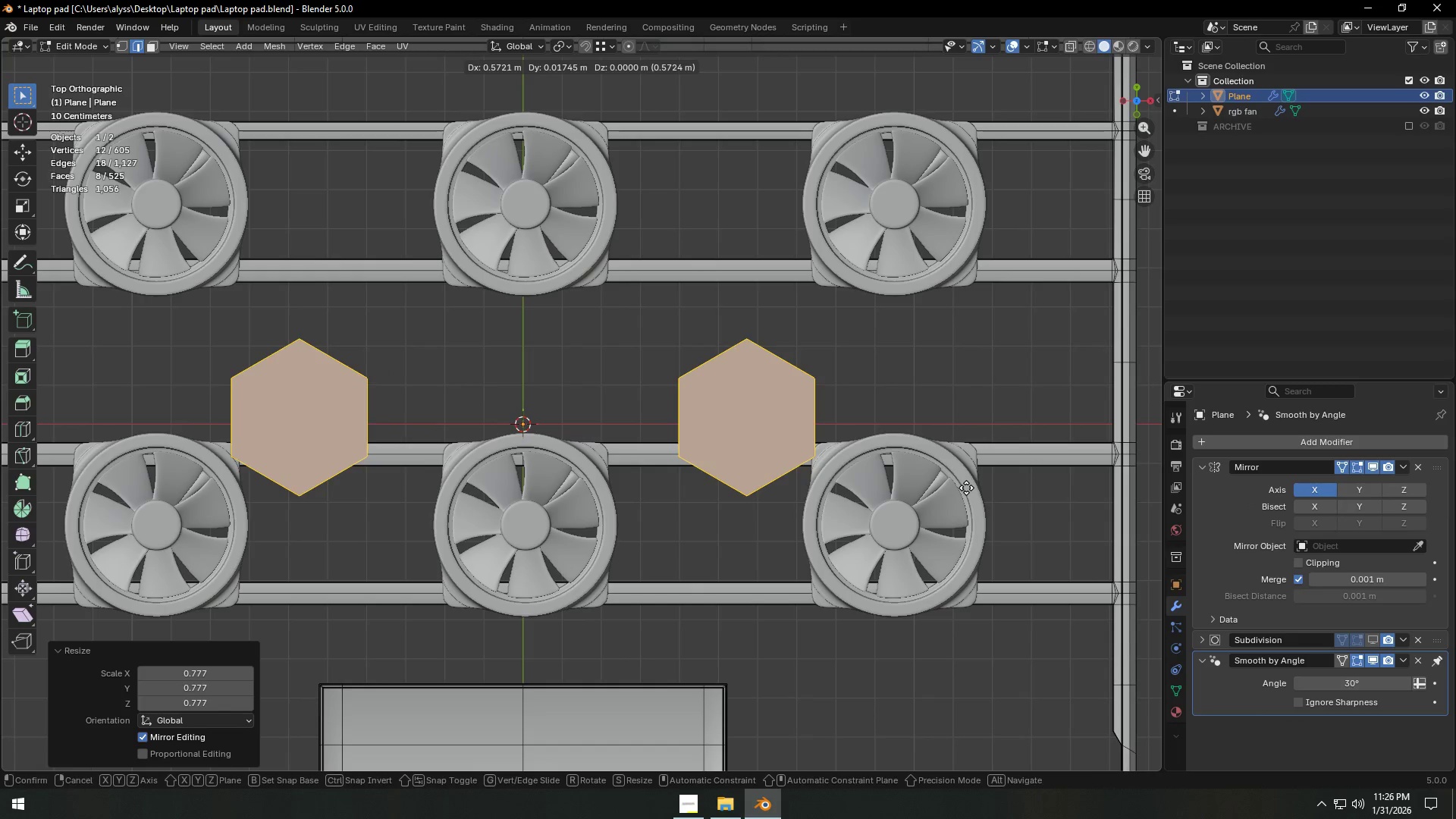 
left_click([967, 488])
 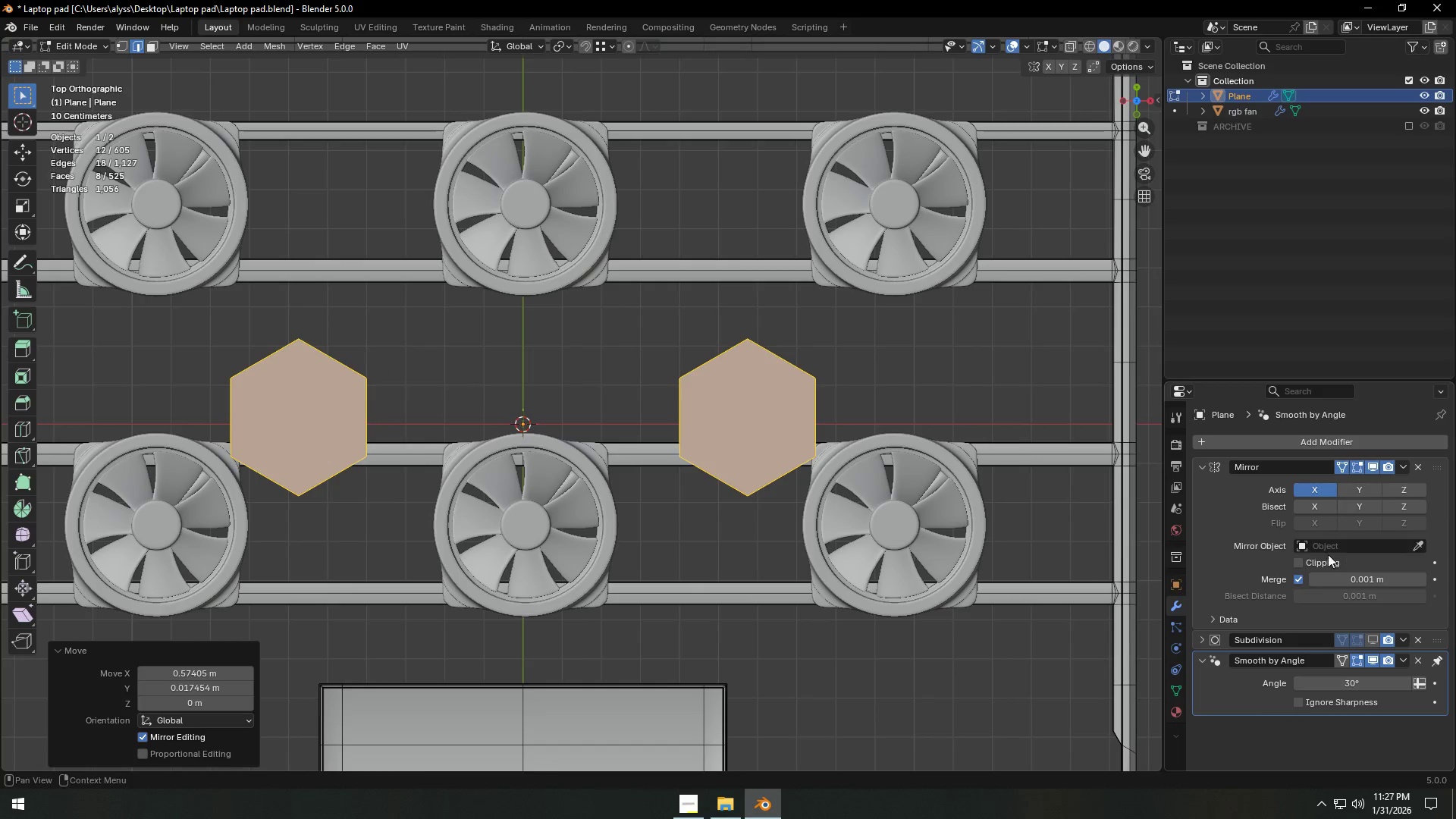 
left_click([1299, 561])
 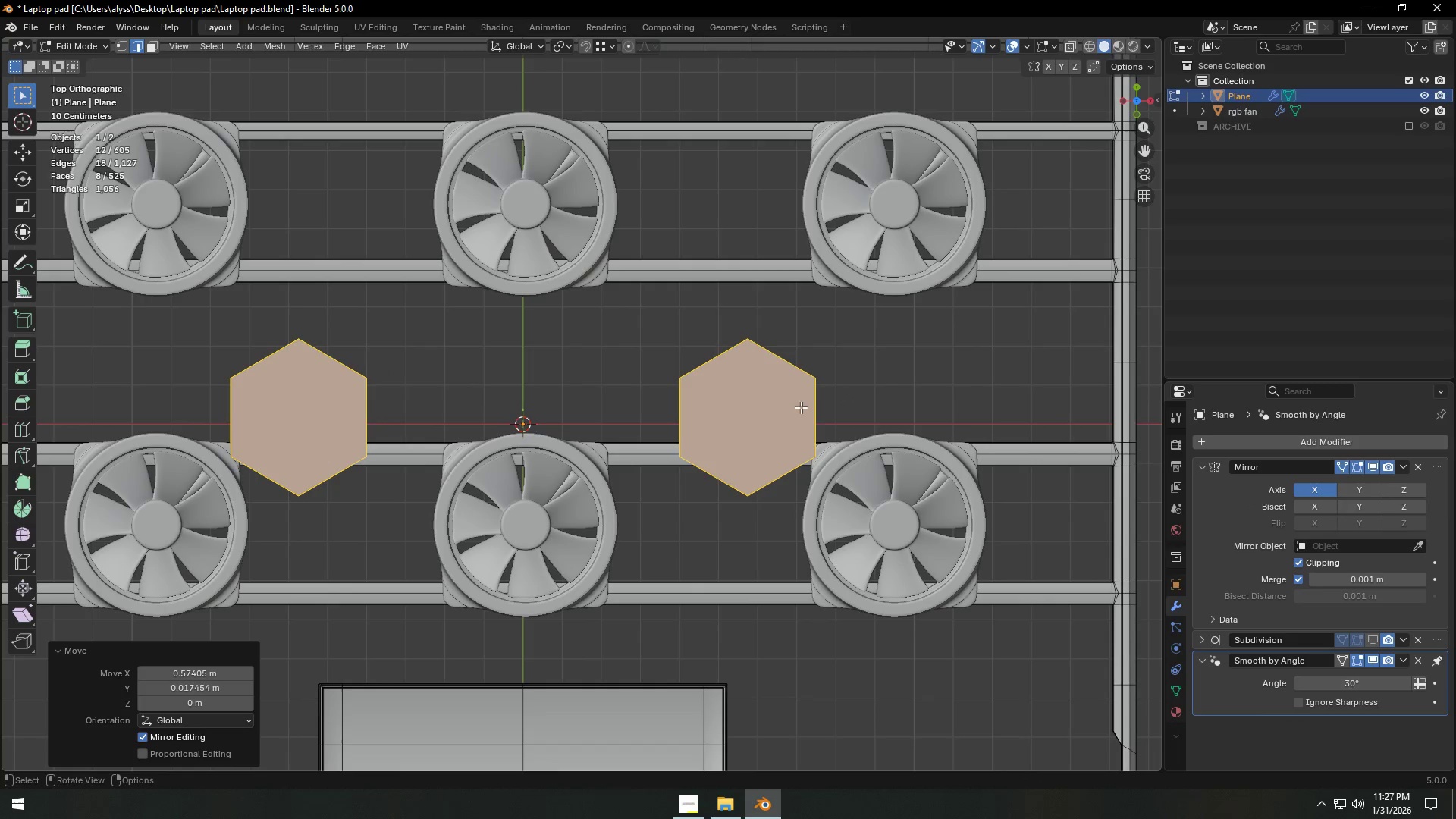 
key(G)
 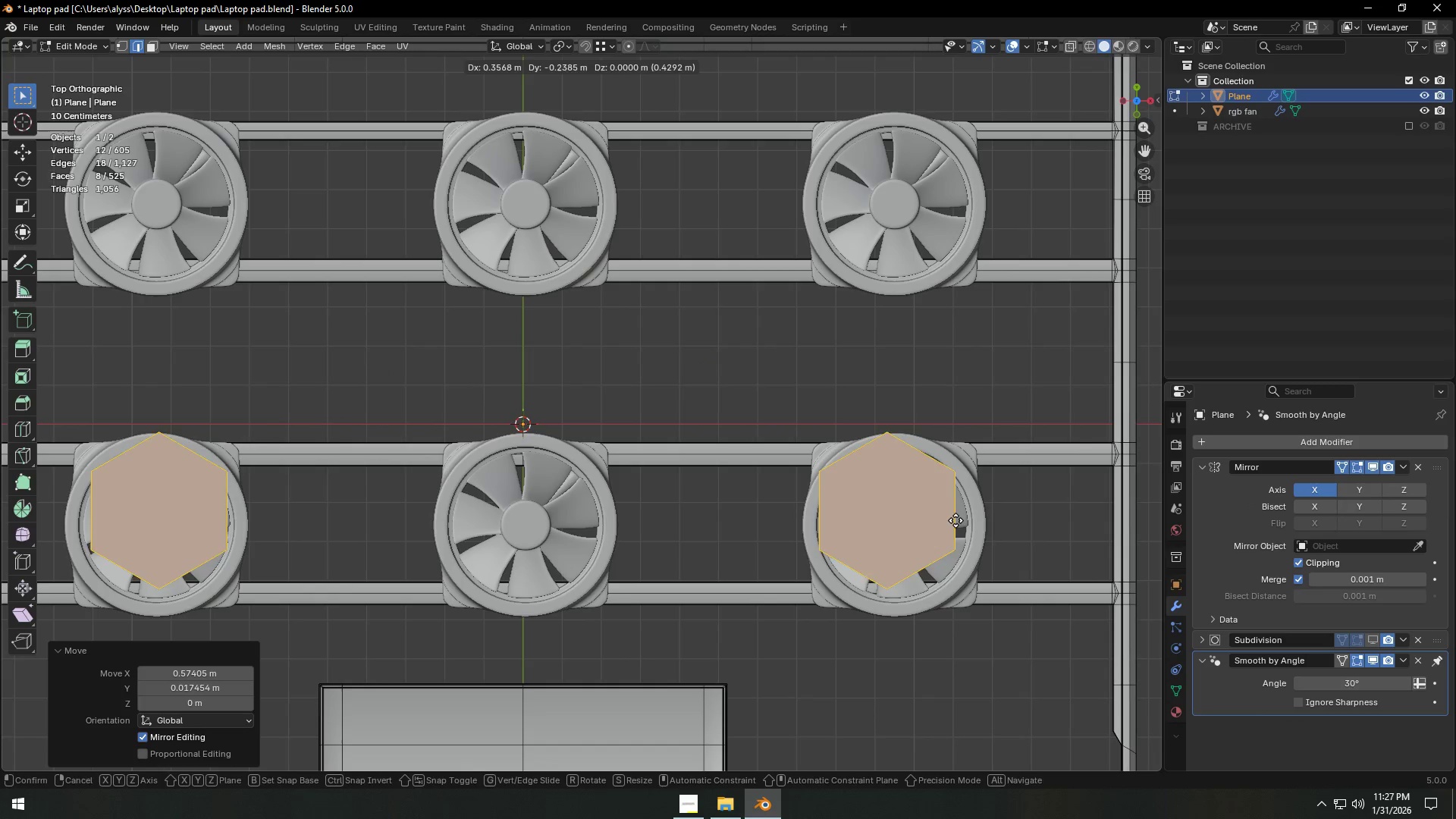 
left_click([956, 526])
 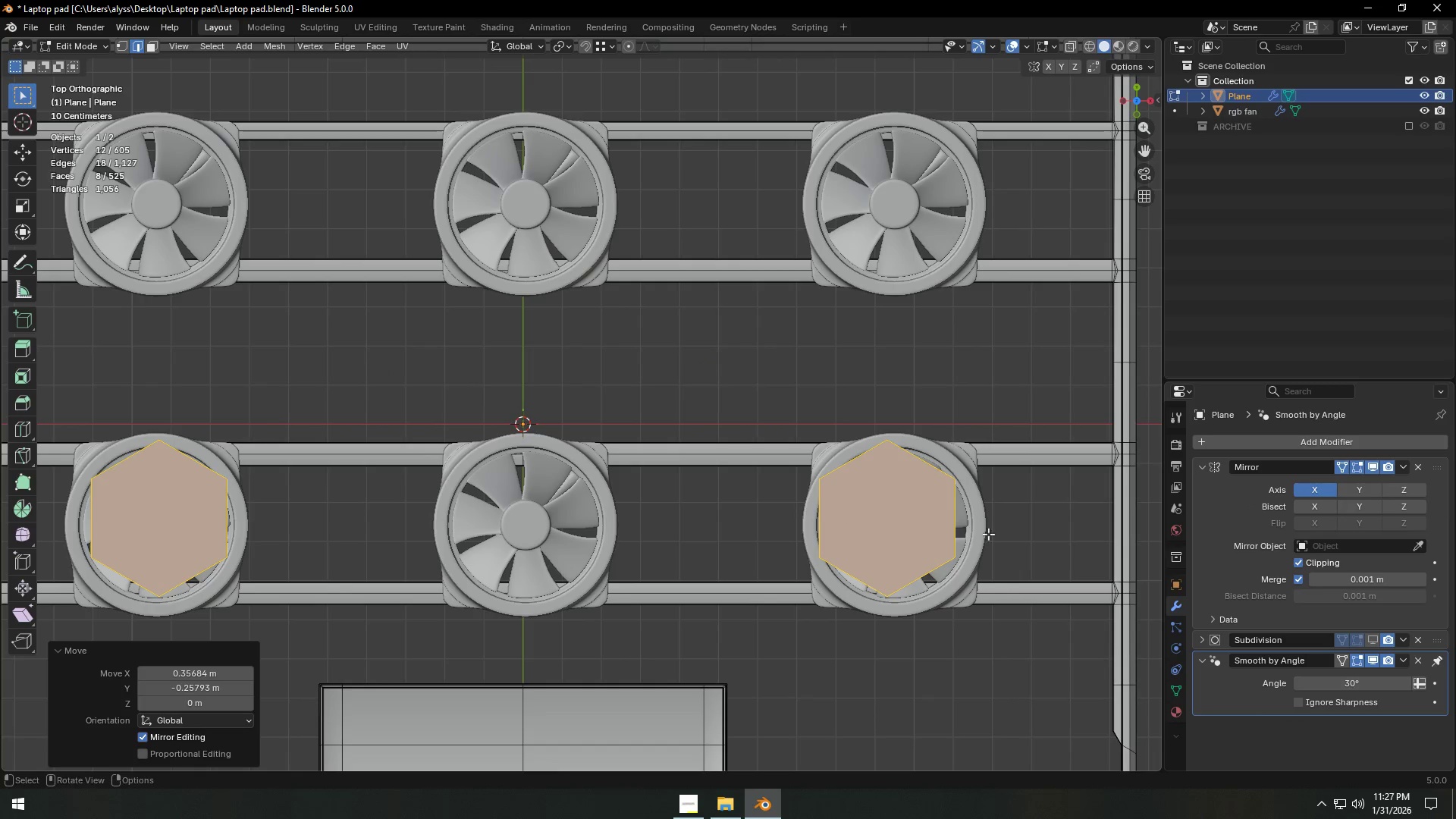 
hold_key(key=ShiftLeft, duration=0.48)
 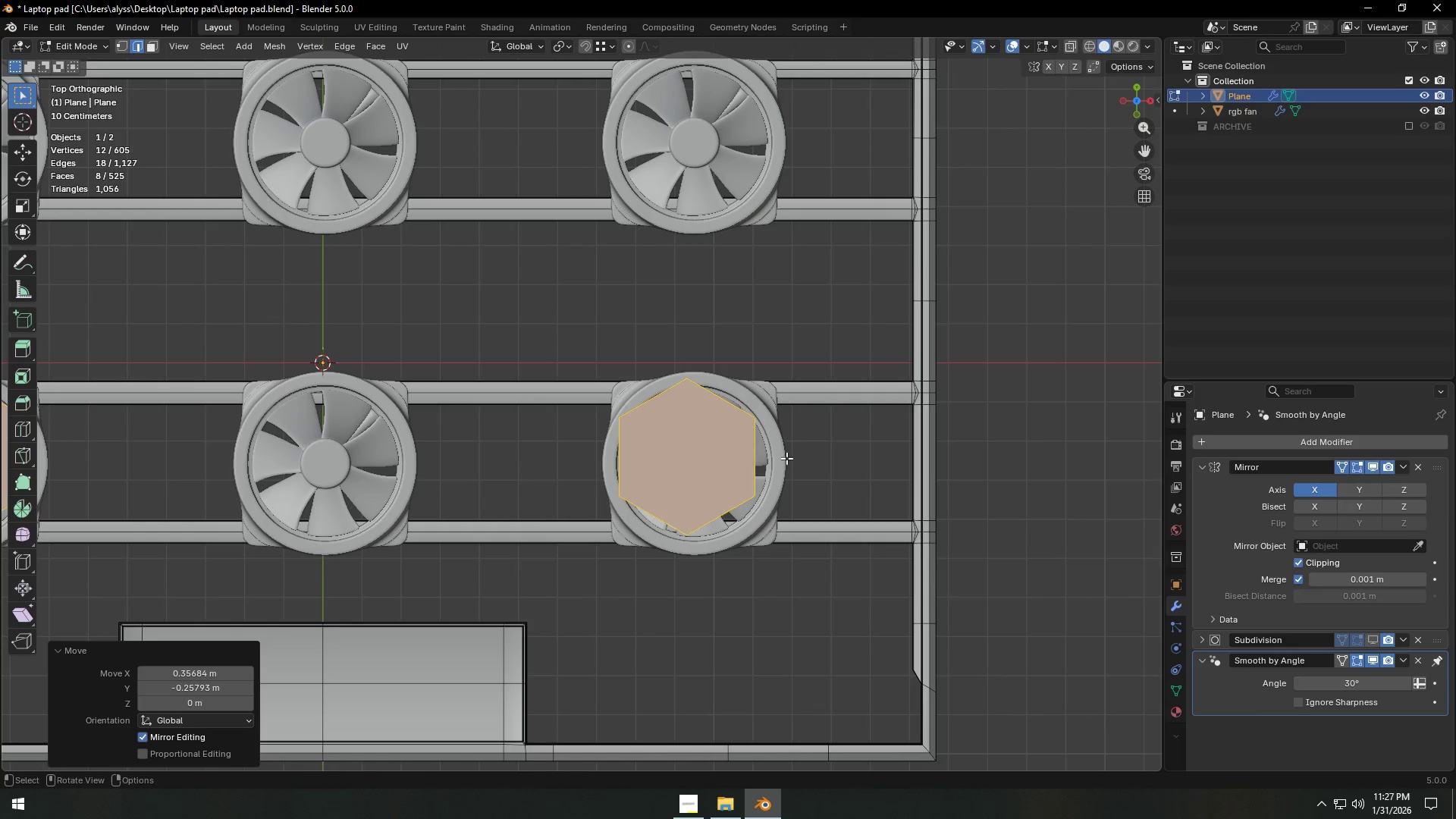 
key(S)
 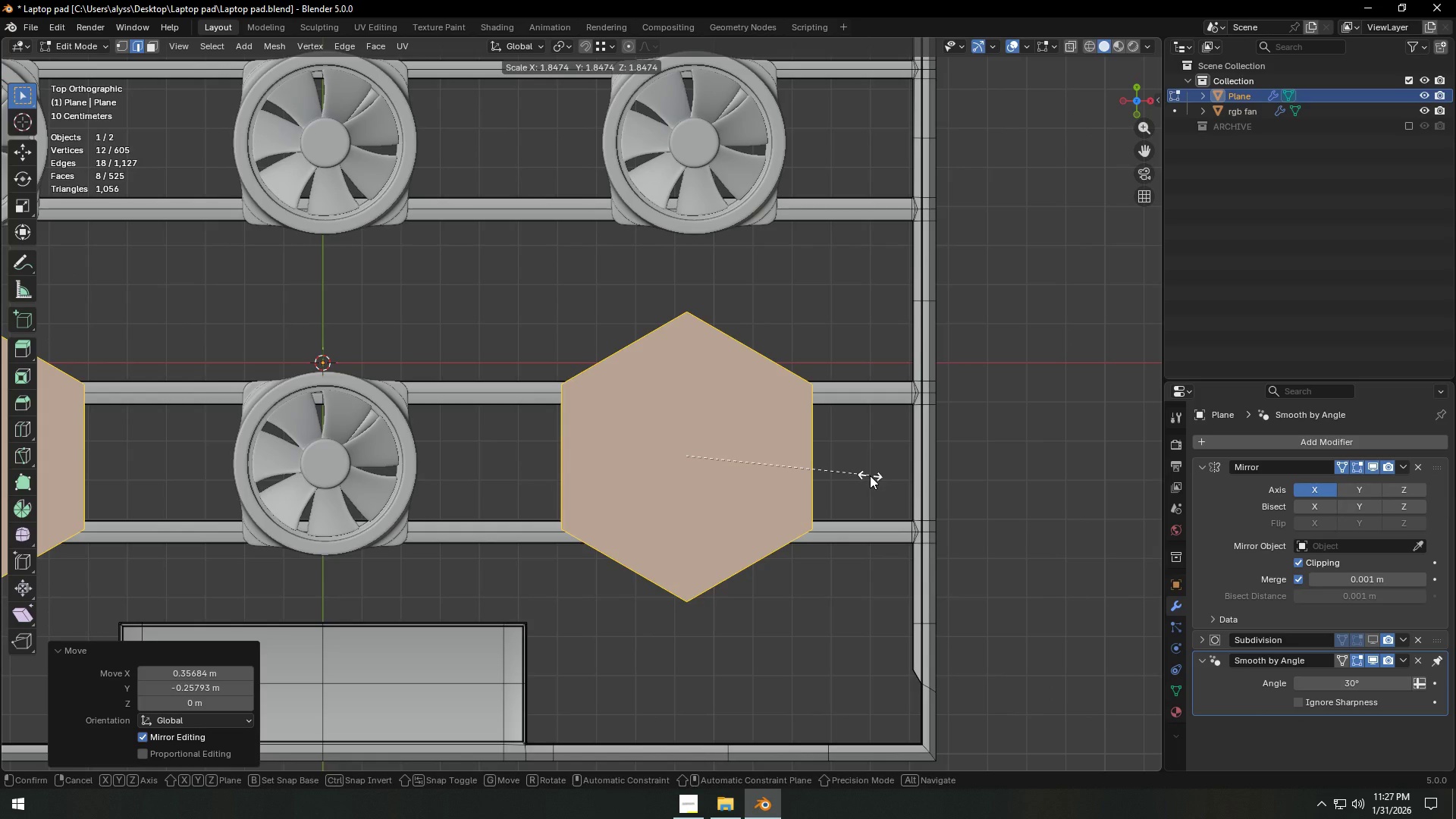 
left_click([870, 475])
 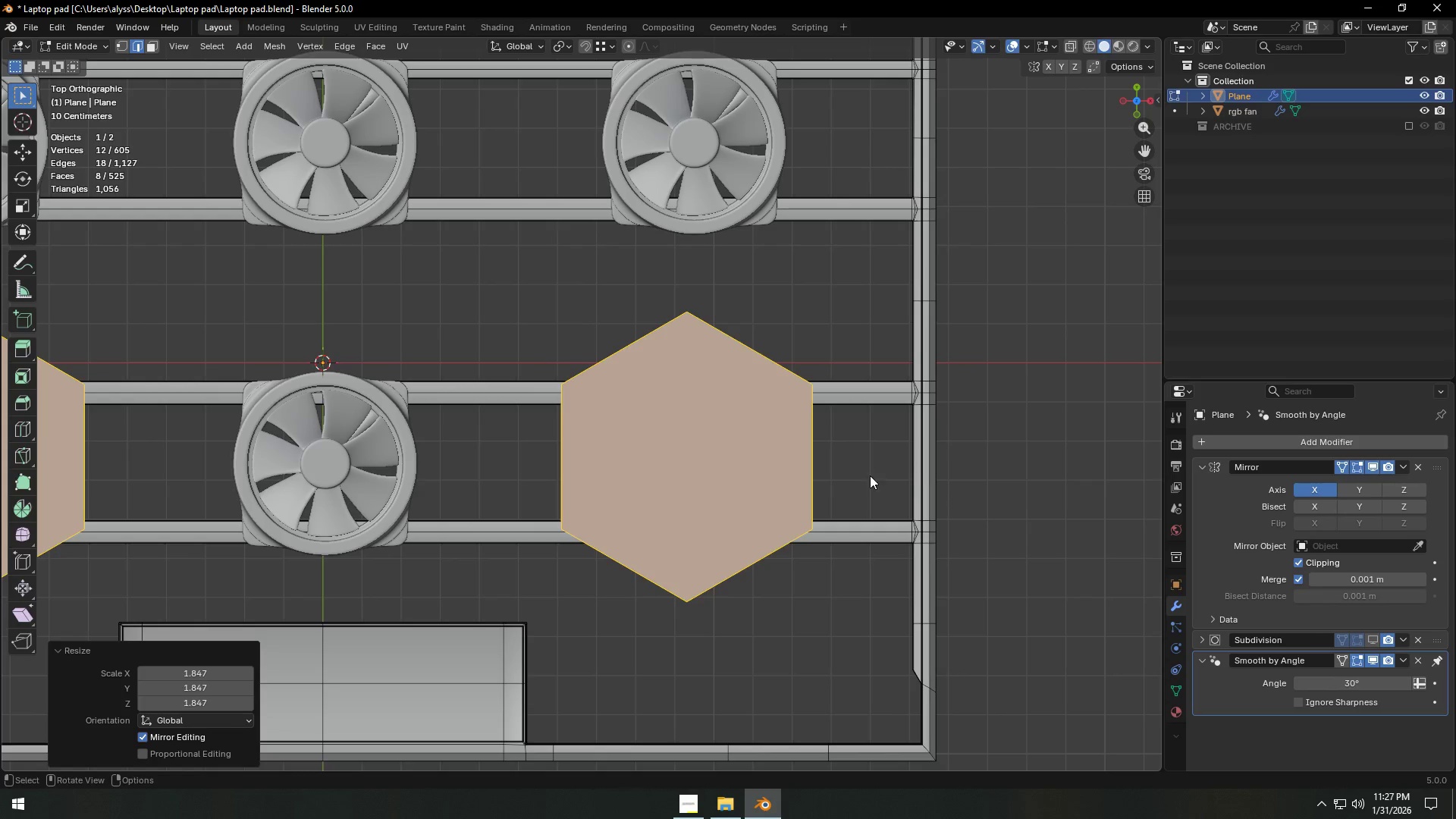 
key(Z)
 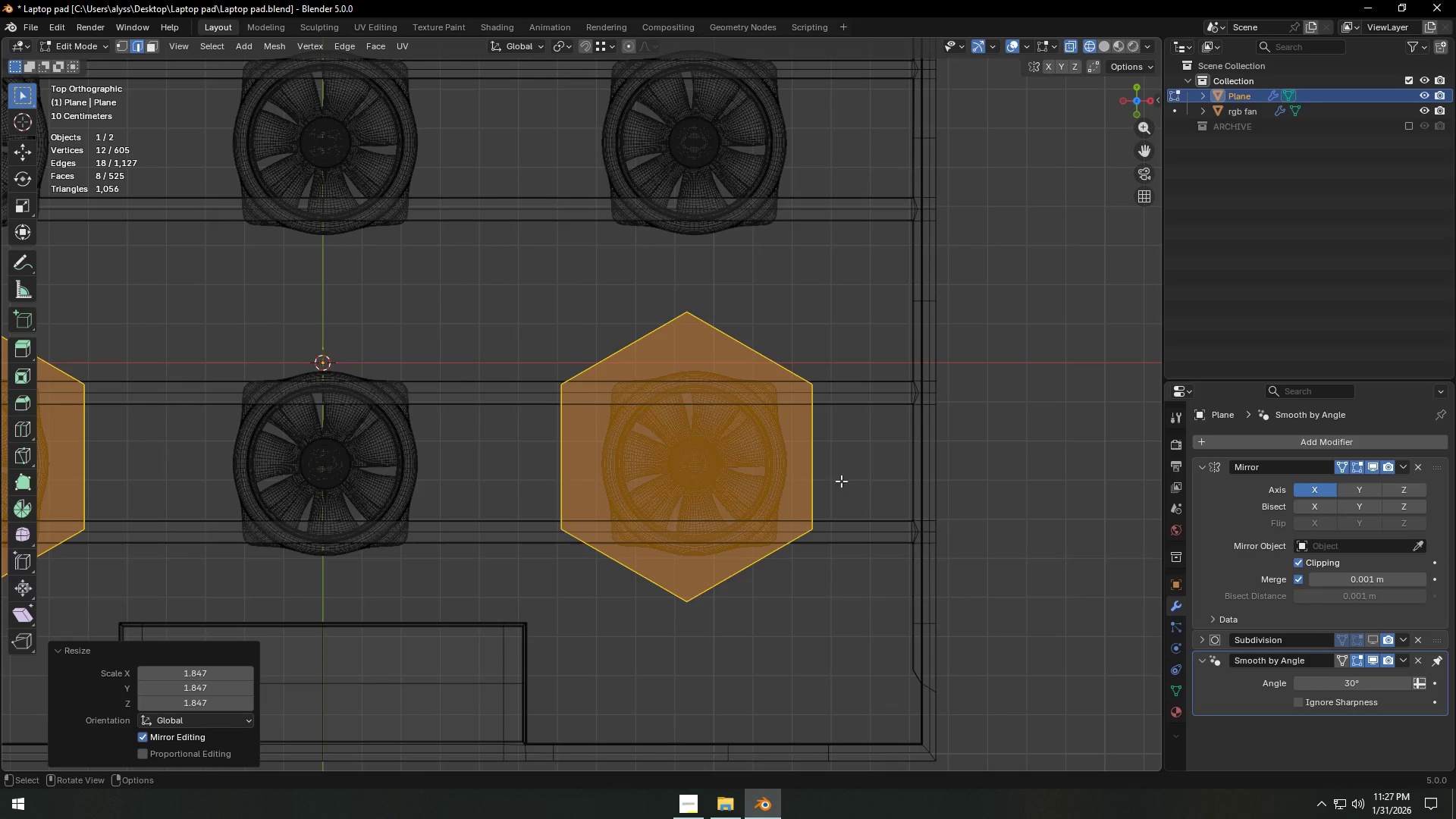 
key(G)
 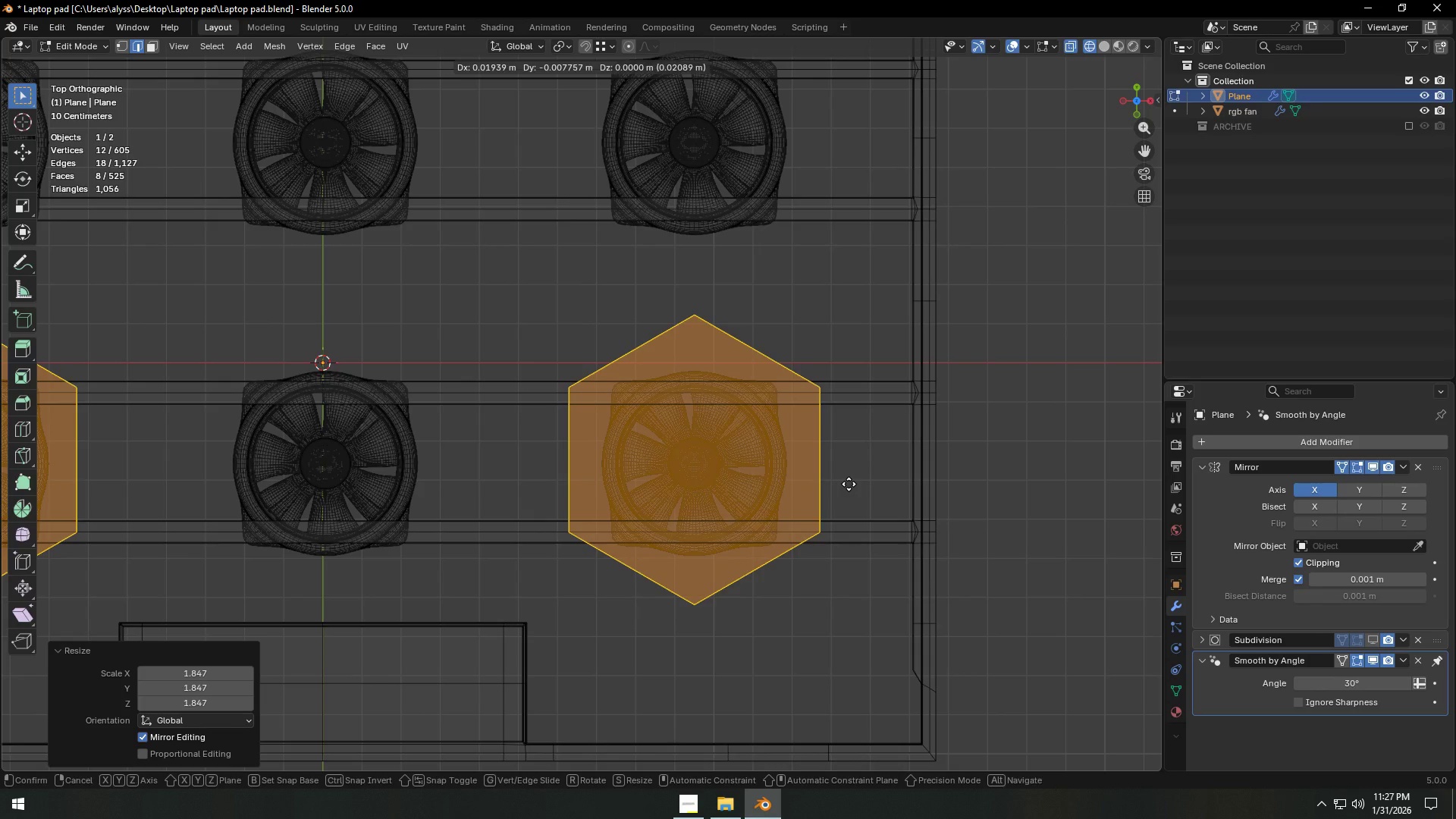 
left_click([849, 484])
 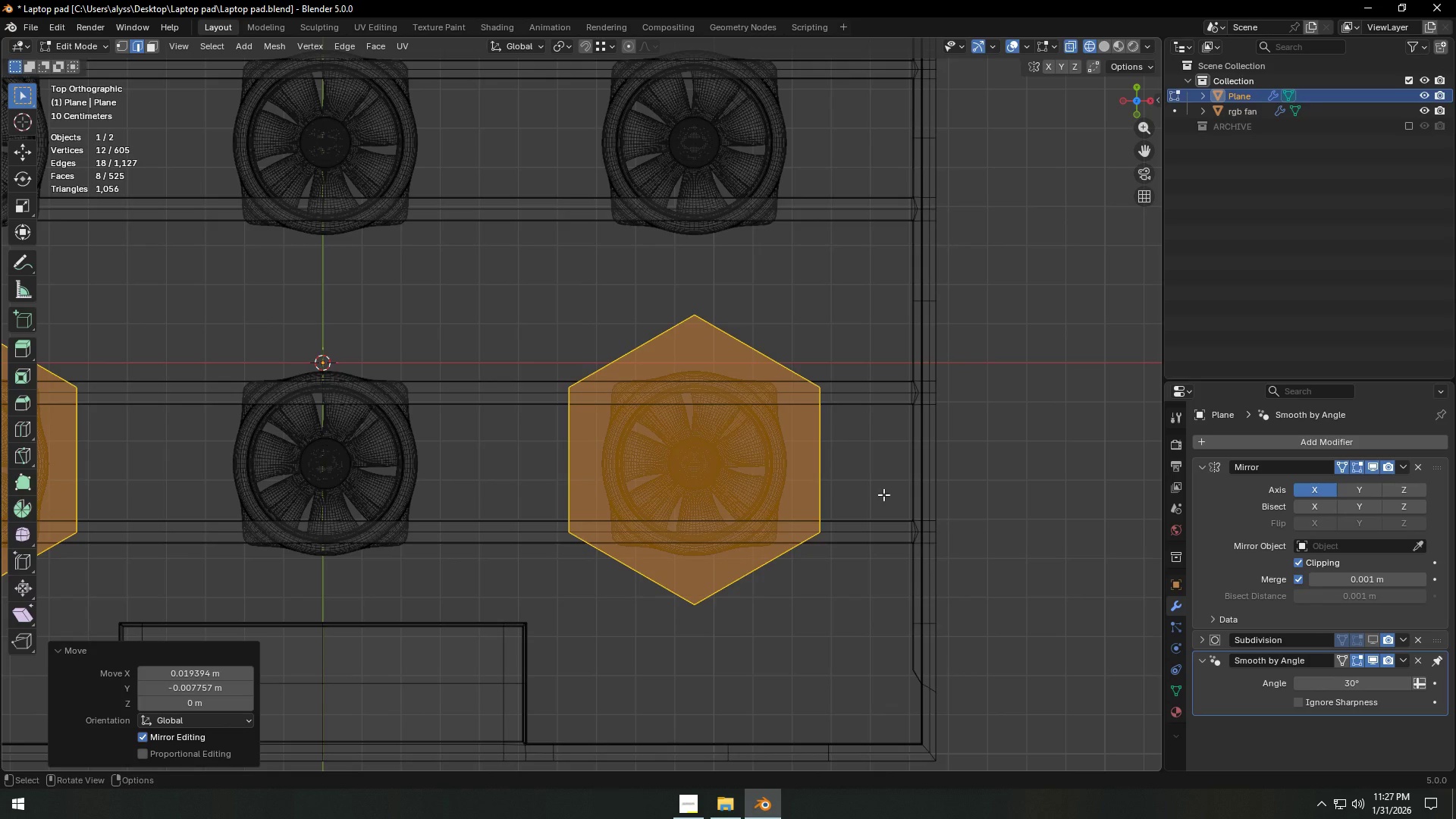 
key(S)
 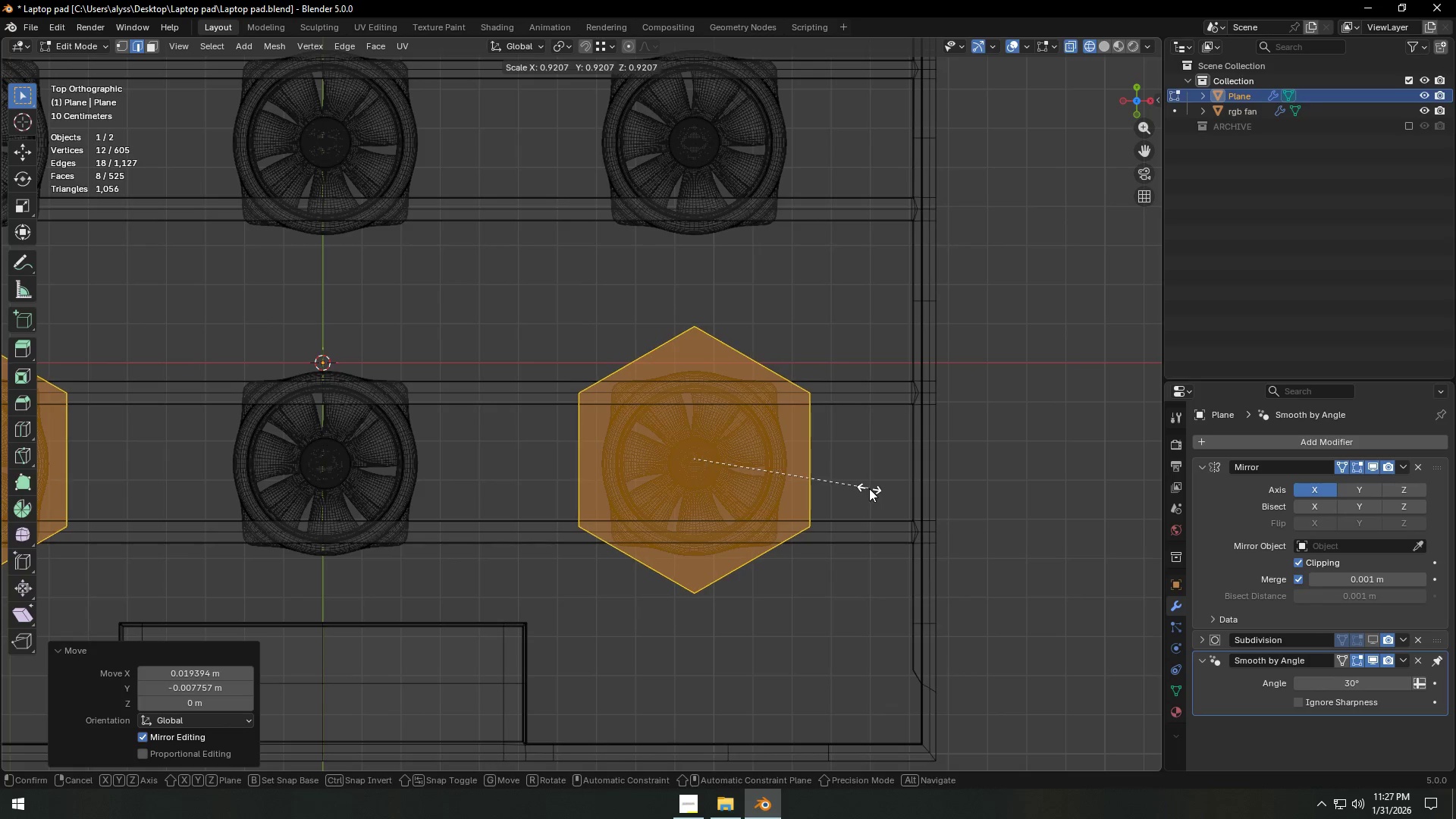 
left_click([869, 488])
 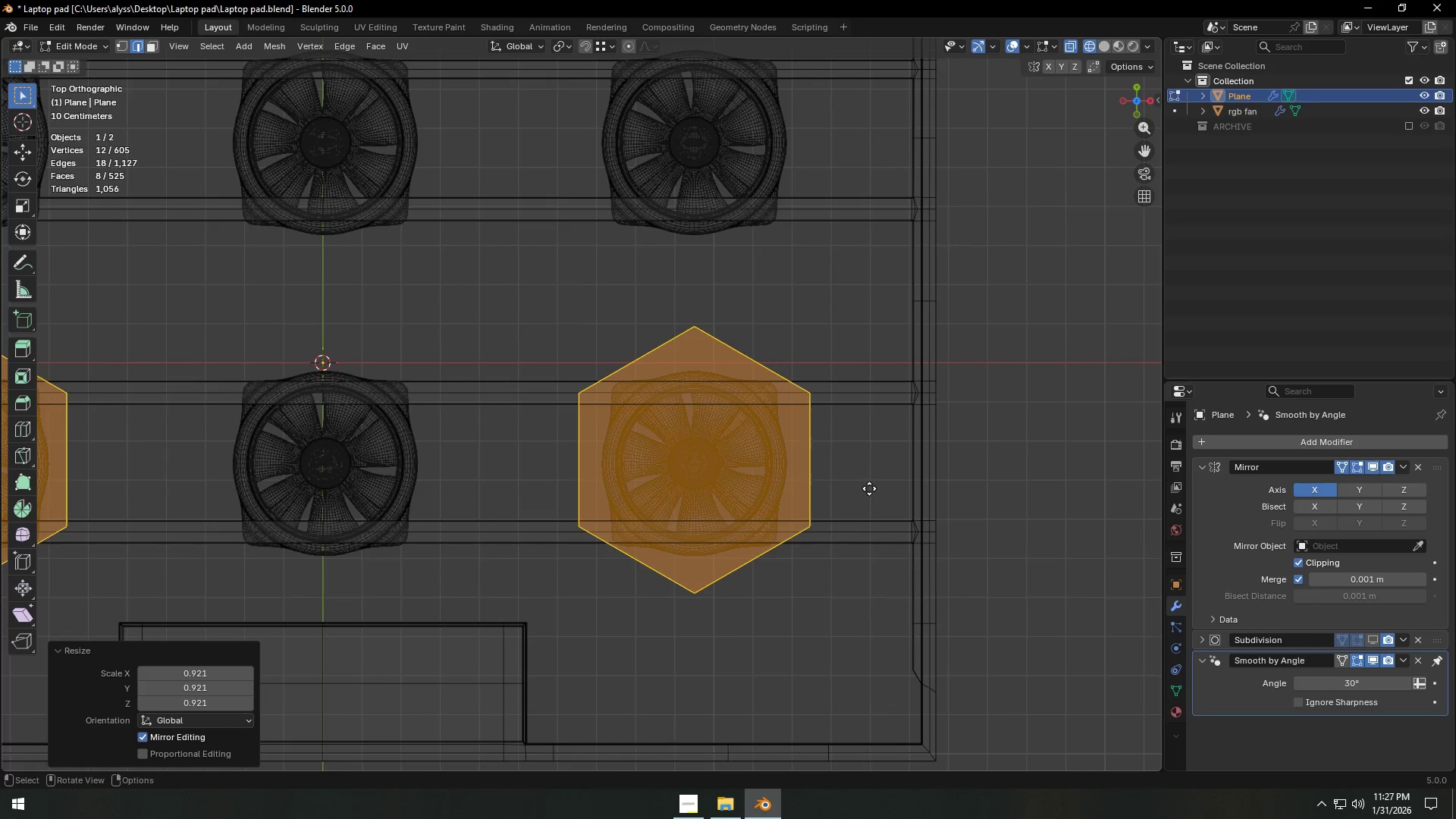 
key(G)
 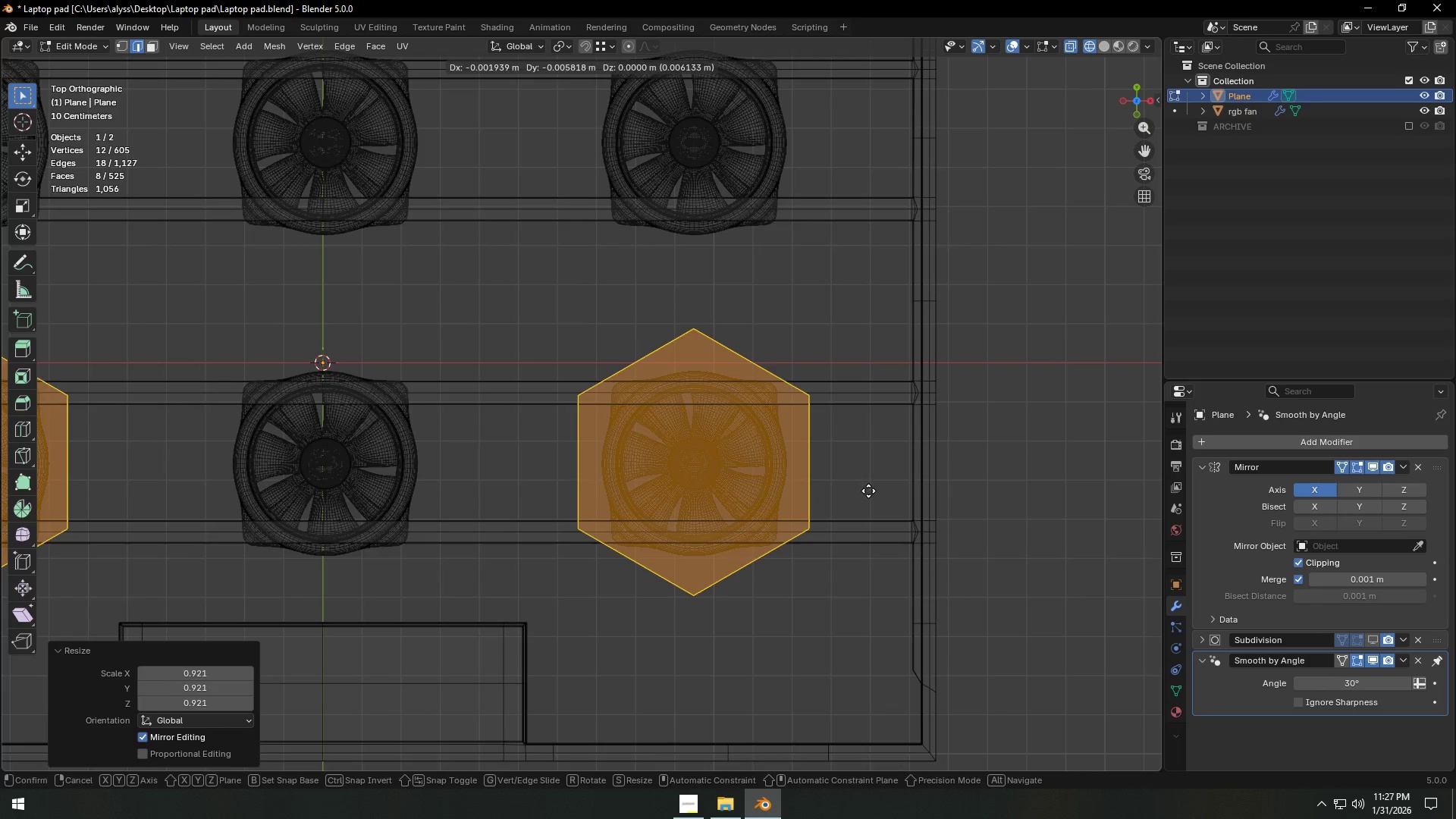 
left_click([868, 491])
 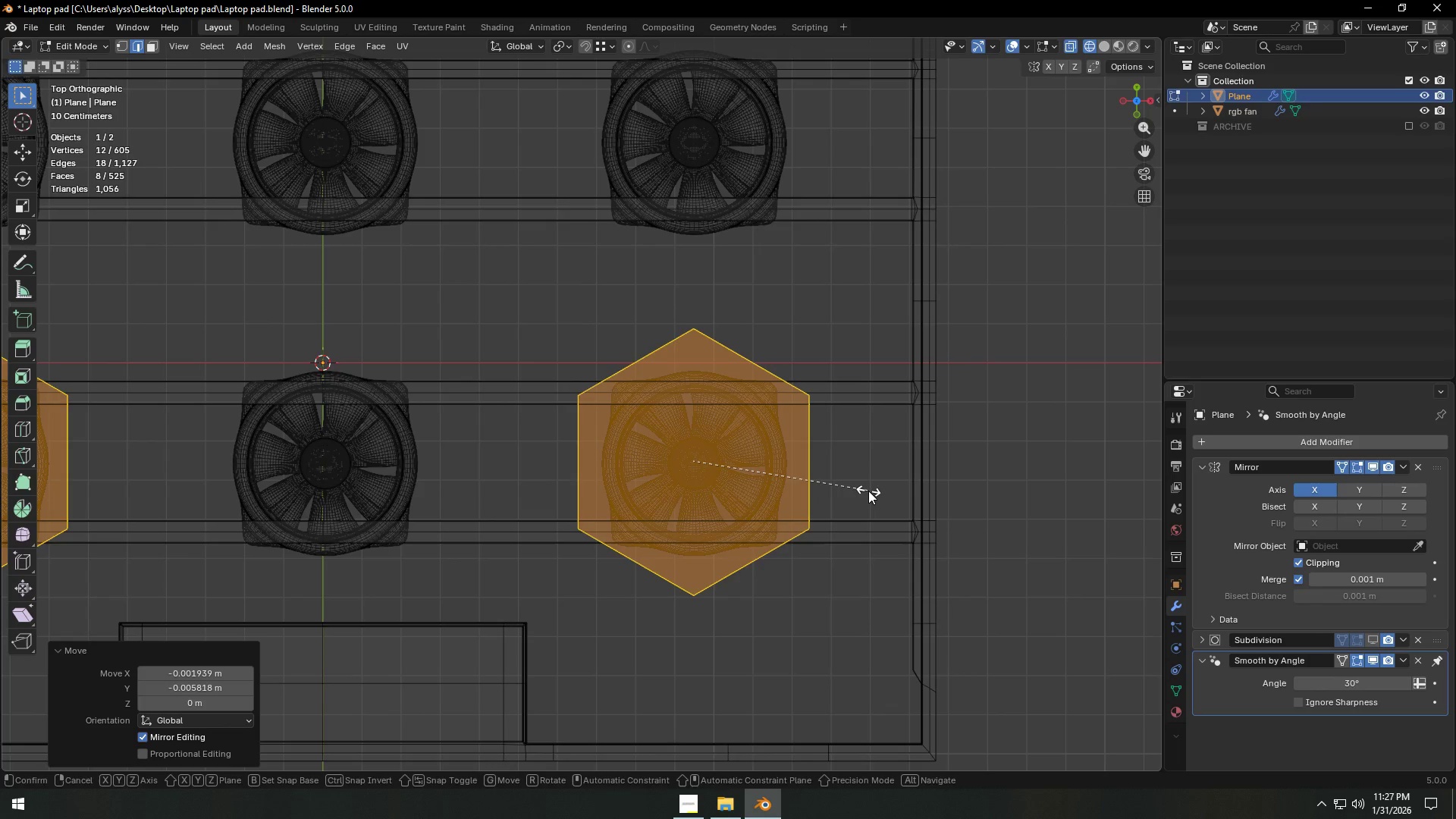 
key(S)
 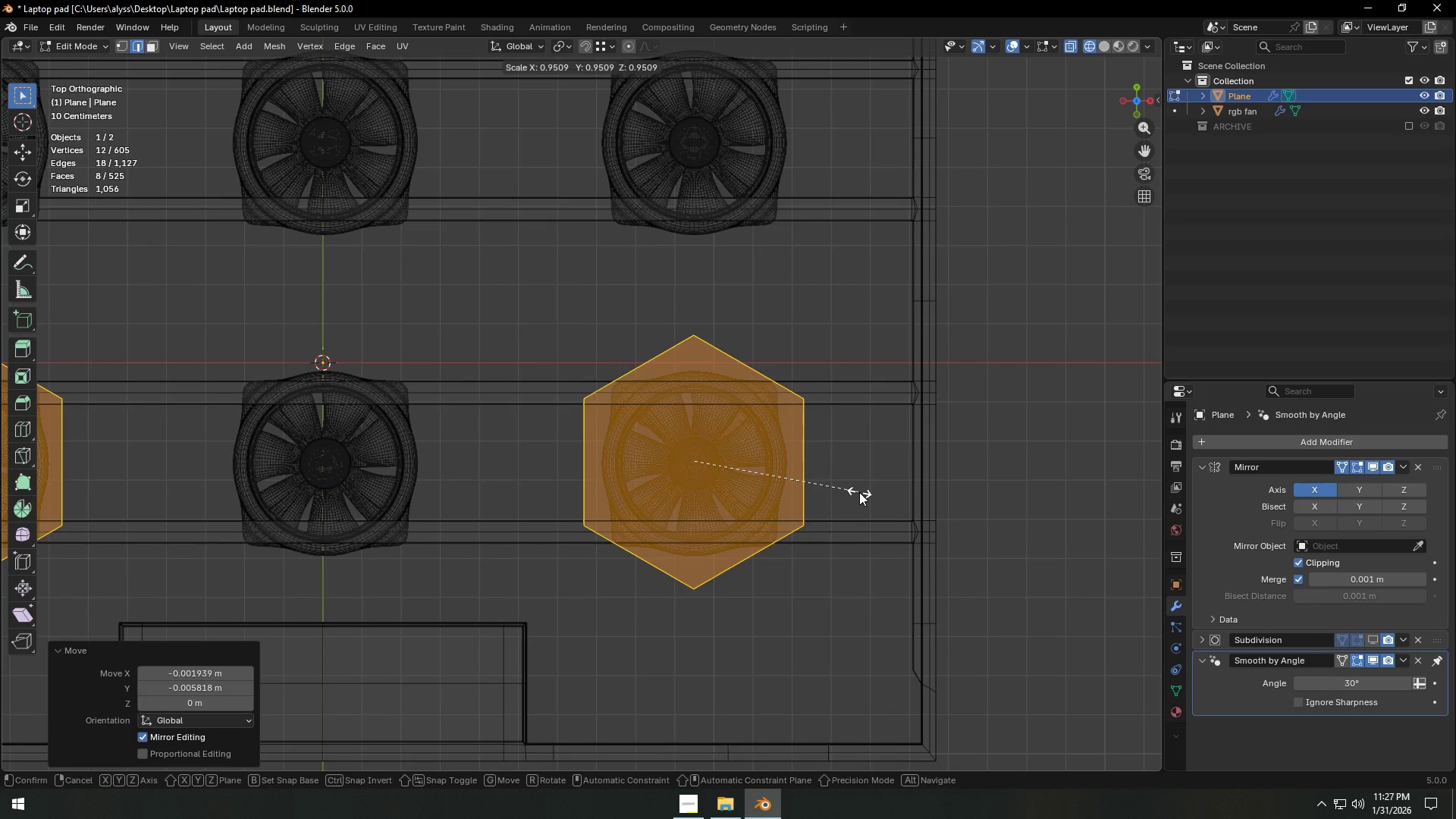 
left_click([859, 492])
 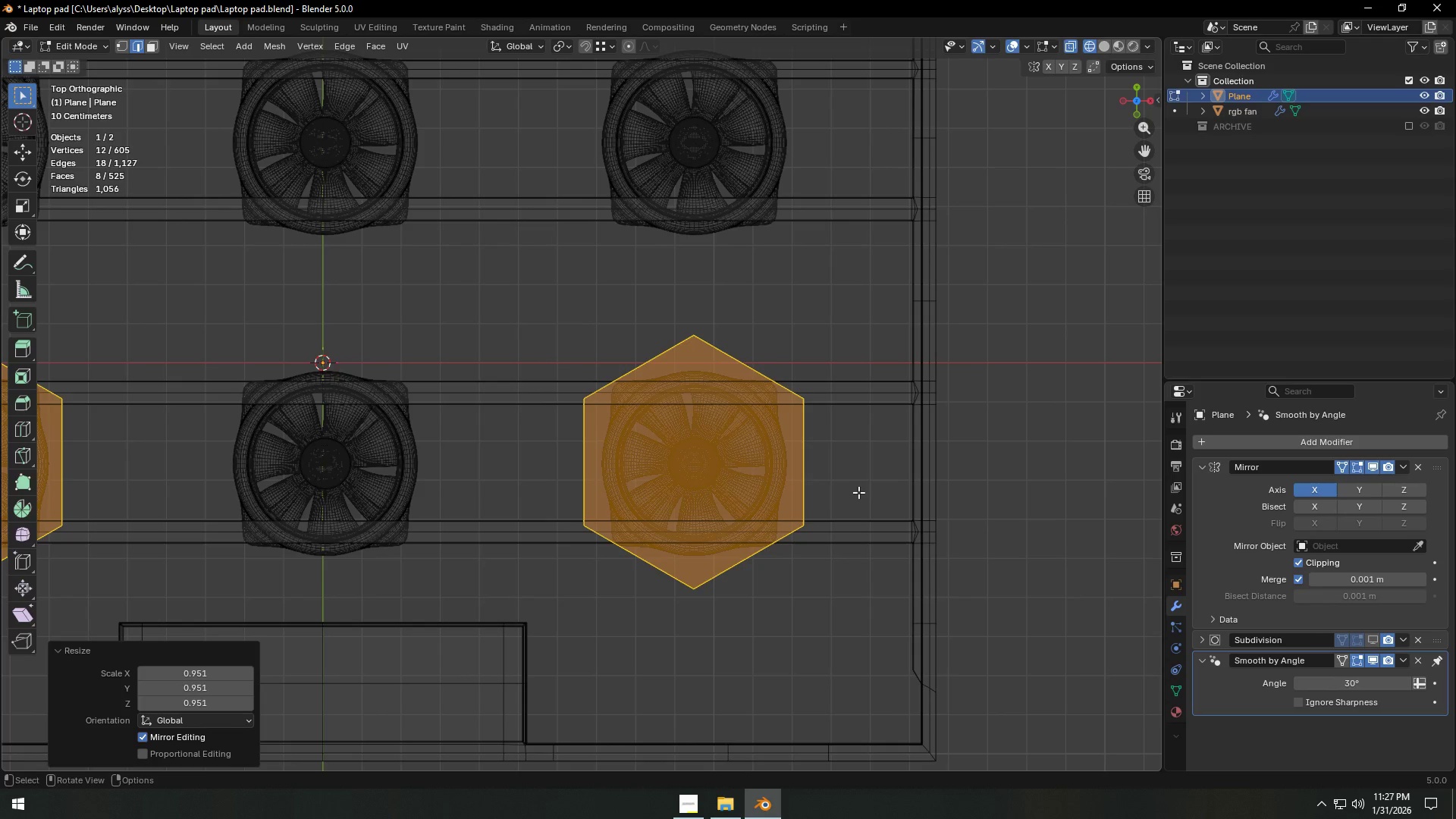 
wait(6.28)
 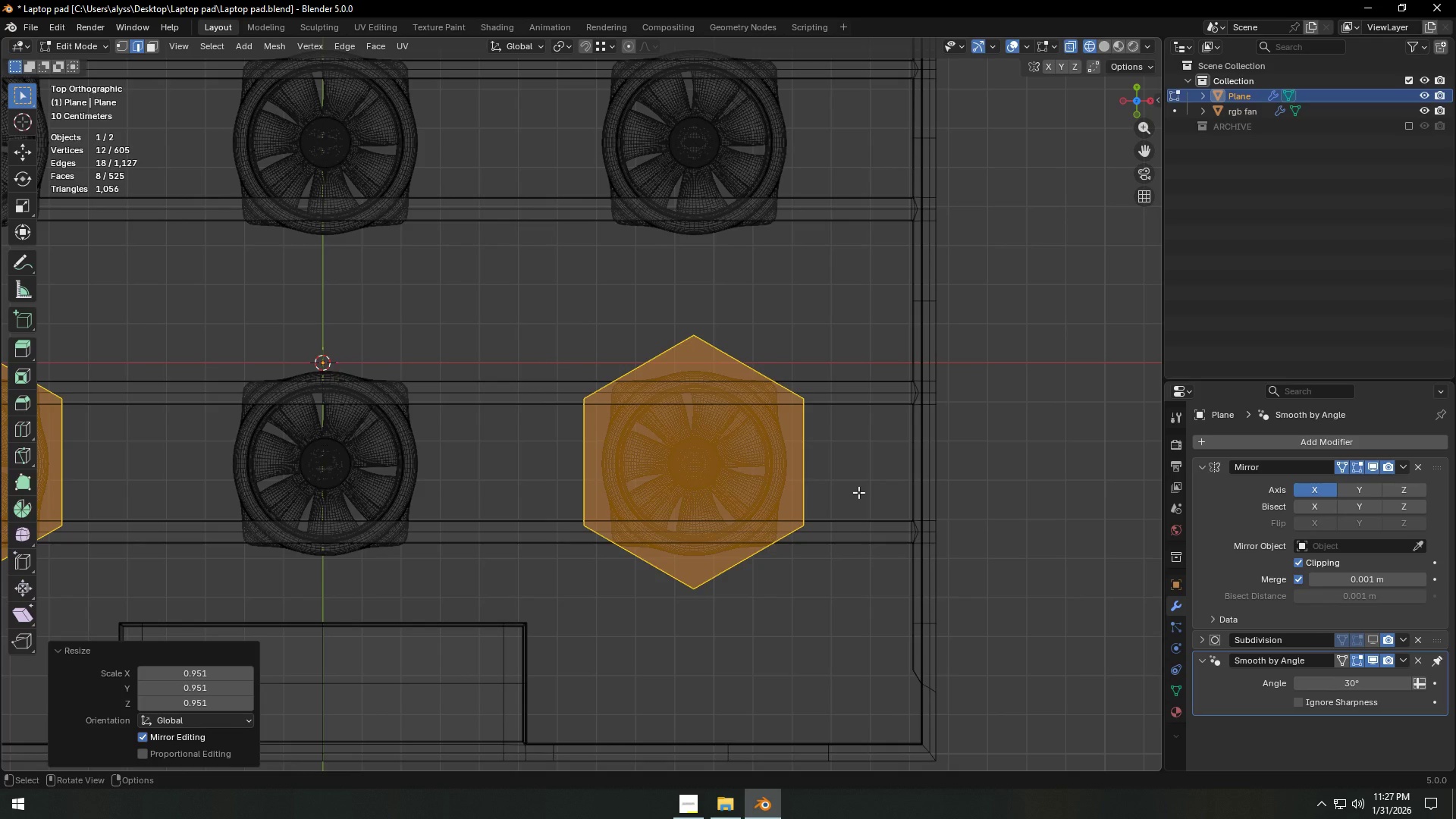 
hold_key(key=ShiftLeft, duration=0.42)
 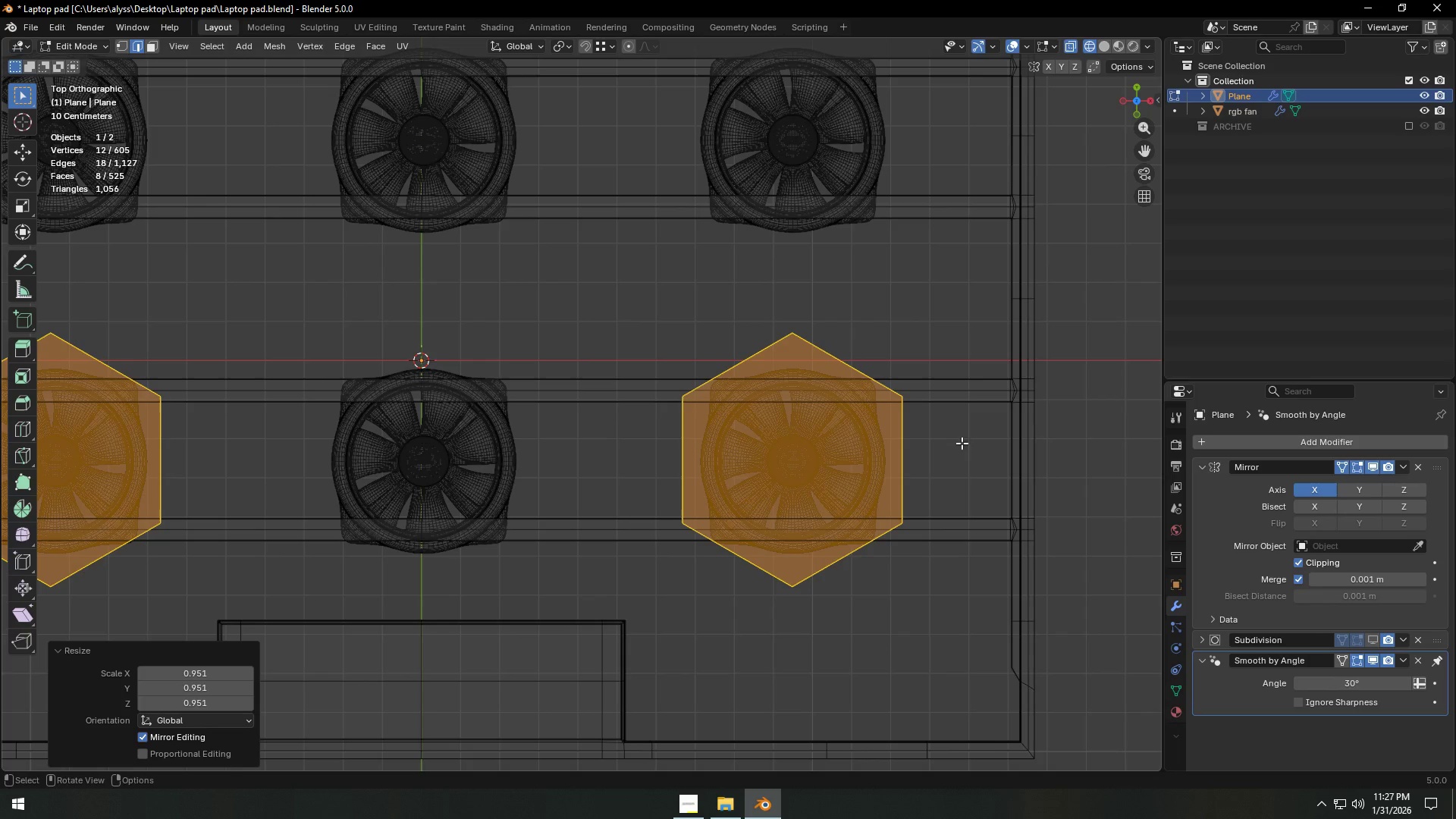 
hold_key(key=ShiftLeft, duration=0.5)
 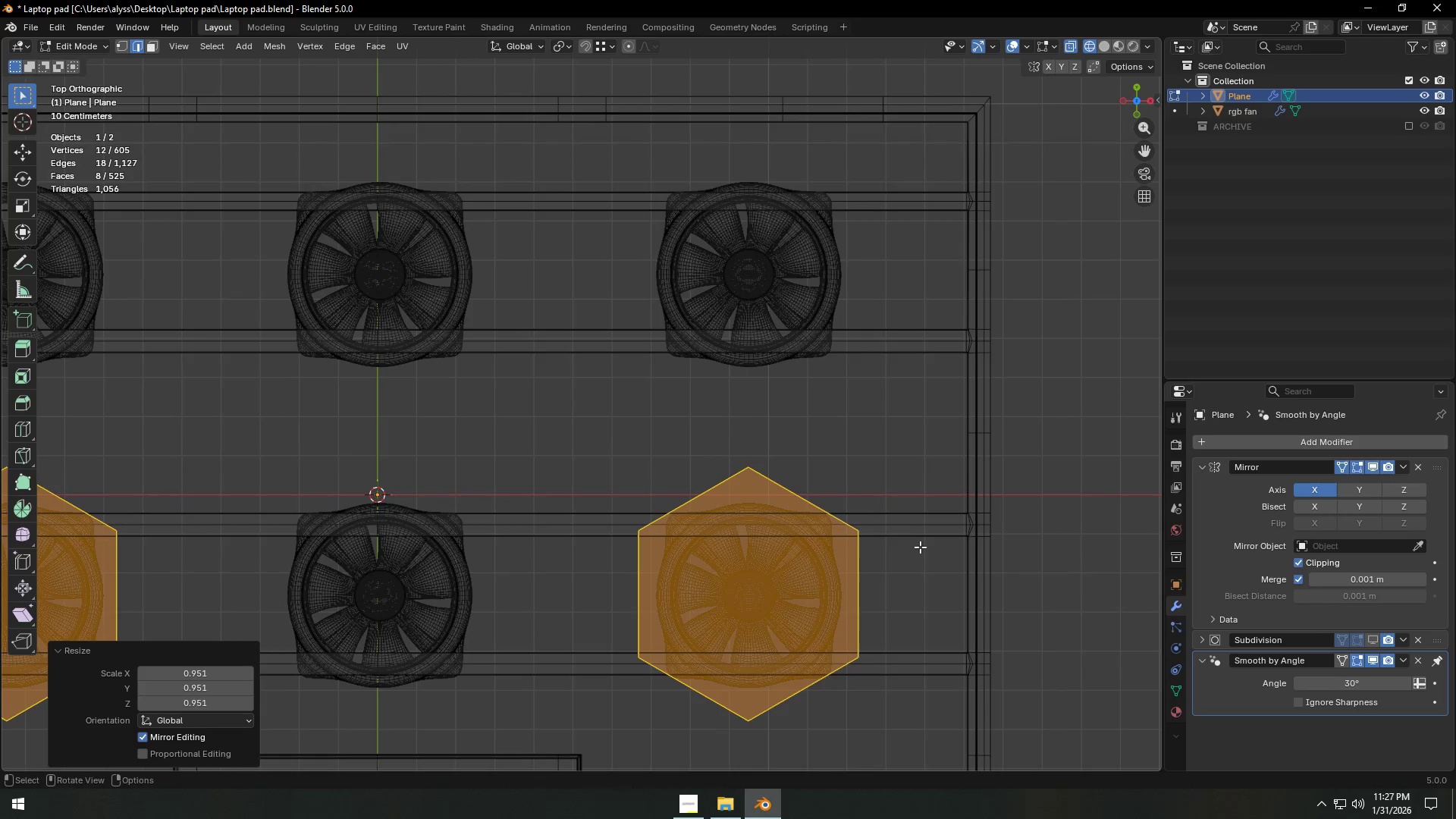 
type(Dy)
 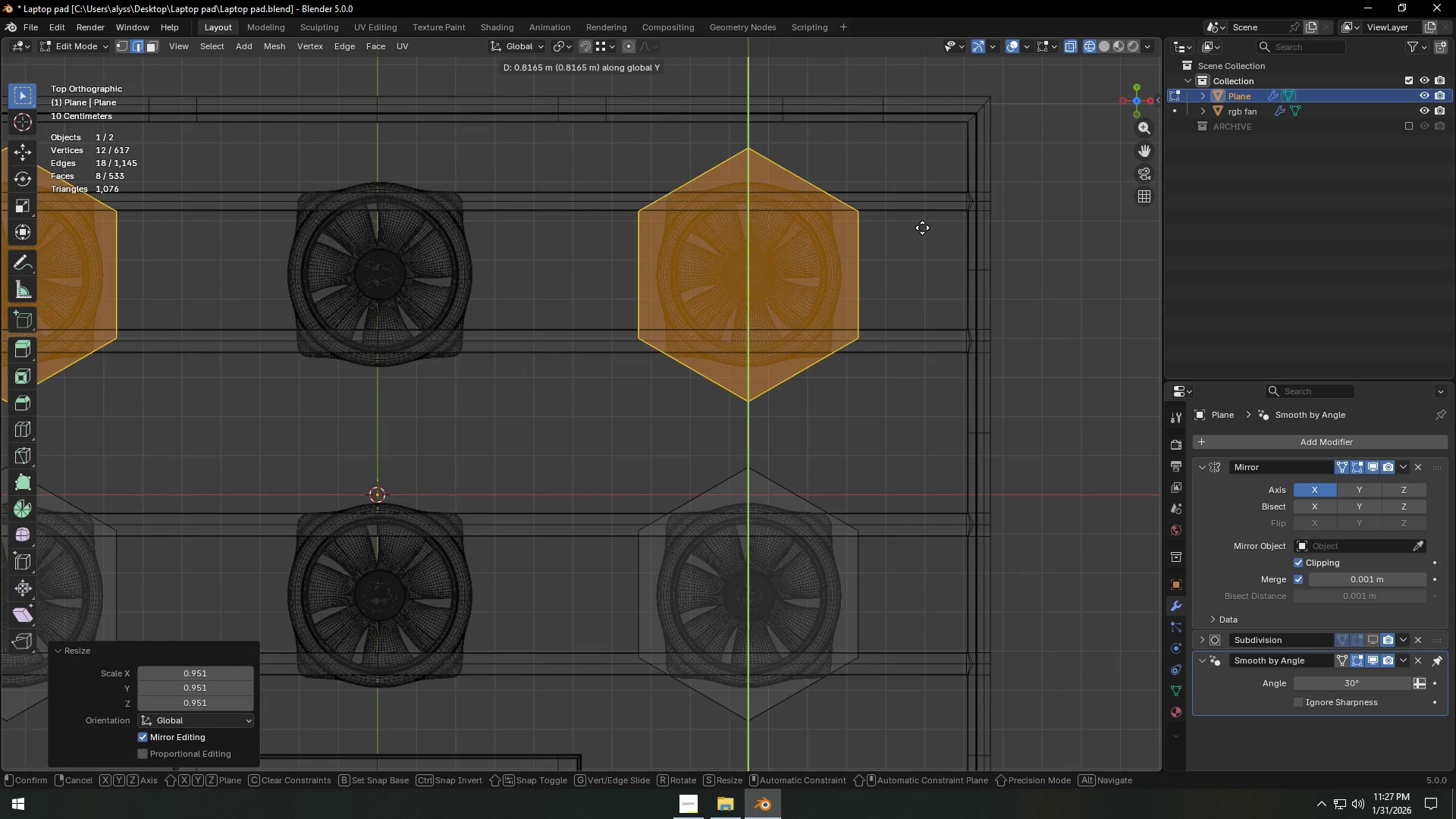 
wait(6.92)
 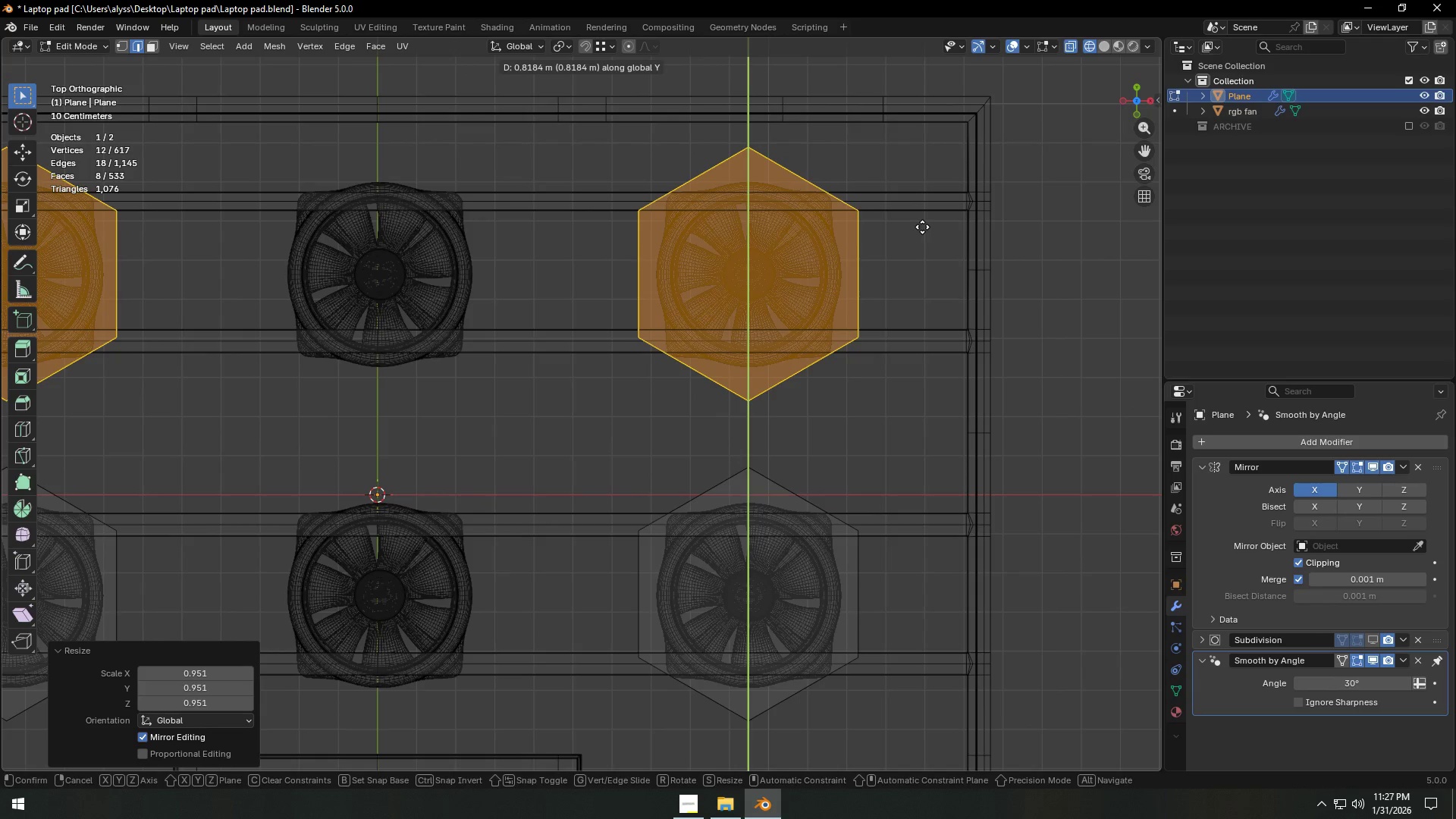 
left_click([922, 228])
 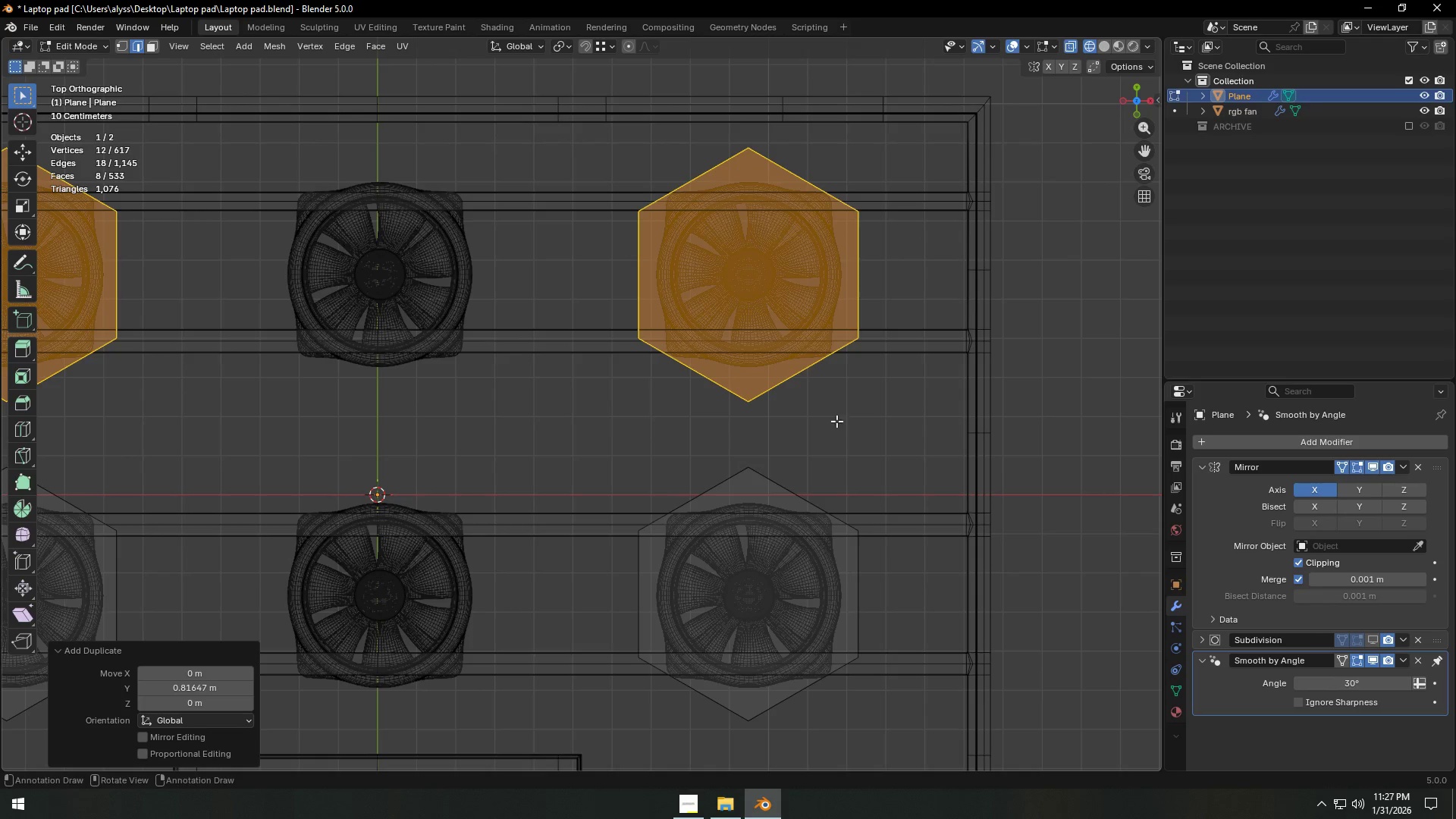 
key(A)
 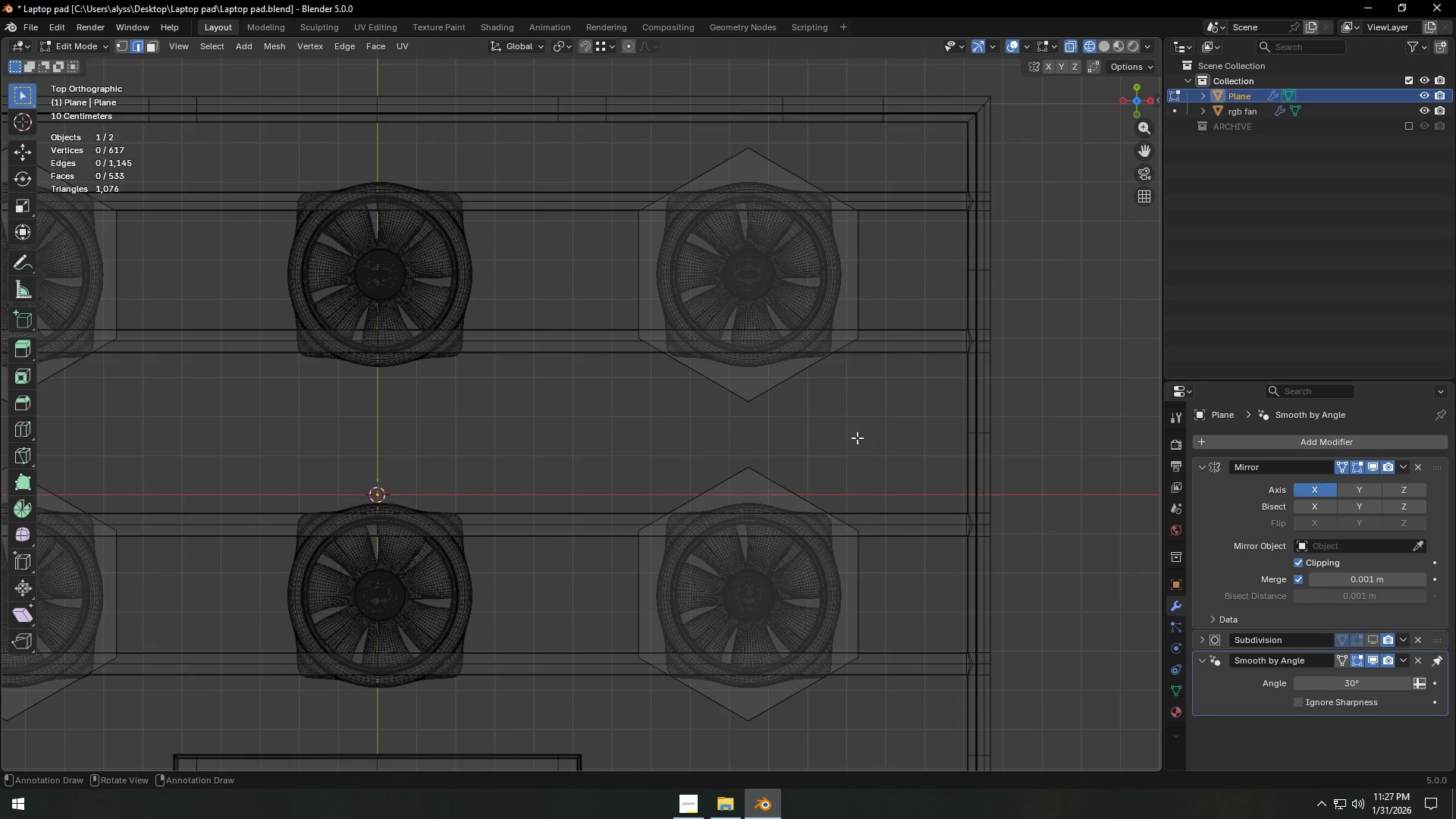 
double_click([777, 485])
 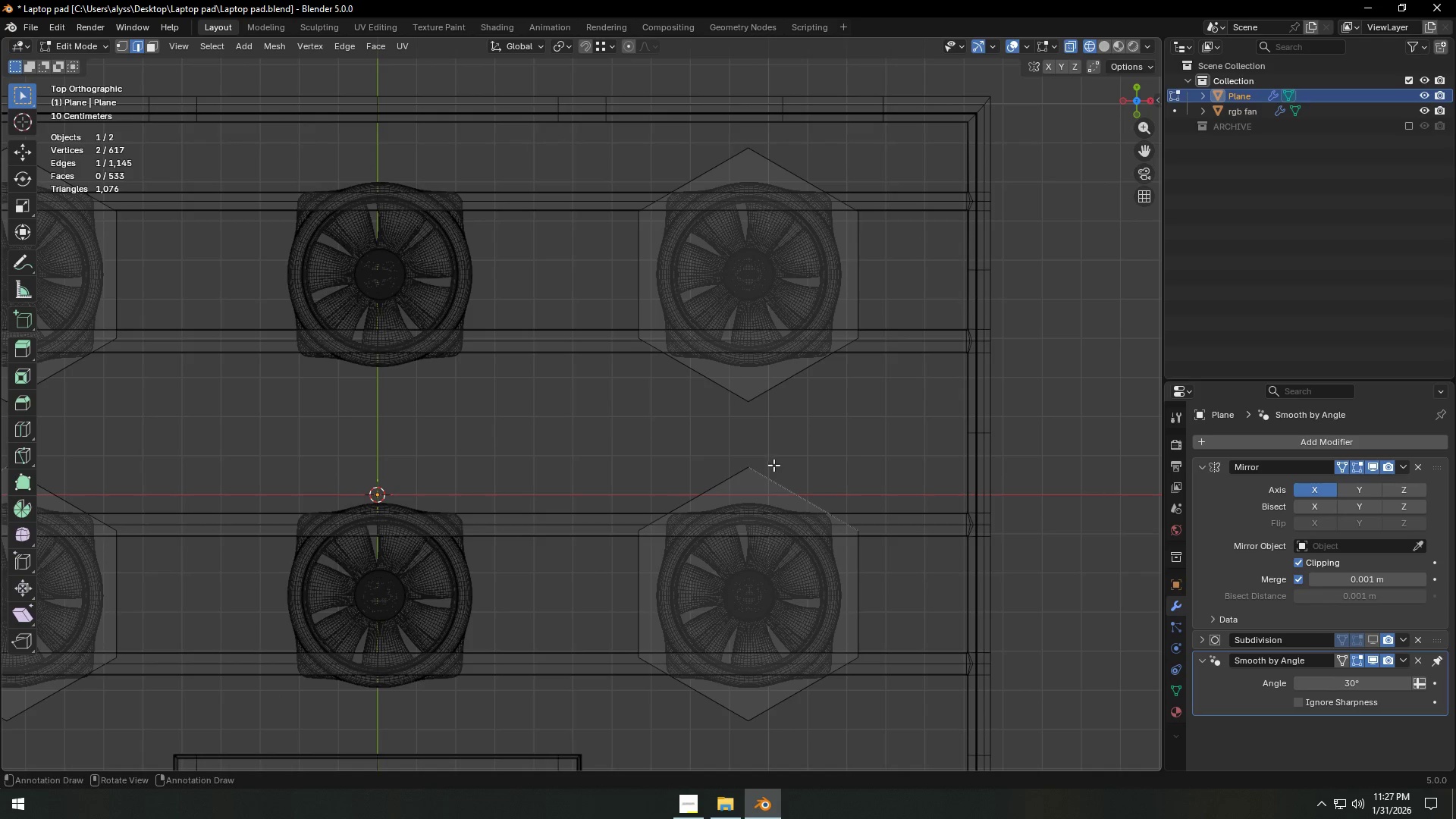 
key(K)
 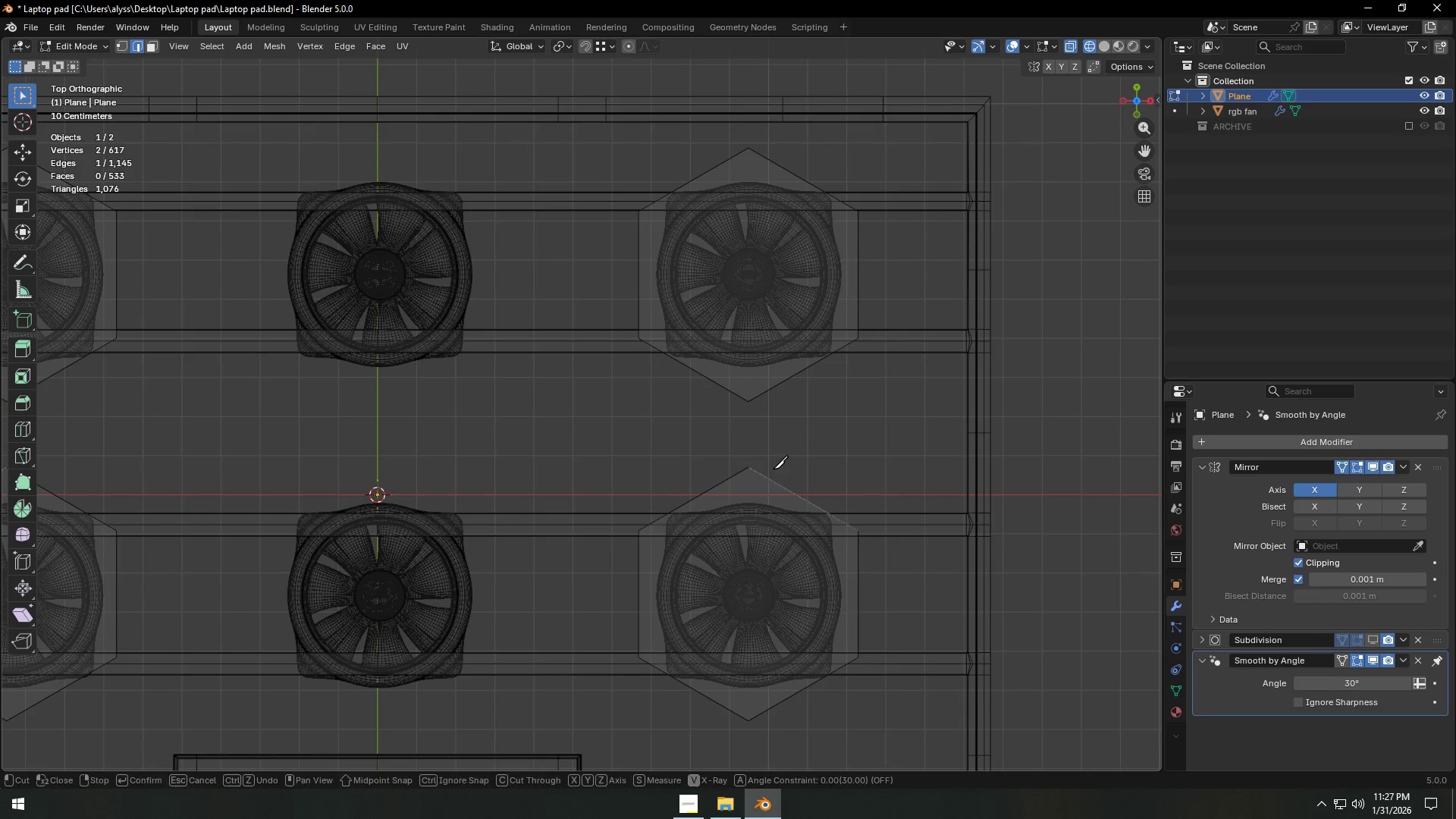 
right_click([773, 469])
 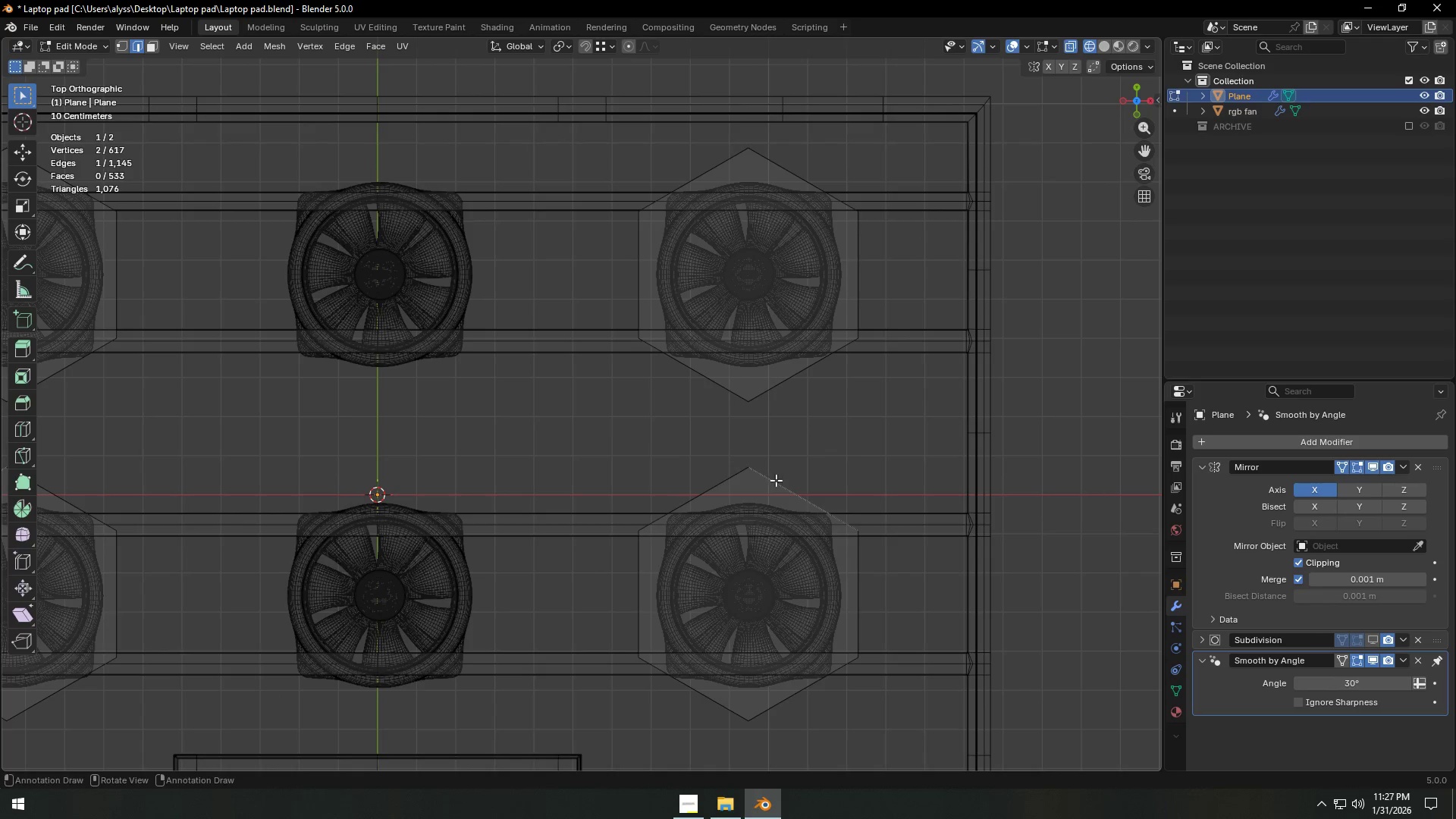 
key(L)
 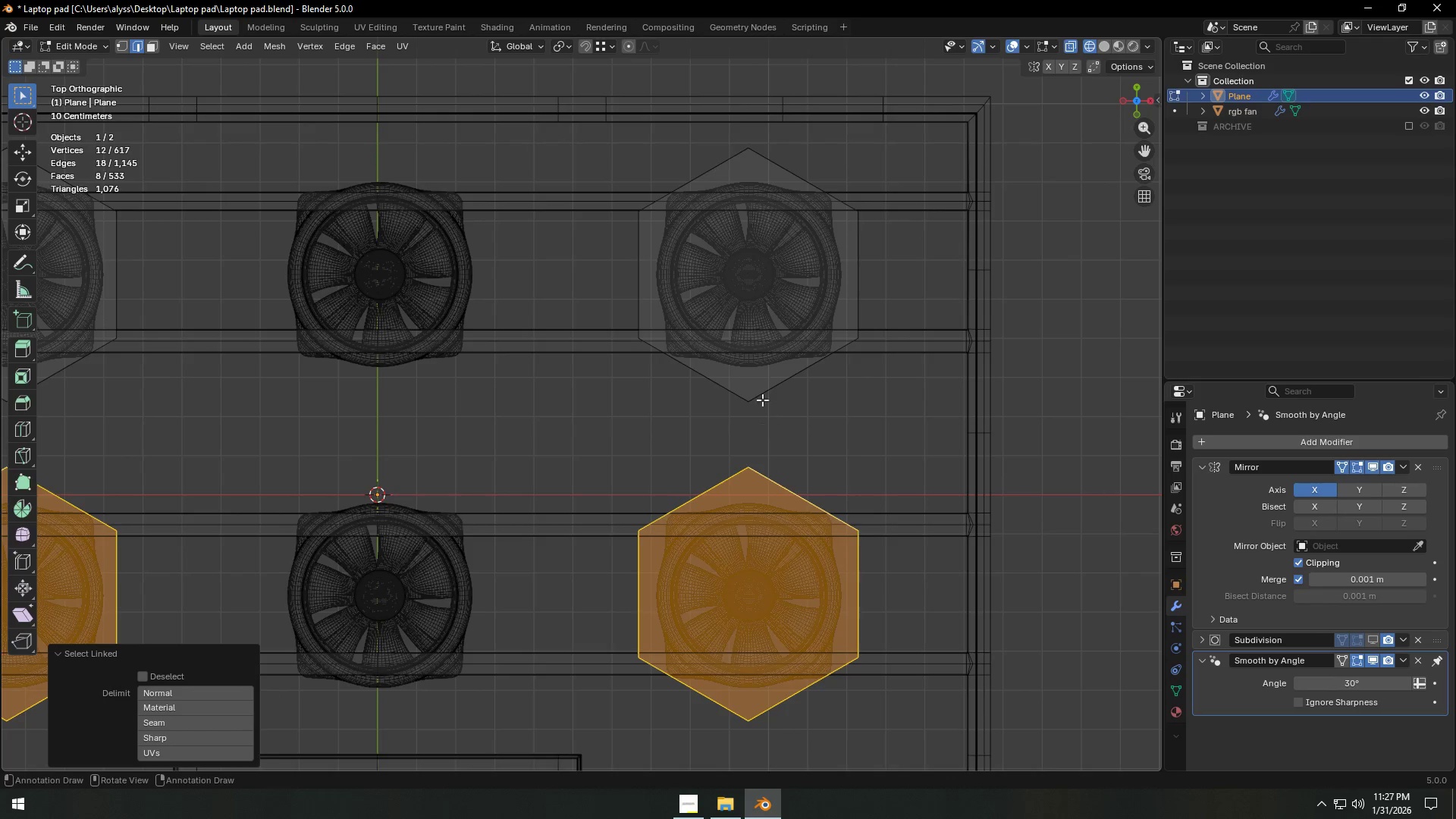 
key(L)
 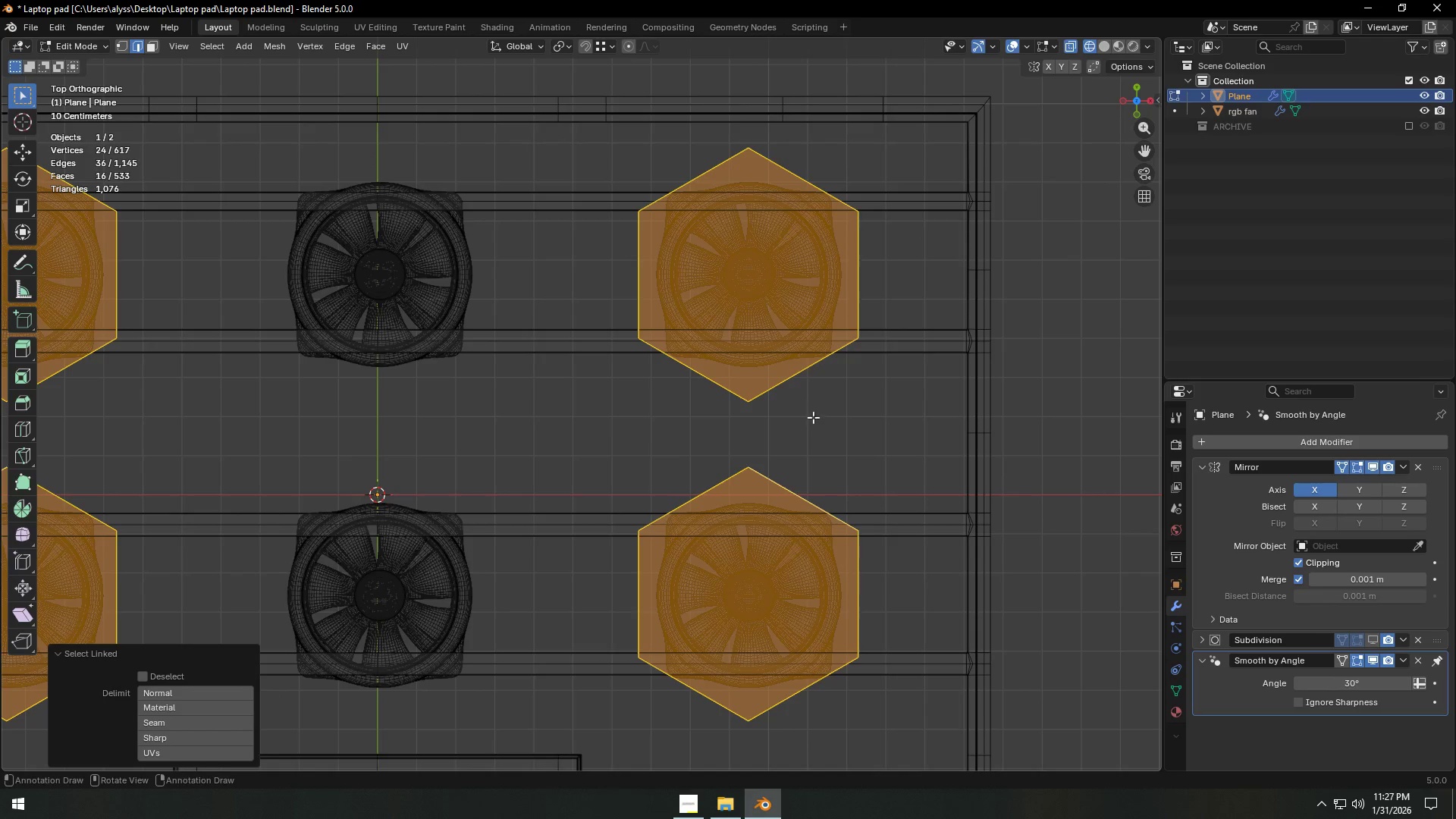 
hold_key(key=ShiftLeft, duration=0.62)
scroll: coordinate [815, 419], scroll_direction: down, amount: 1.0
 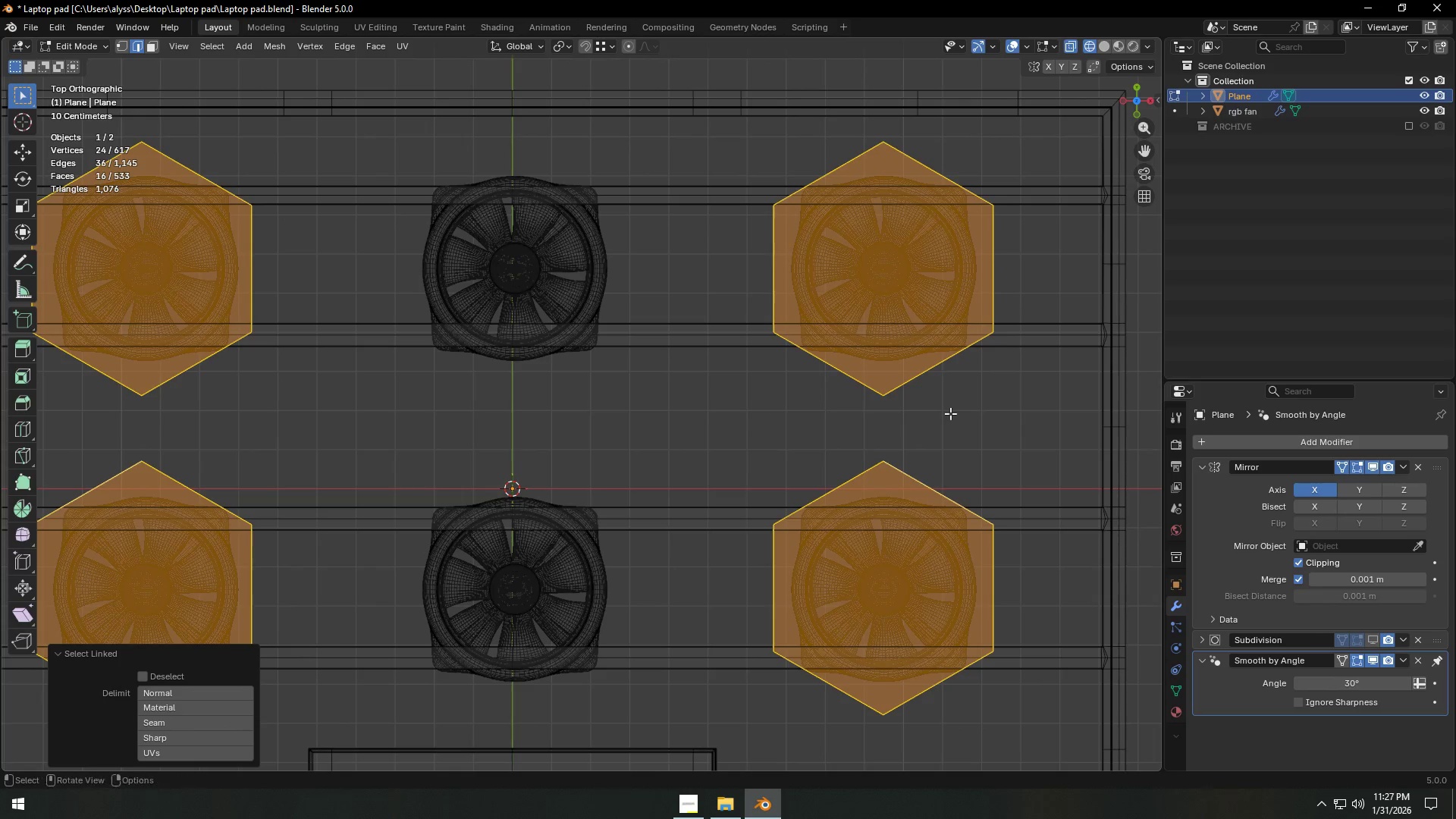 
type(Dx)
 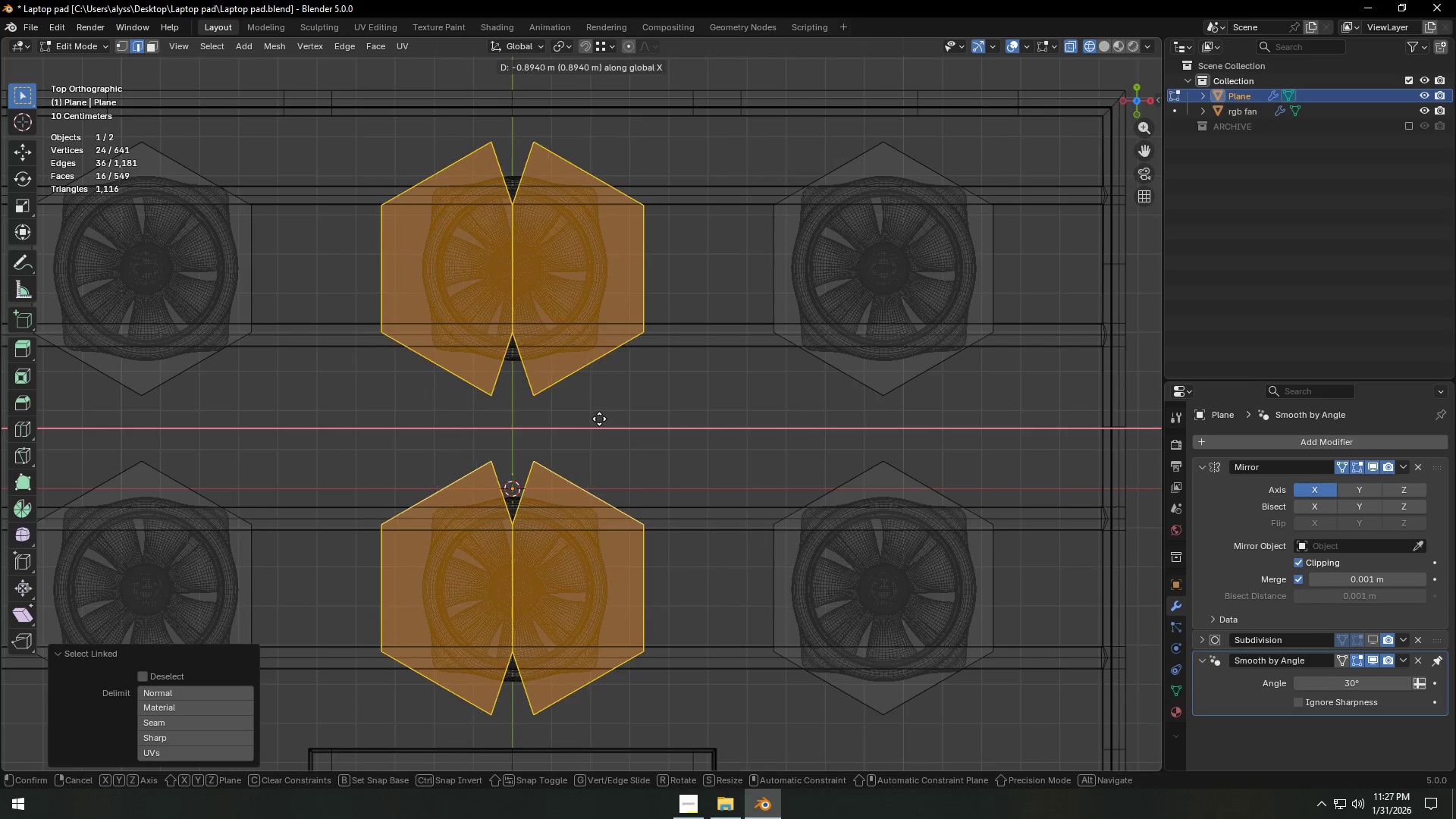 
hold_key(key=ShiftLeft, duration=1.52)
 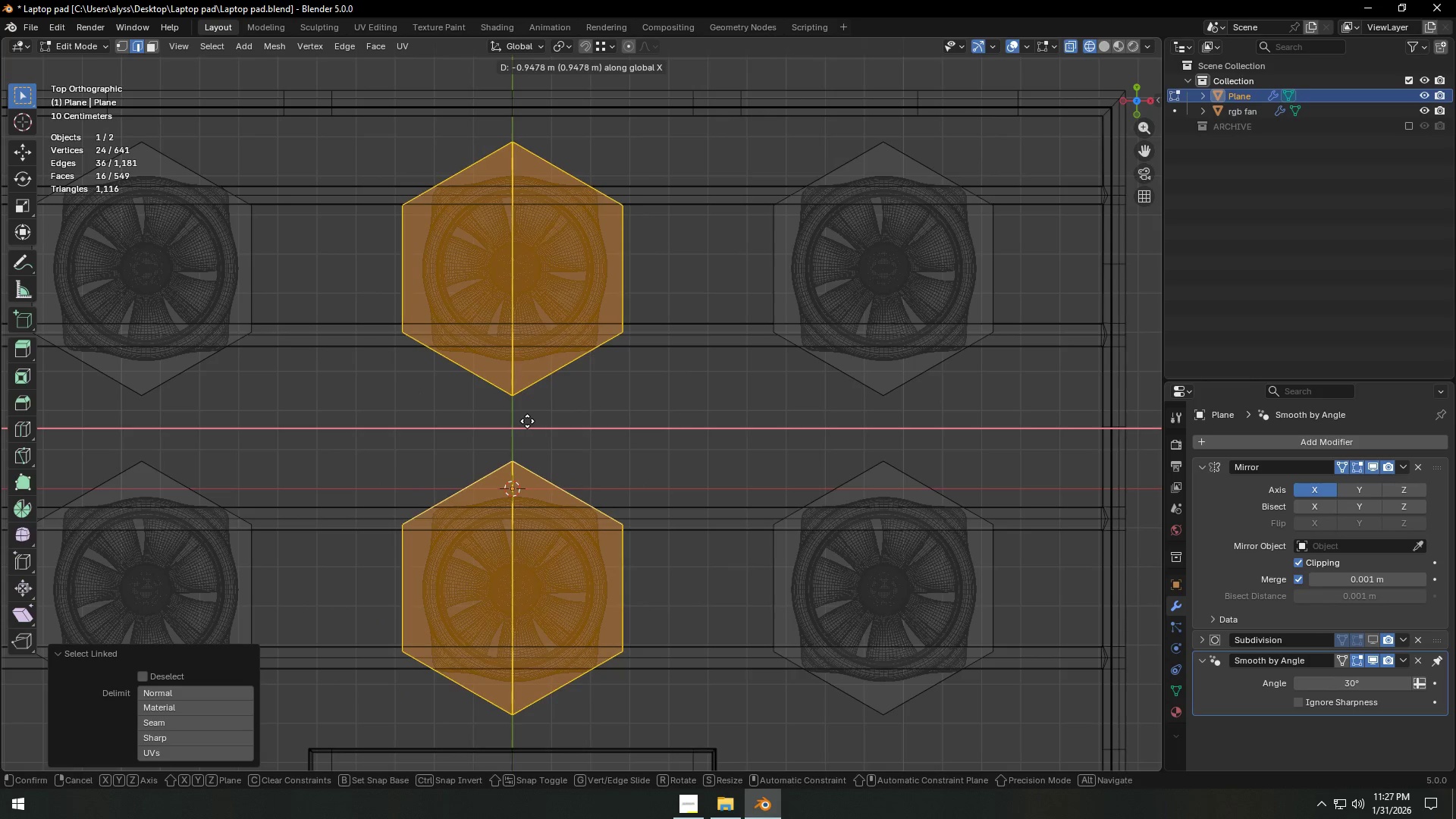 
hold_key(key=ShiftLeft, duration=1.5)
 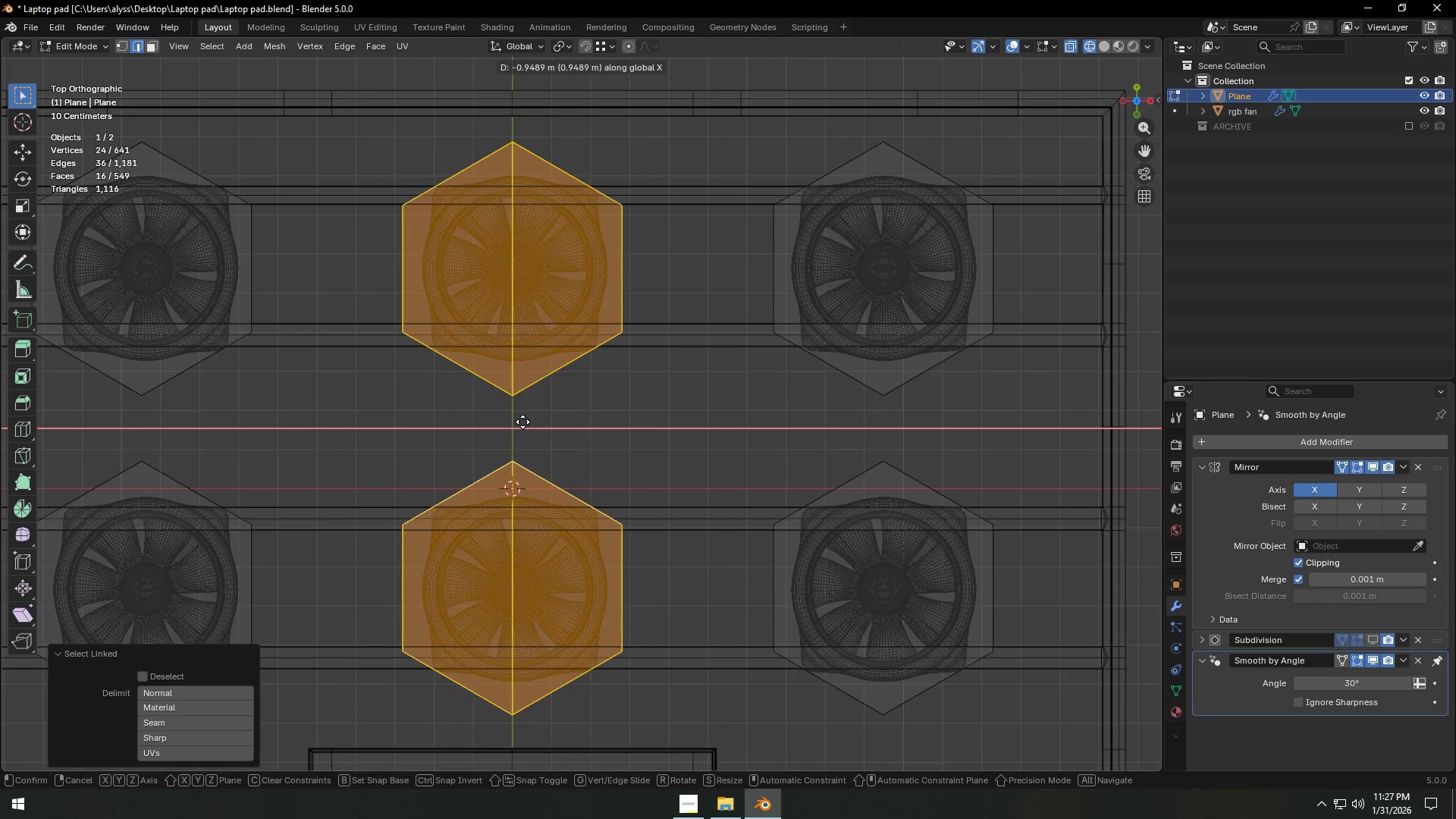 
hold_key(key=ShiftLeft, duration=1.51)
 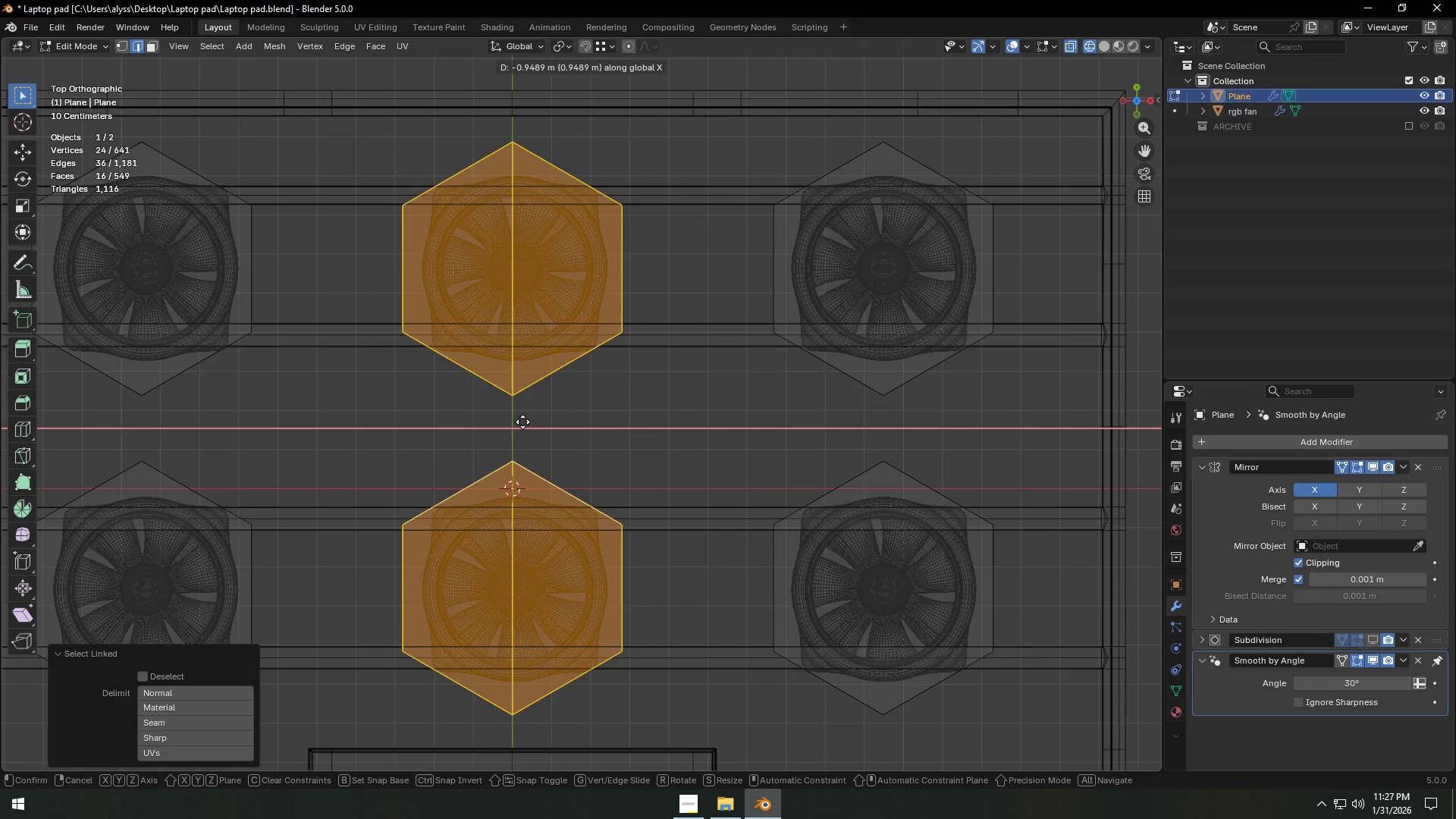 
hold_key(key=ShiftLeft, duration=1.52)
 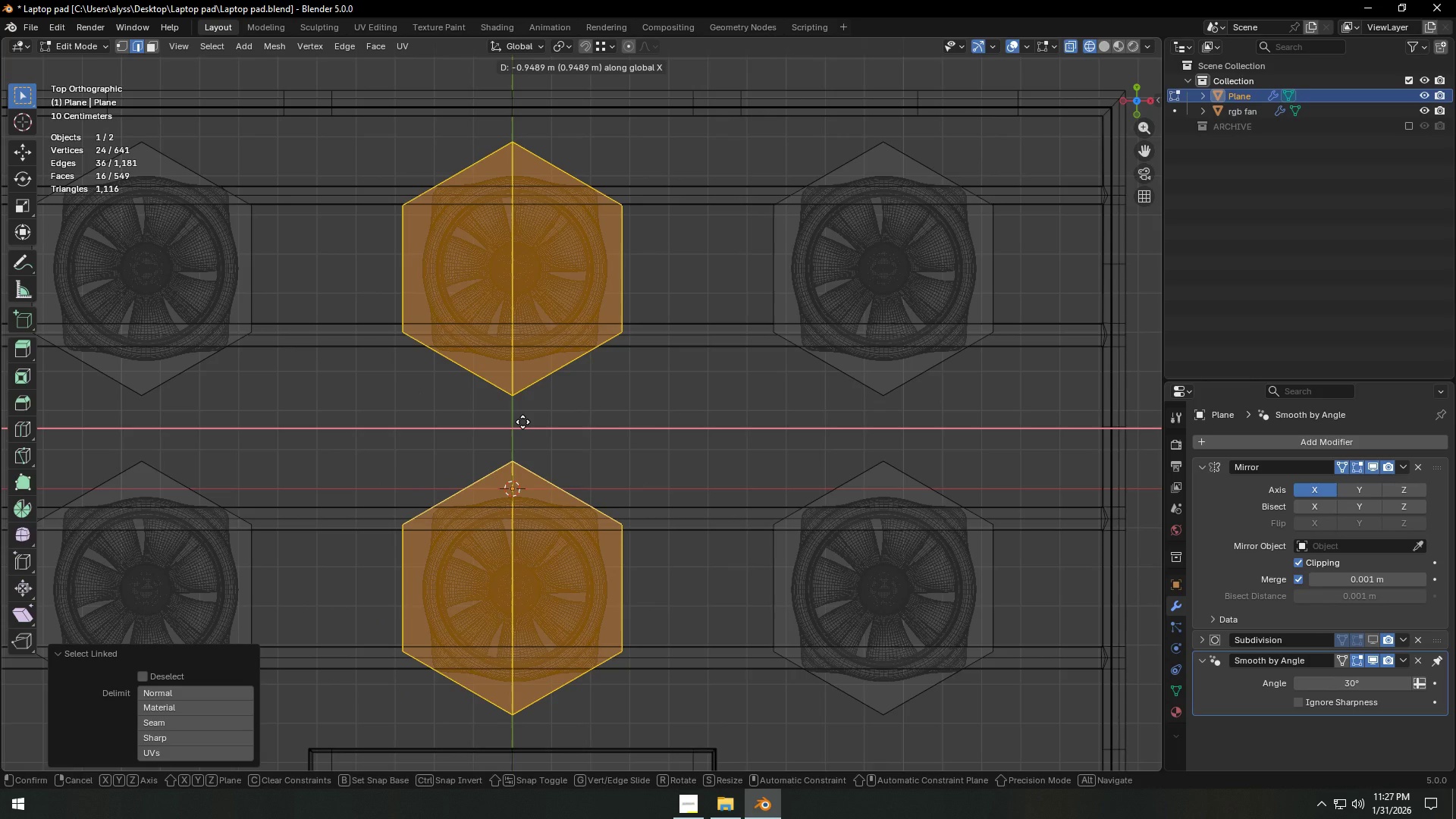 
hold_key(key=ShiftLeft, duration=1.52)
left_click([522, 422])
 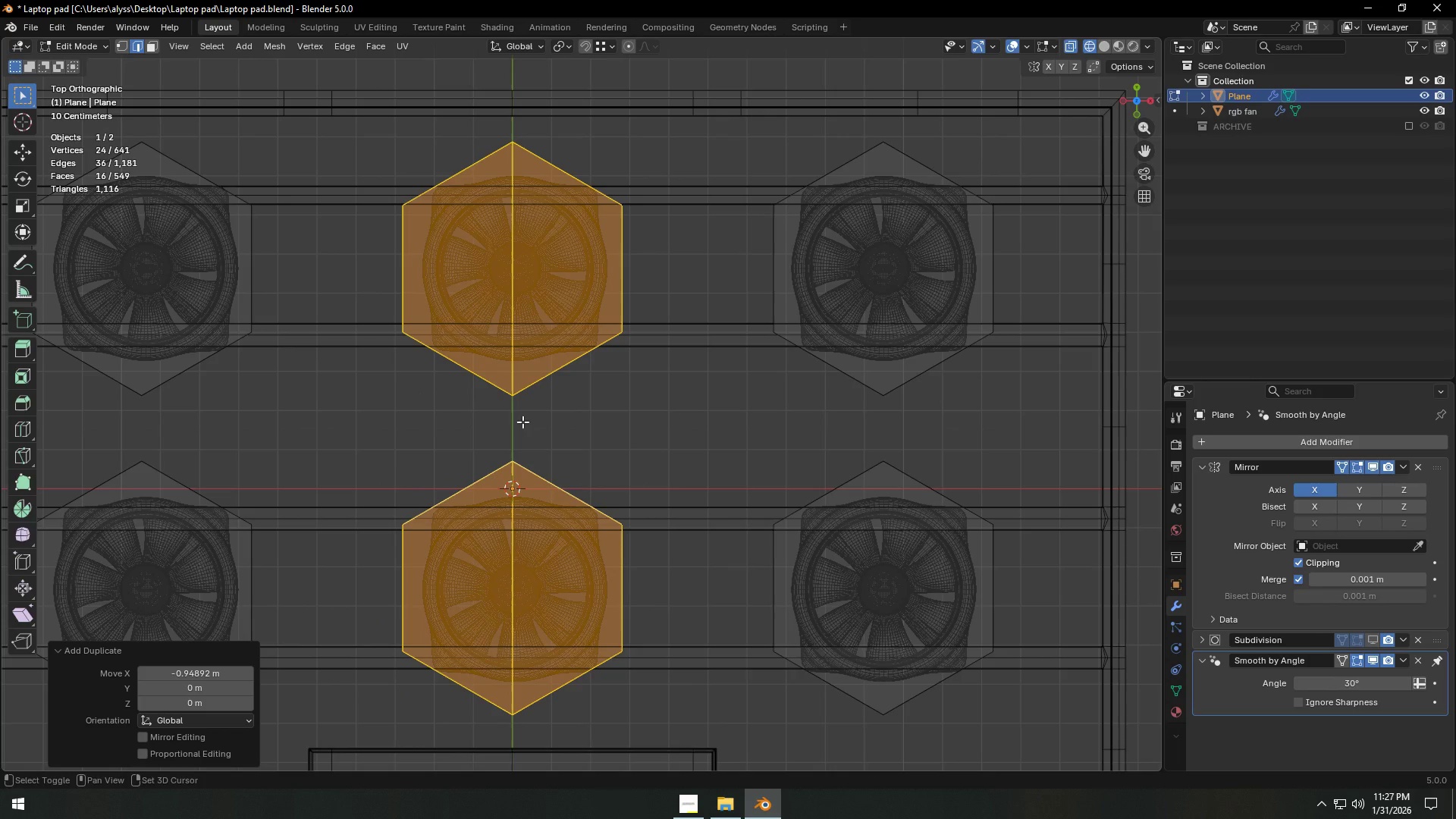 
hold_key(key=ShiftLeft, duration=0.52)
 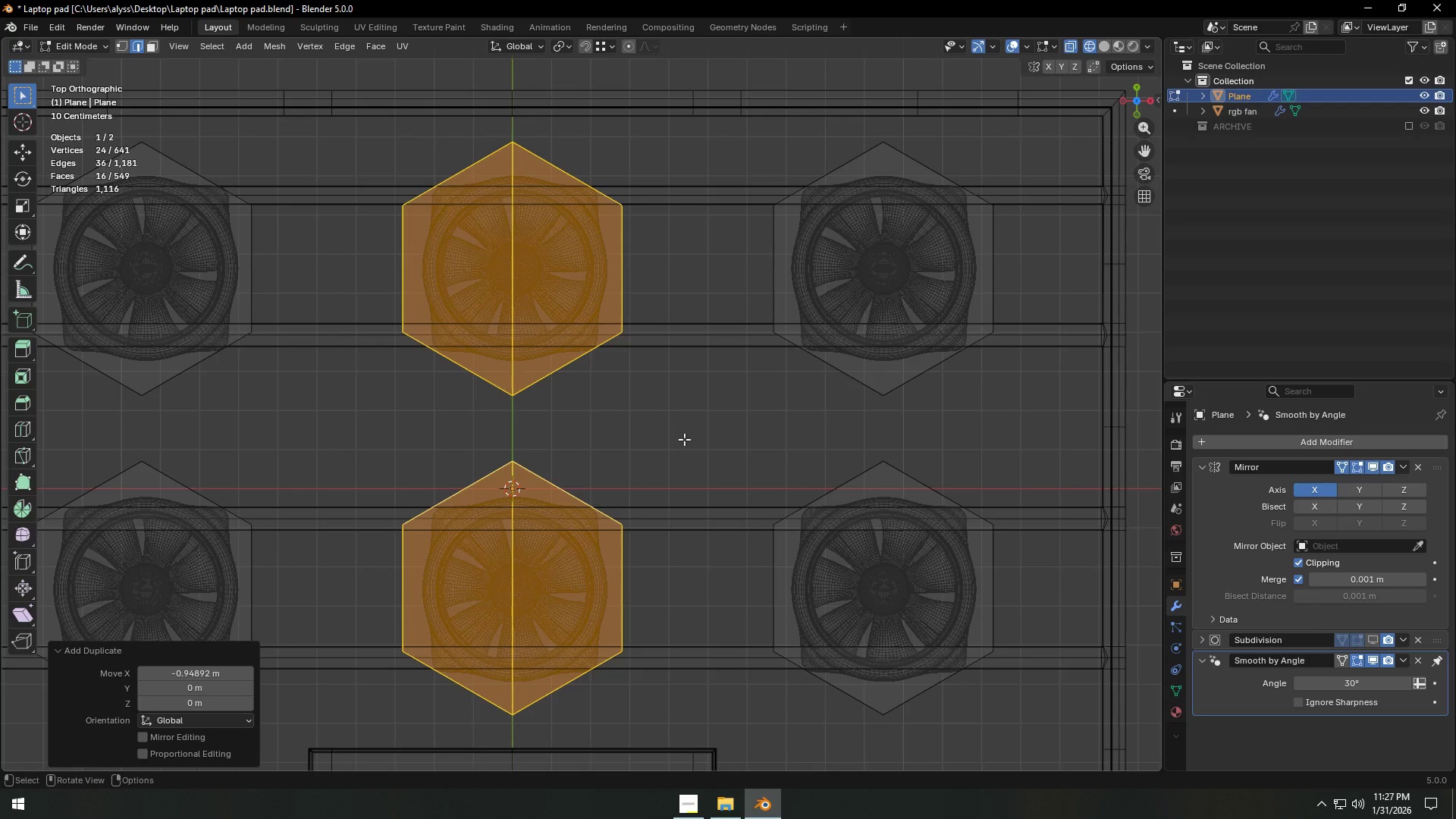 
left_click([684, 439])
 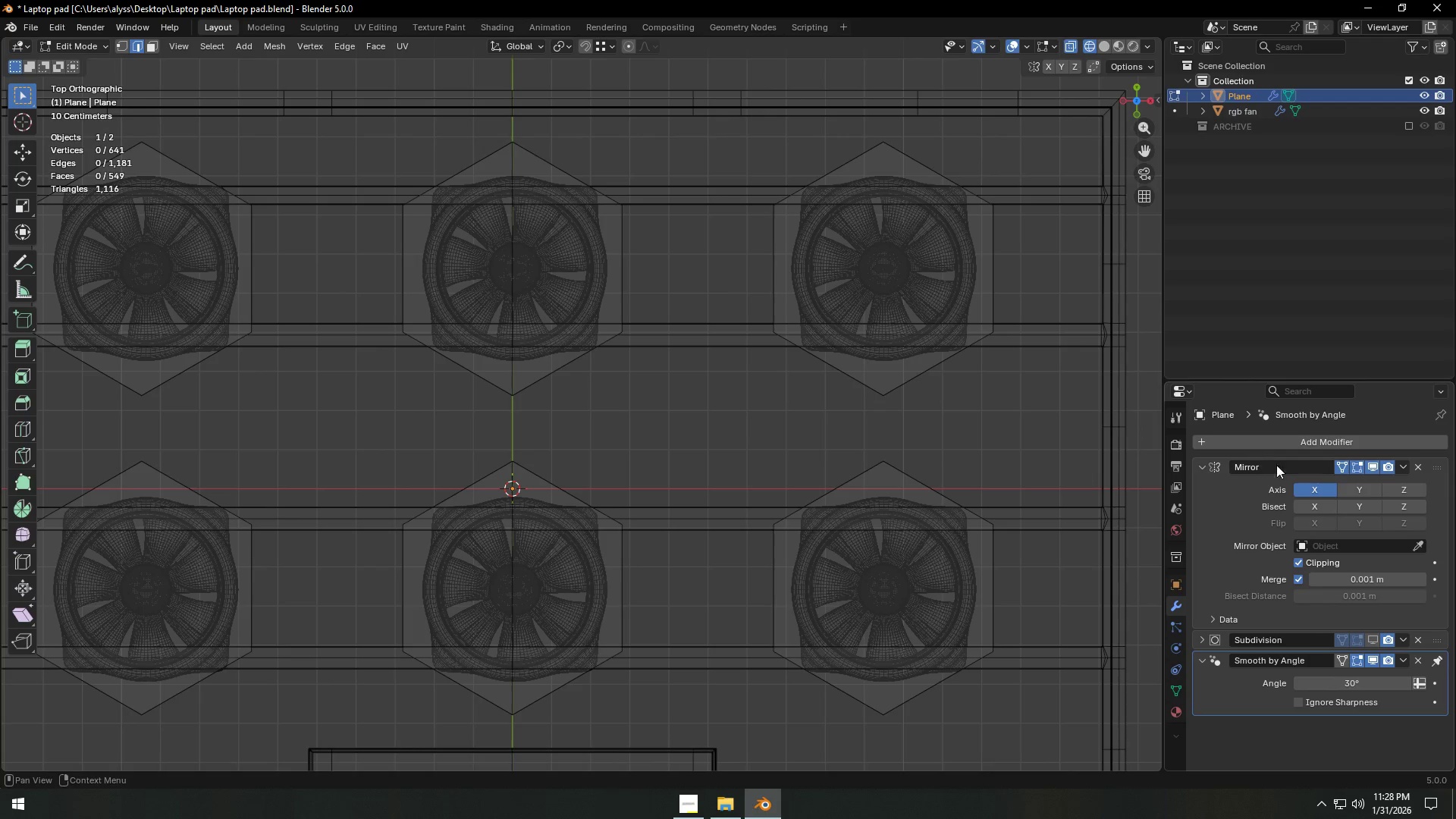 
scroll: coordinate [958, 472], scroll_direction: down, amount: 2.0
 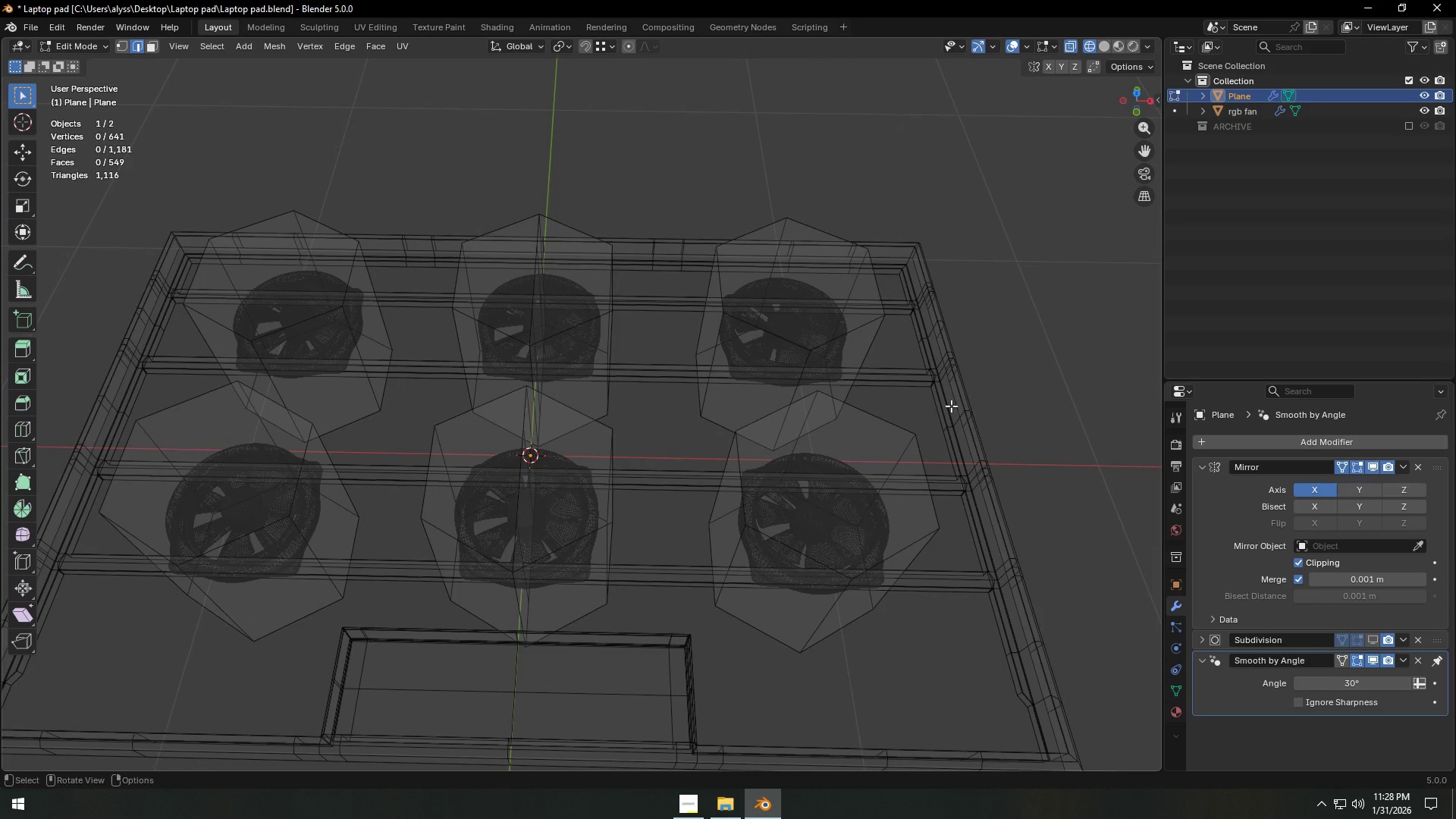 
left_click([821, 413])
 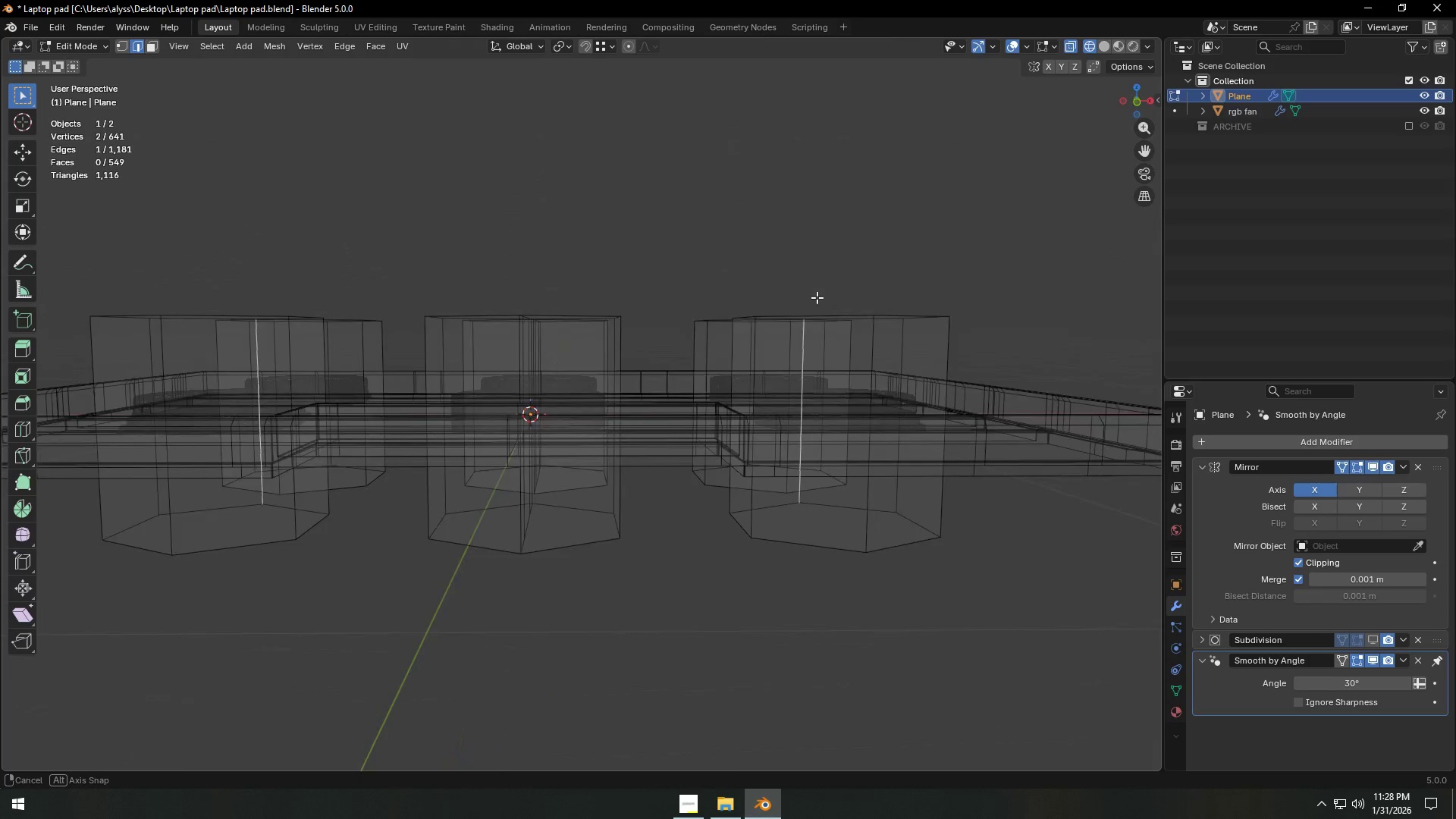 
left_click([783, 344])
 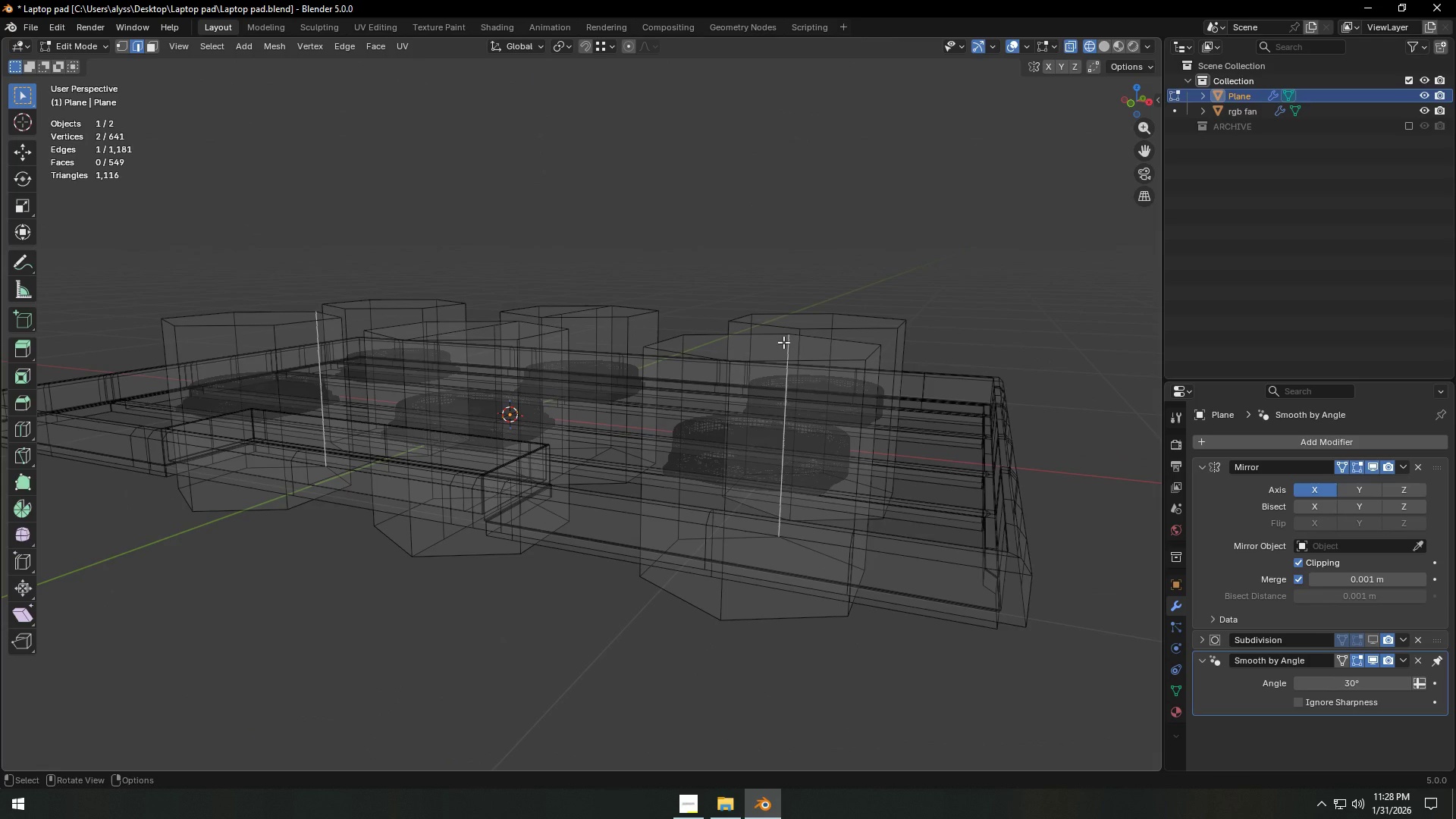 
key(L)
 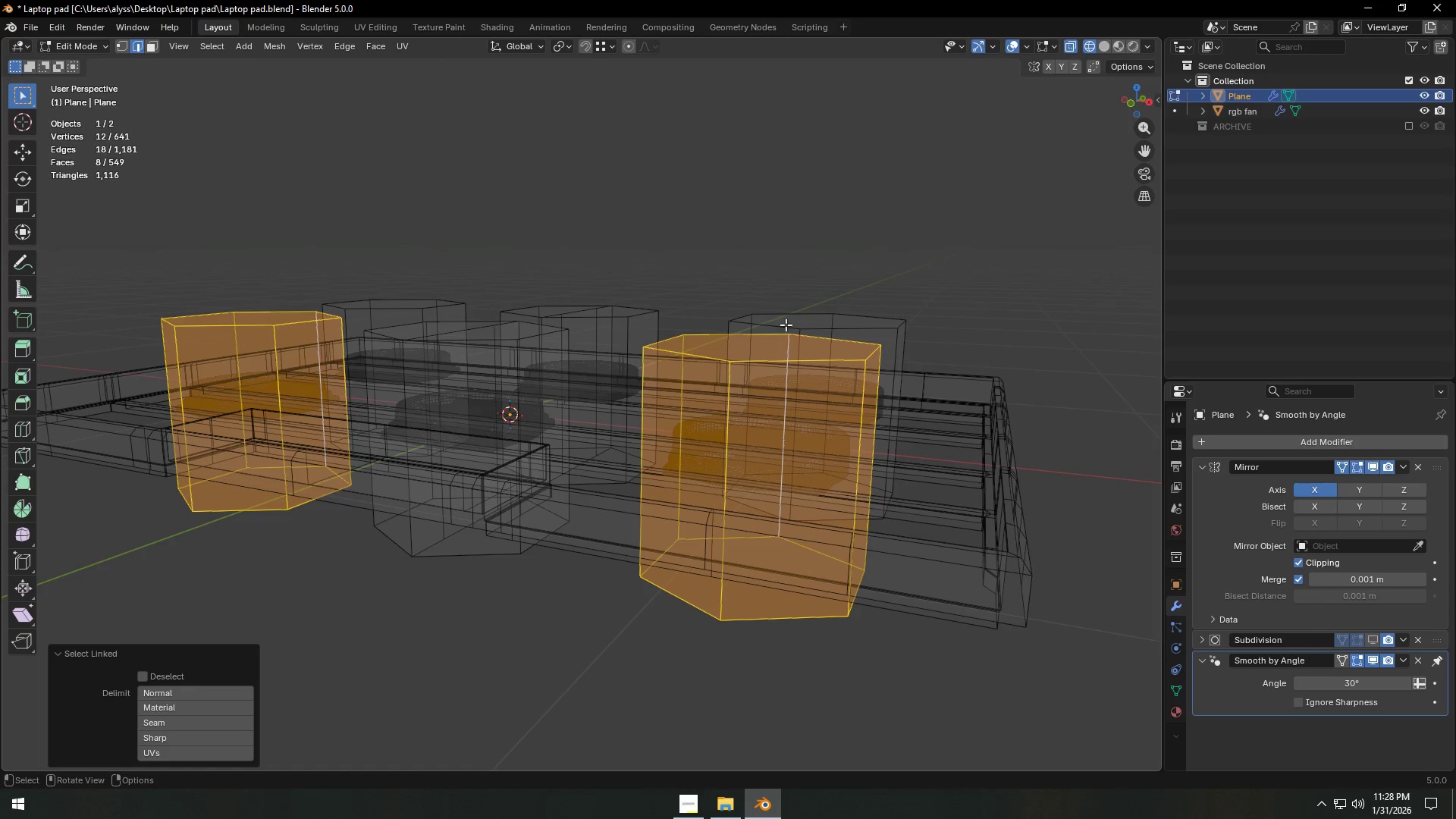 
type(lllH)
 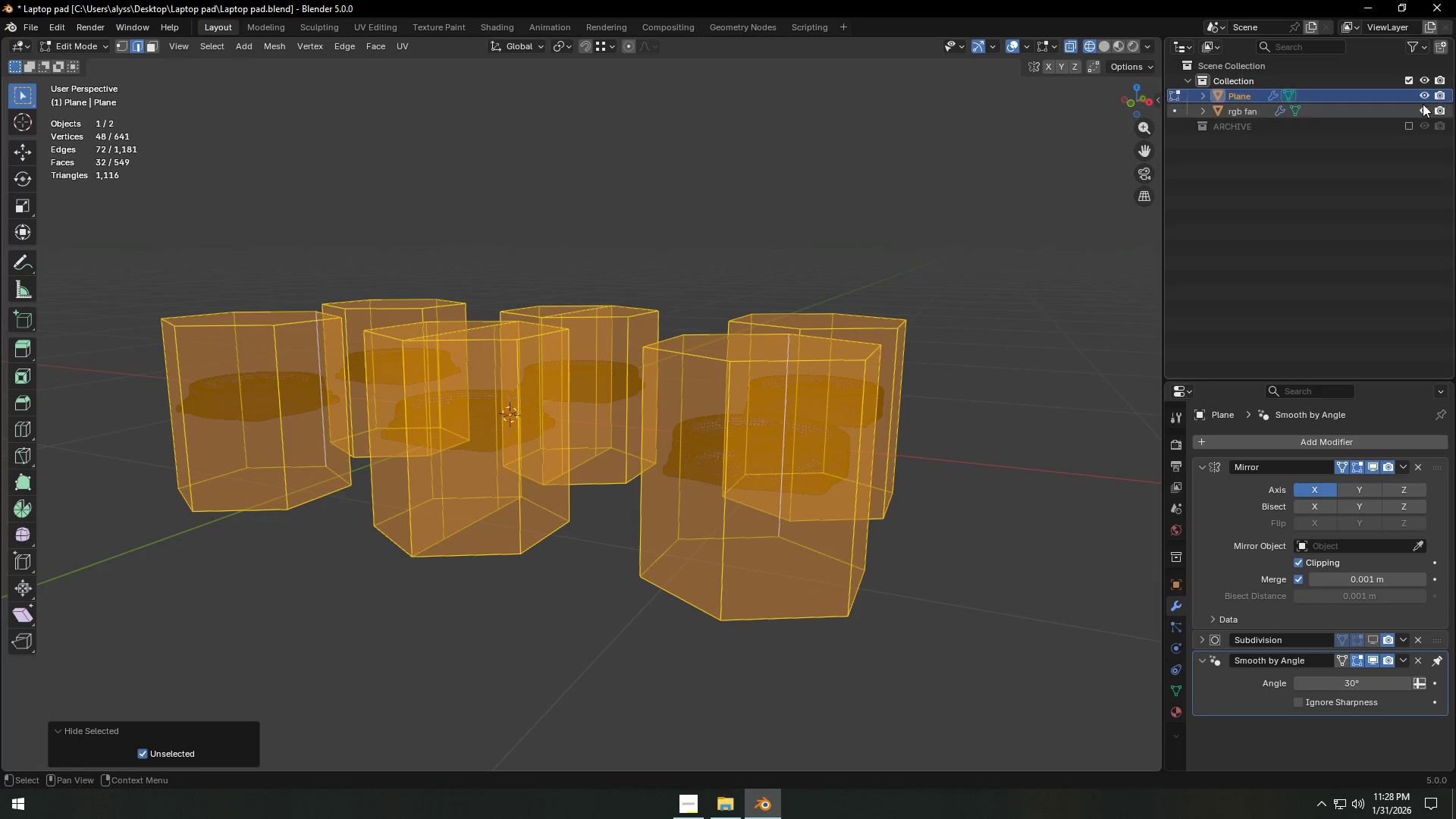 
double_click([980, 390])
 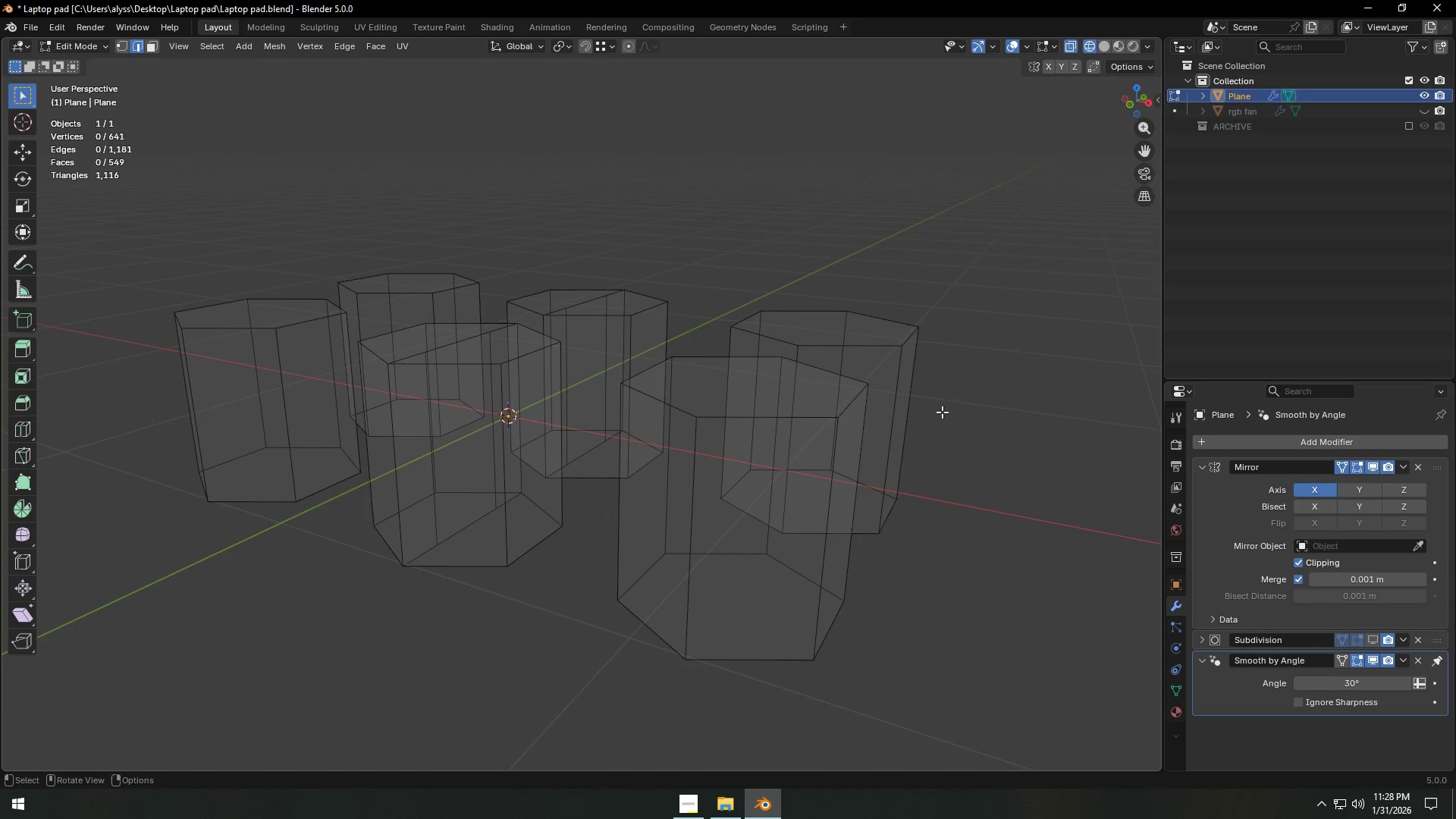 
key(Tab)
 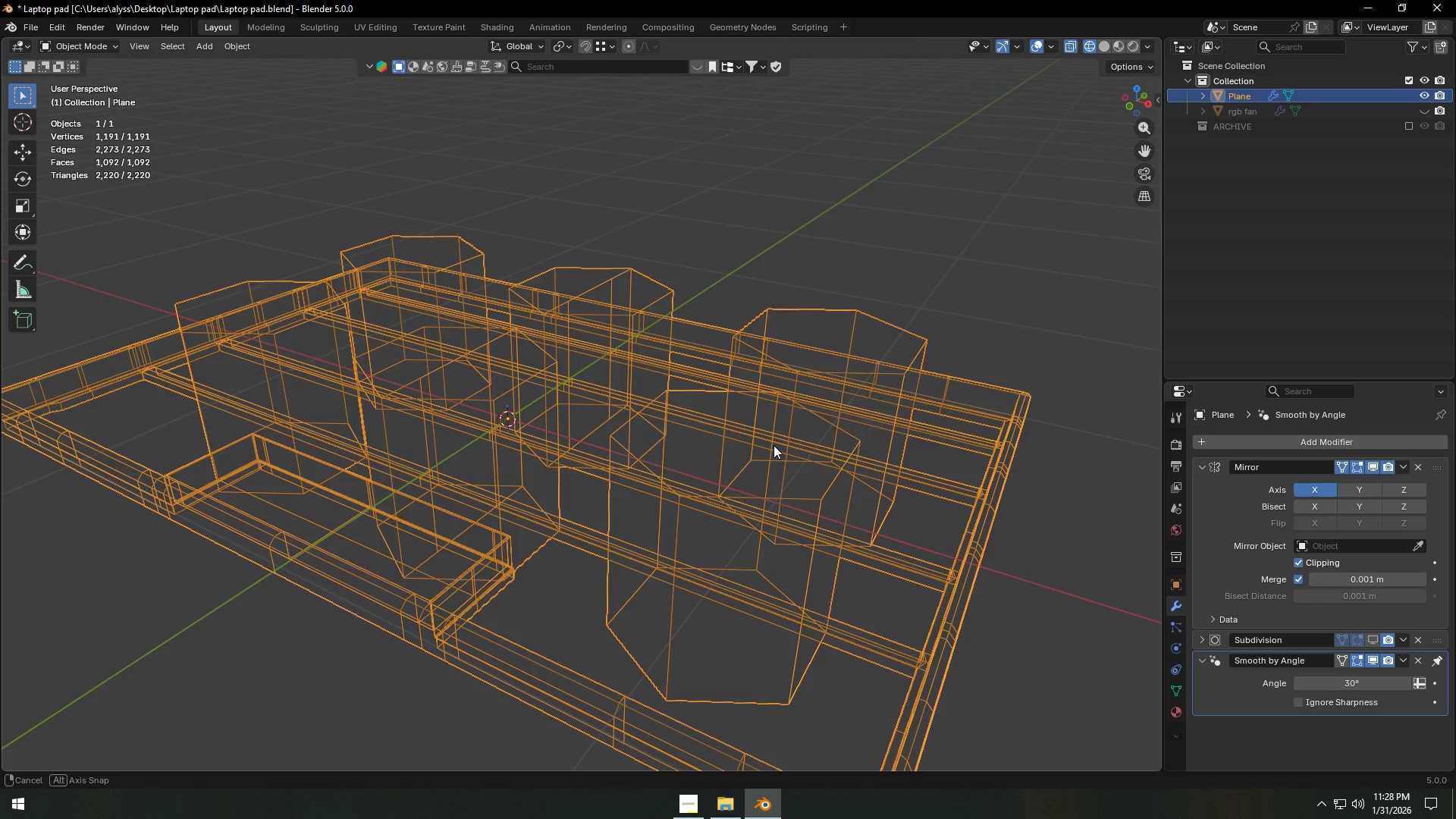 
key(Tab)
 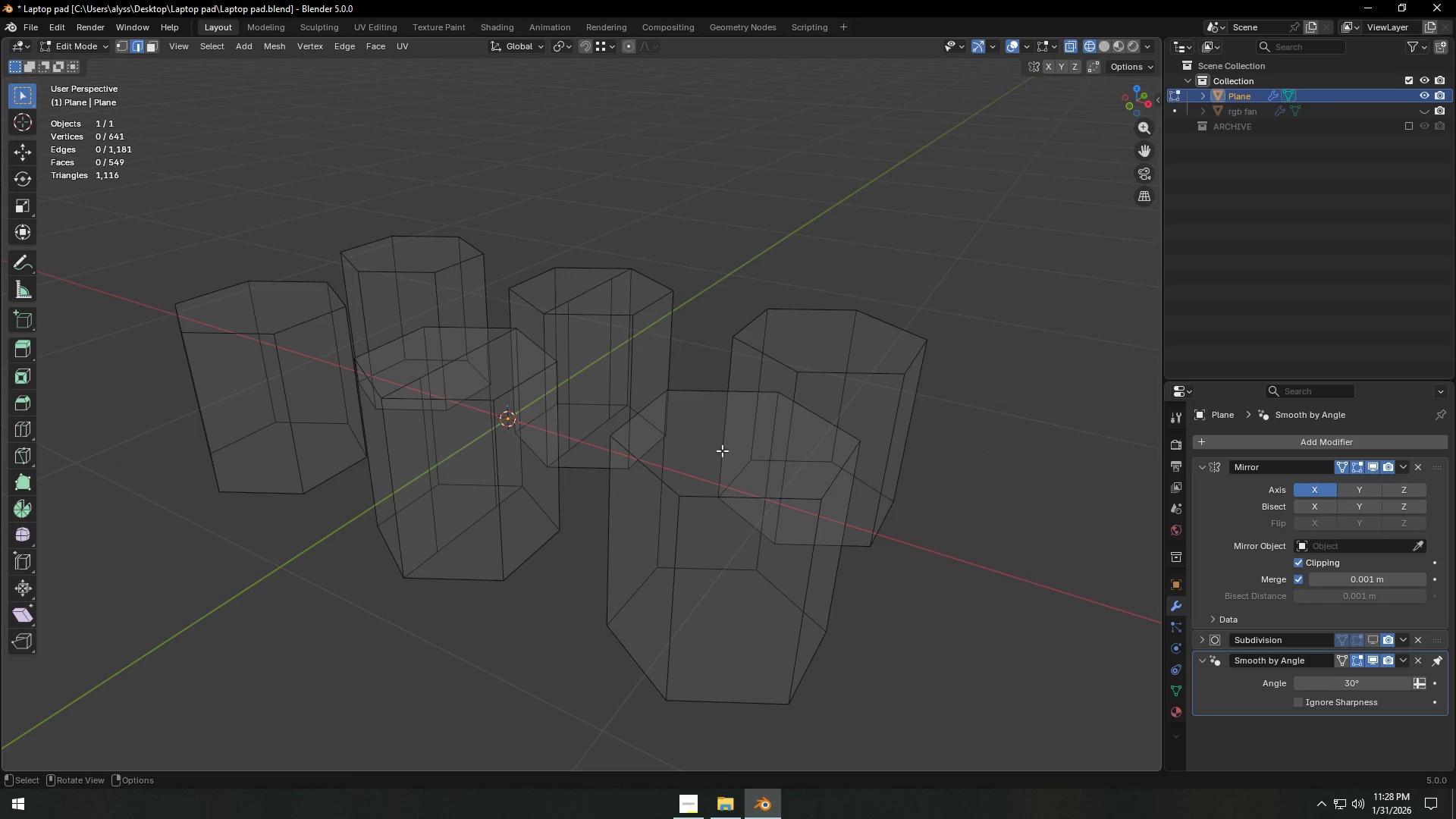 
key(Z)
 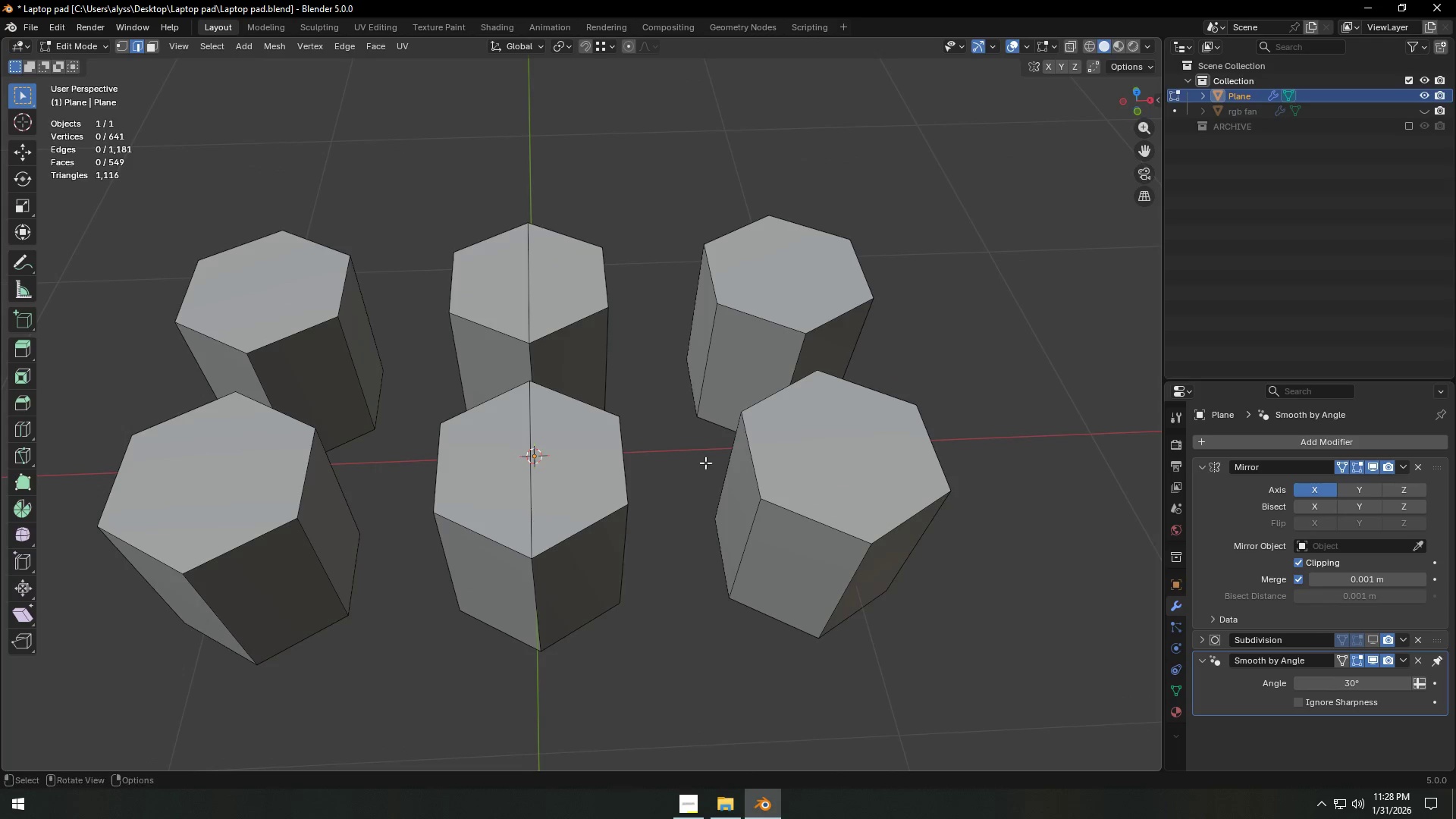 
left_click([536, 470])
 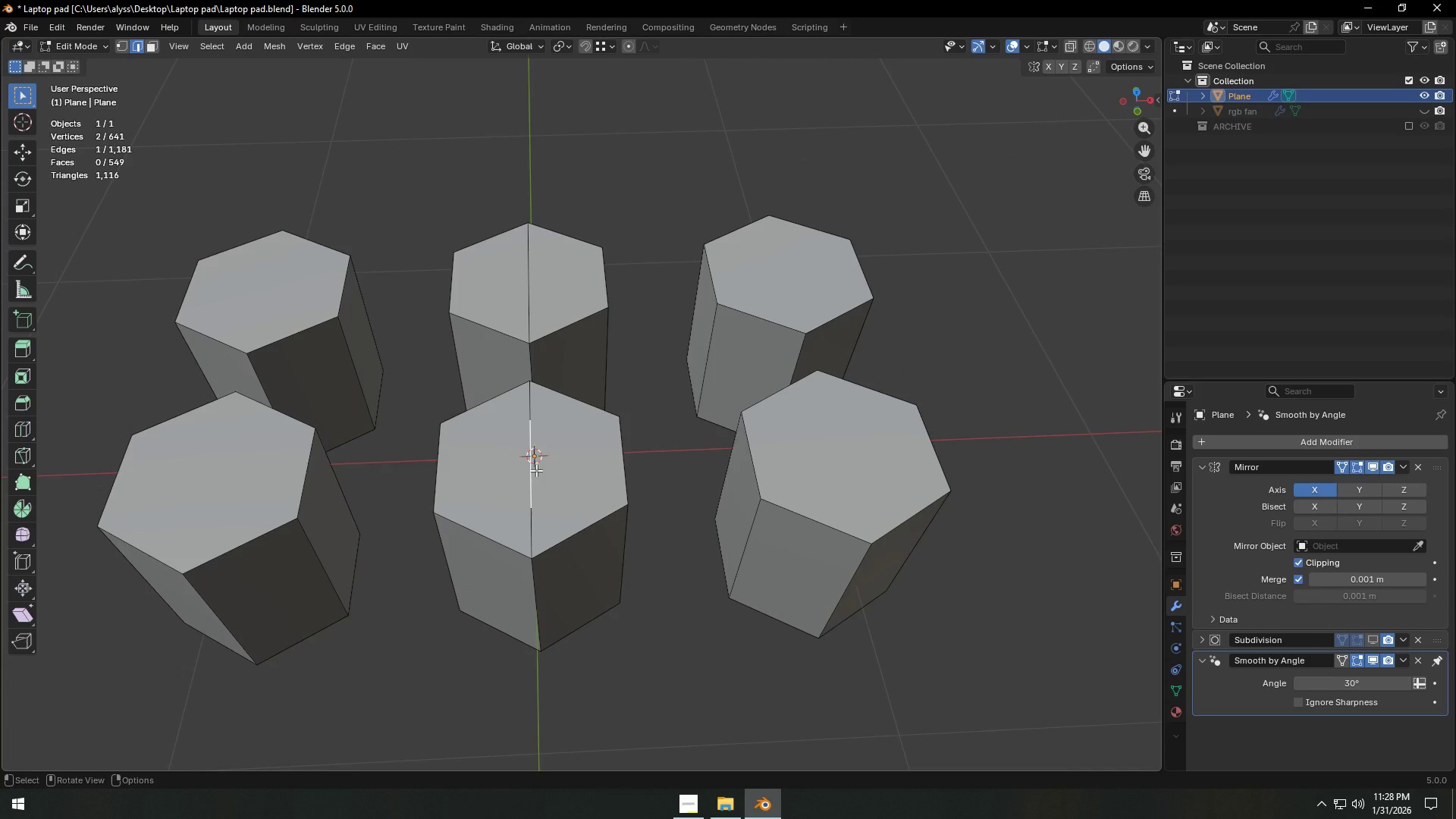 
type(1x)
 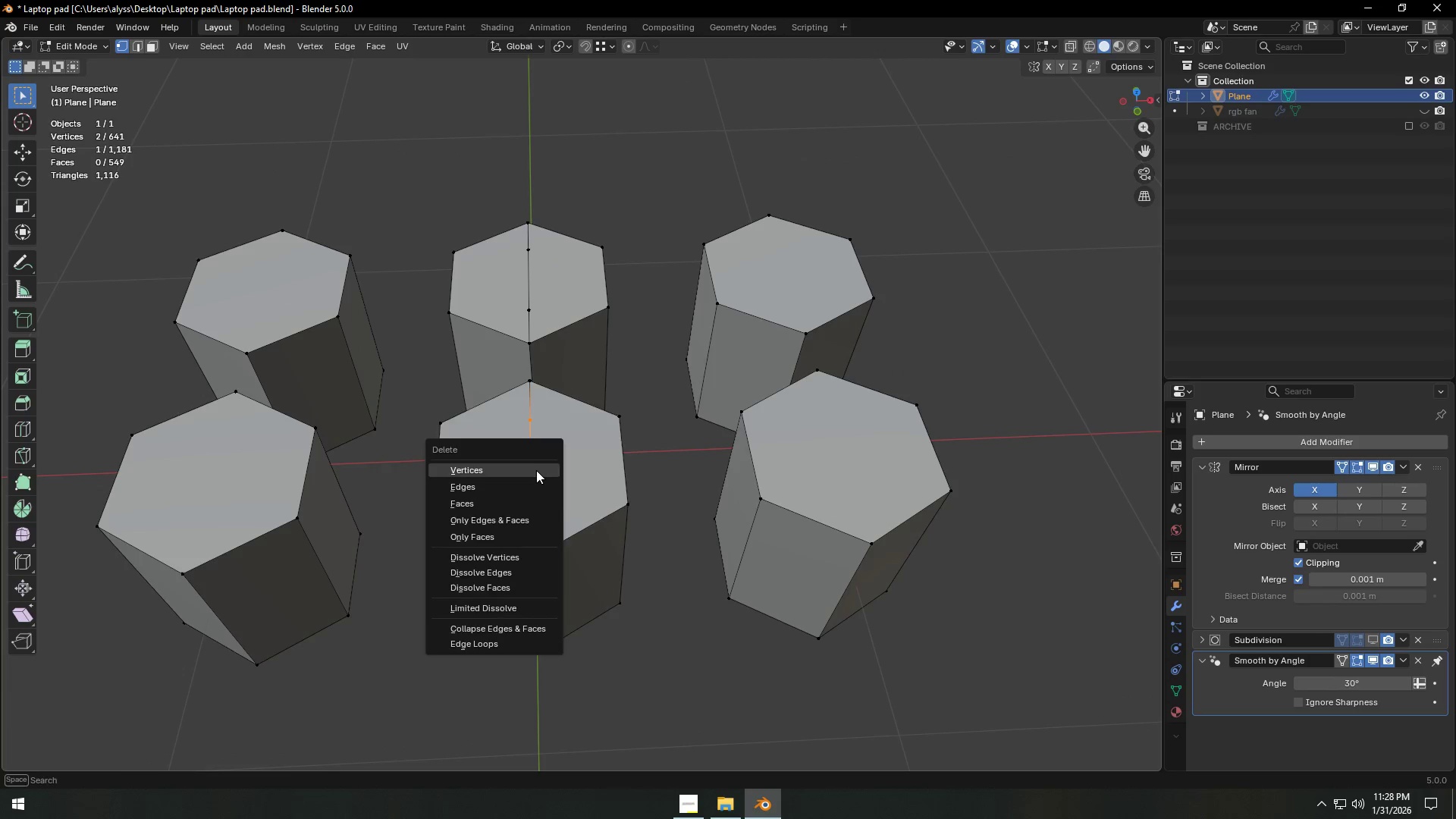 
left_click([536, 470])
 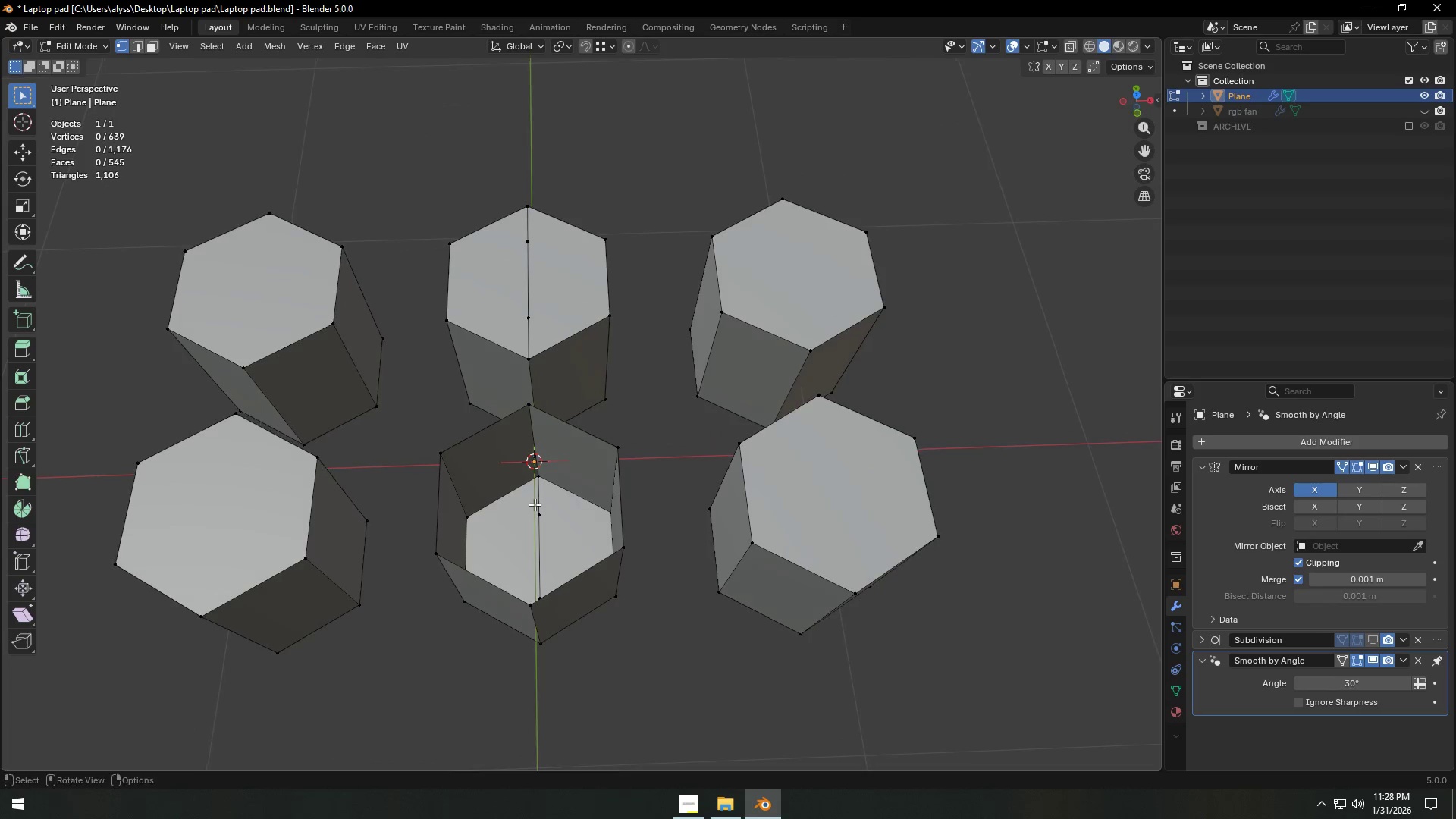 
left_click([538, 510])
 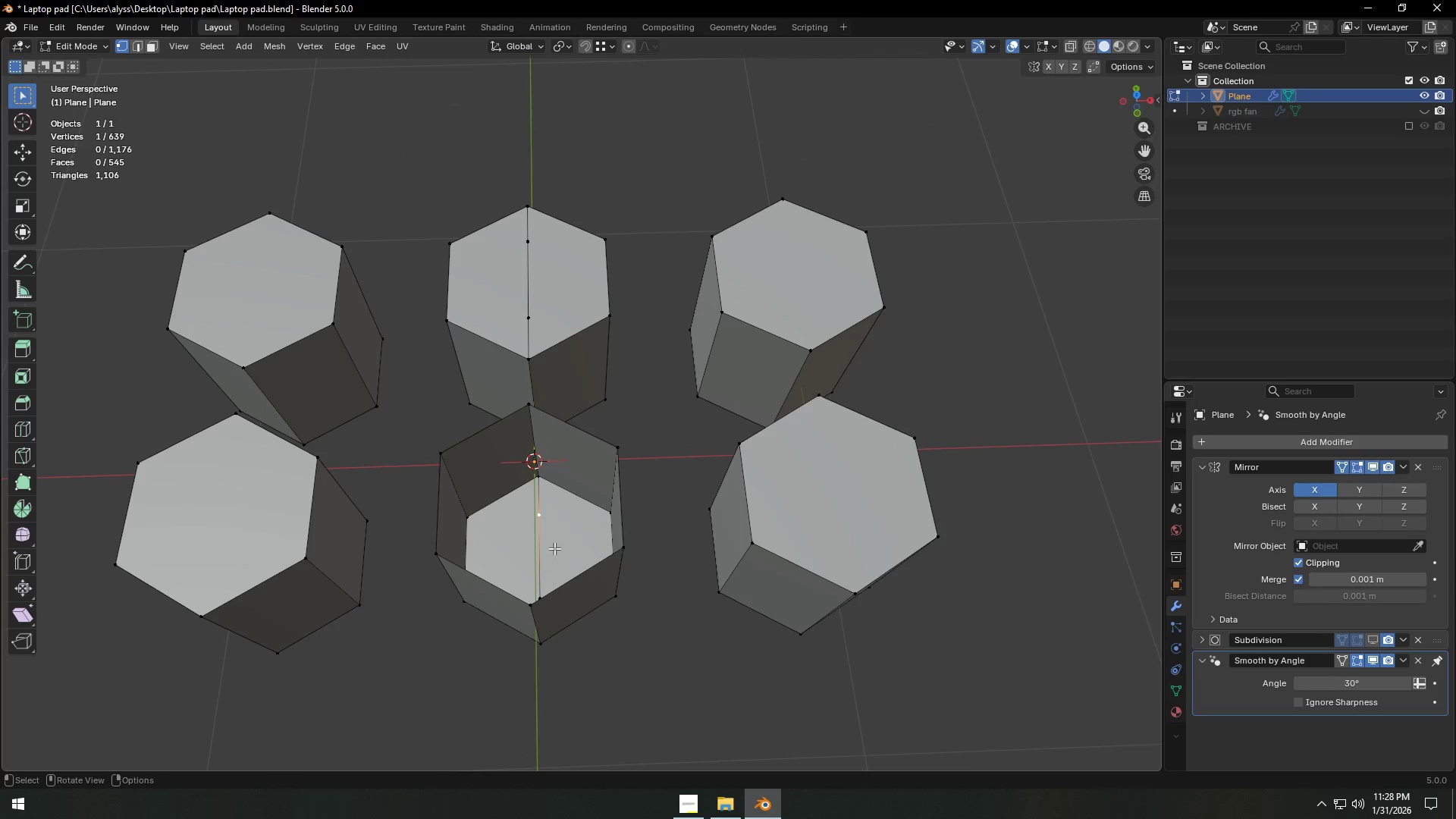 
key(Shift+ShiftLeft)
 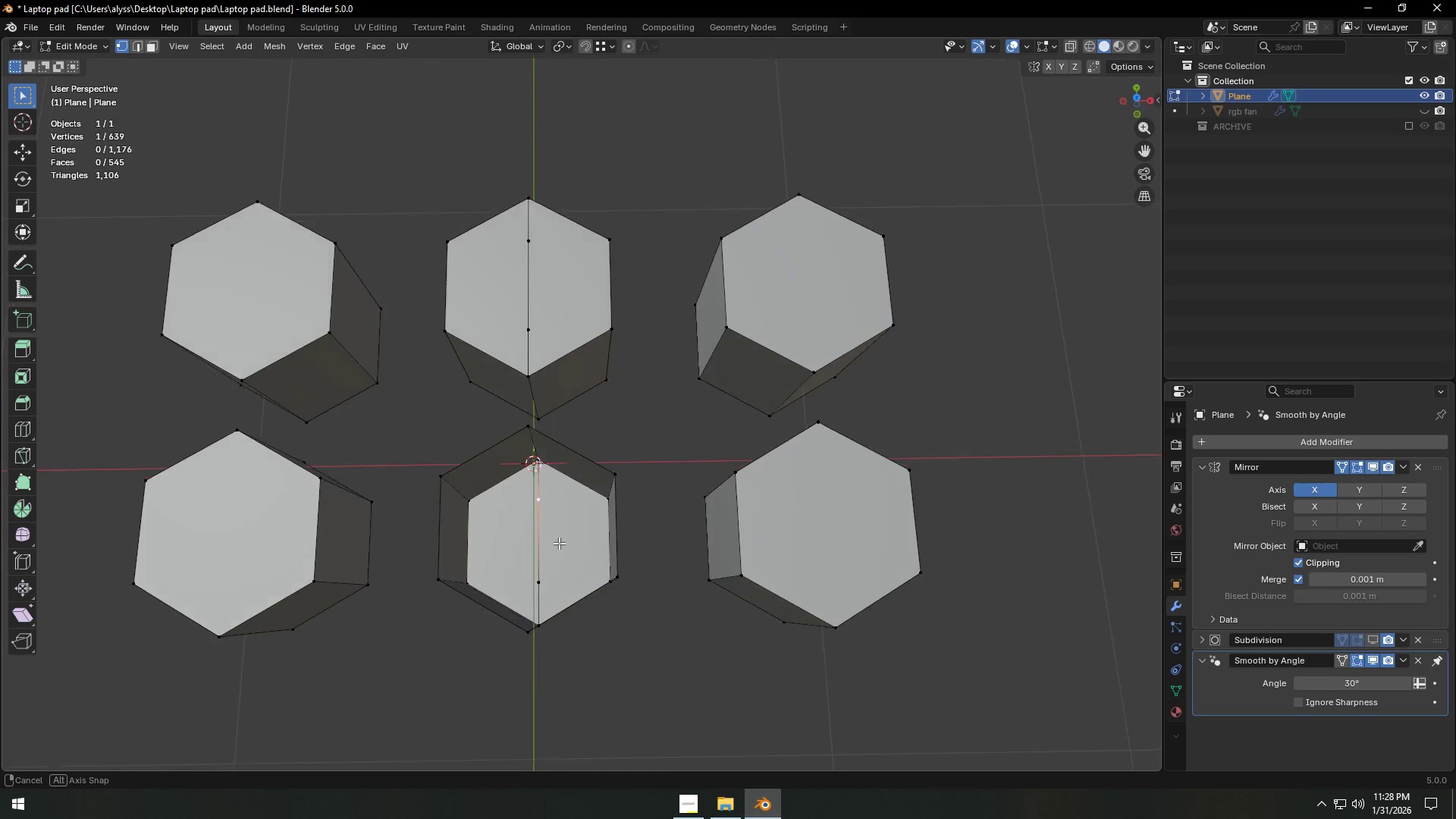 
hold_key(key=ShiftLeft, duration=0.34)
left_click([538, 571])
 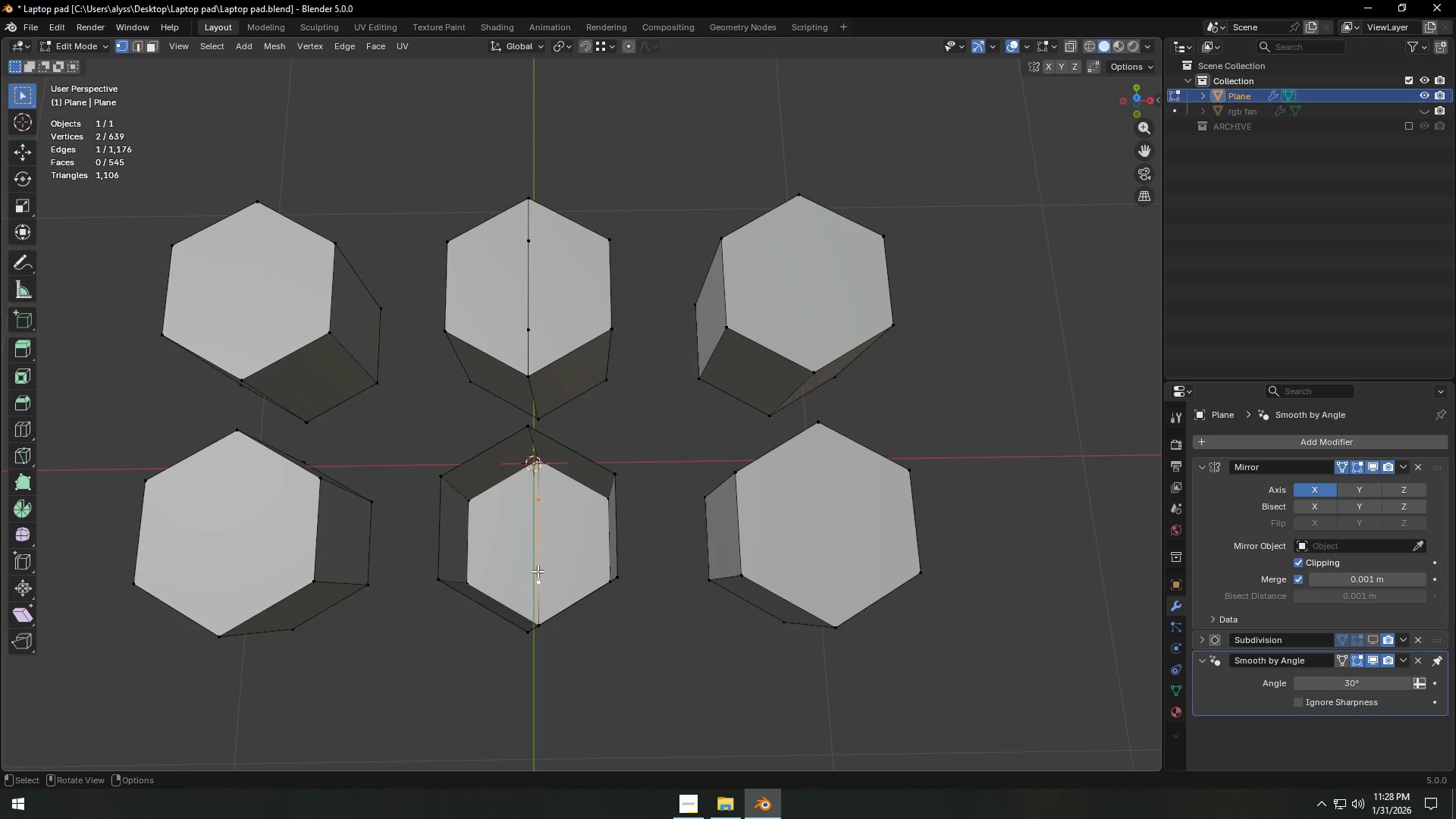 
key(X)
 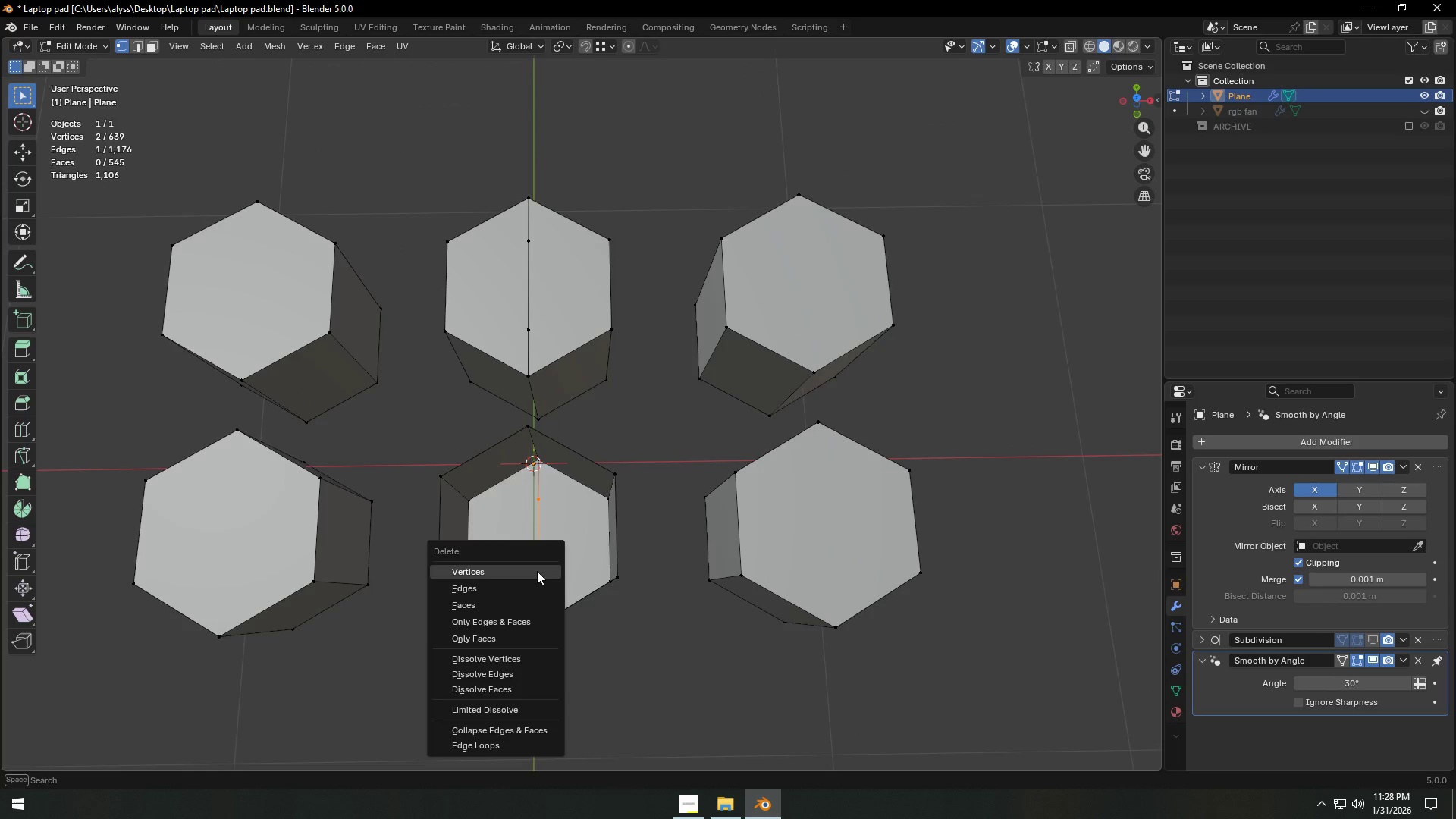 
left_click([537, 571])
 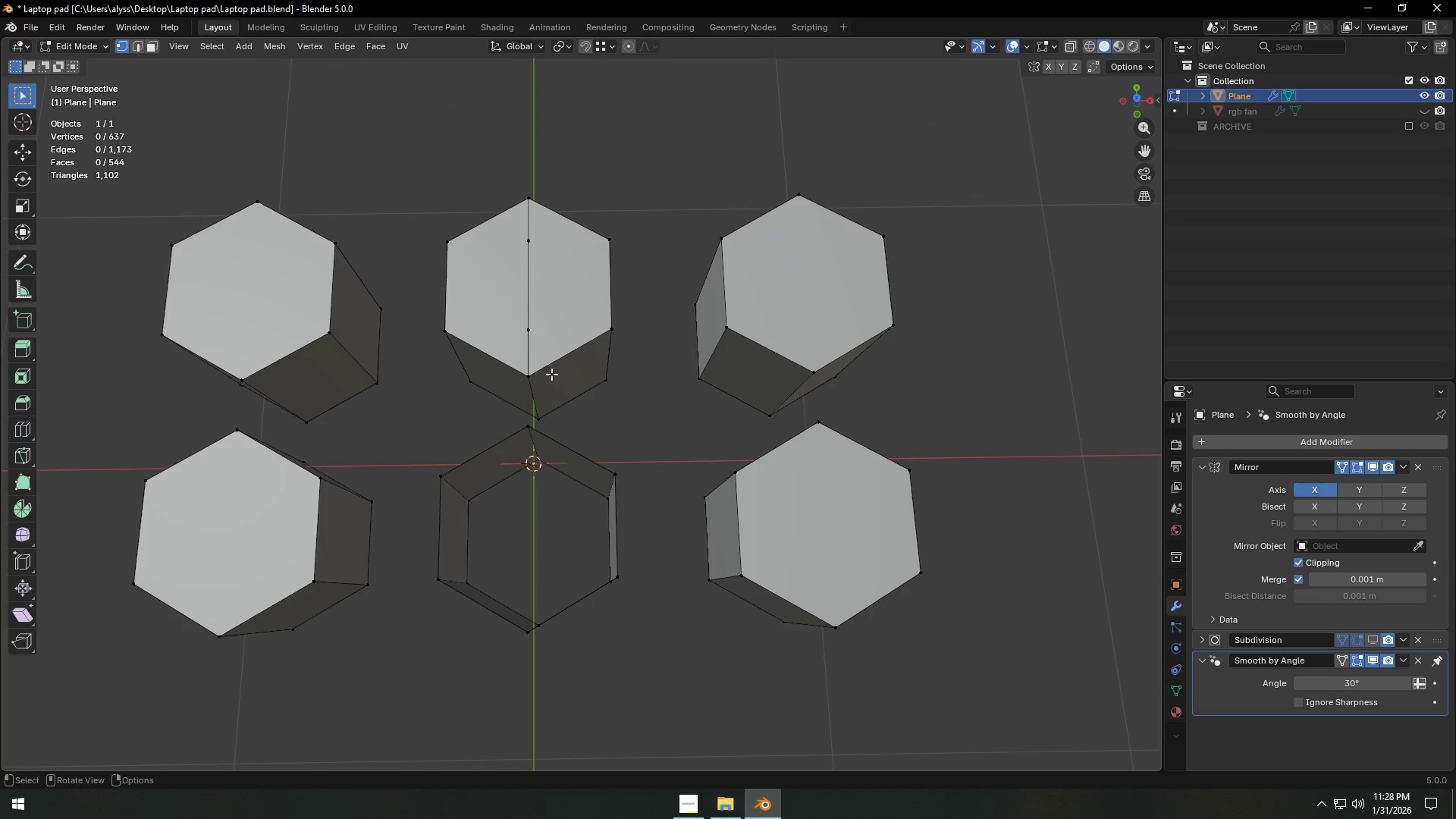 
left_click([526, 333])
 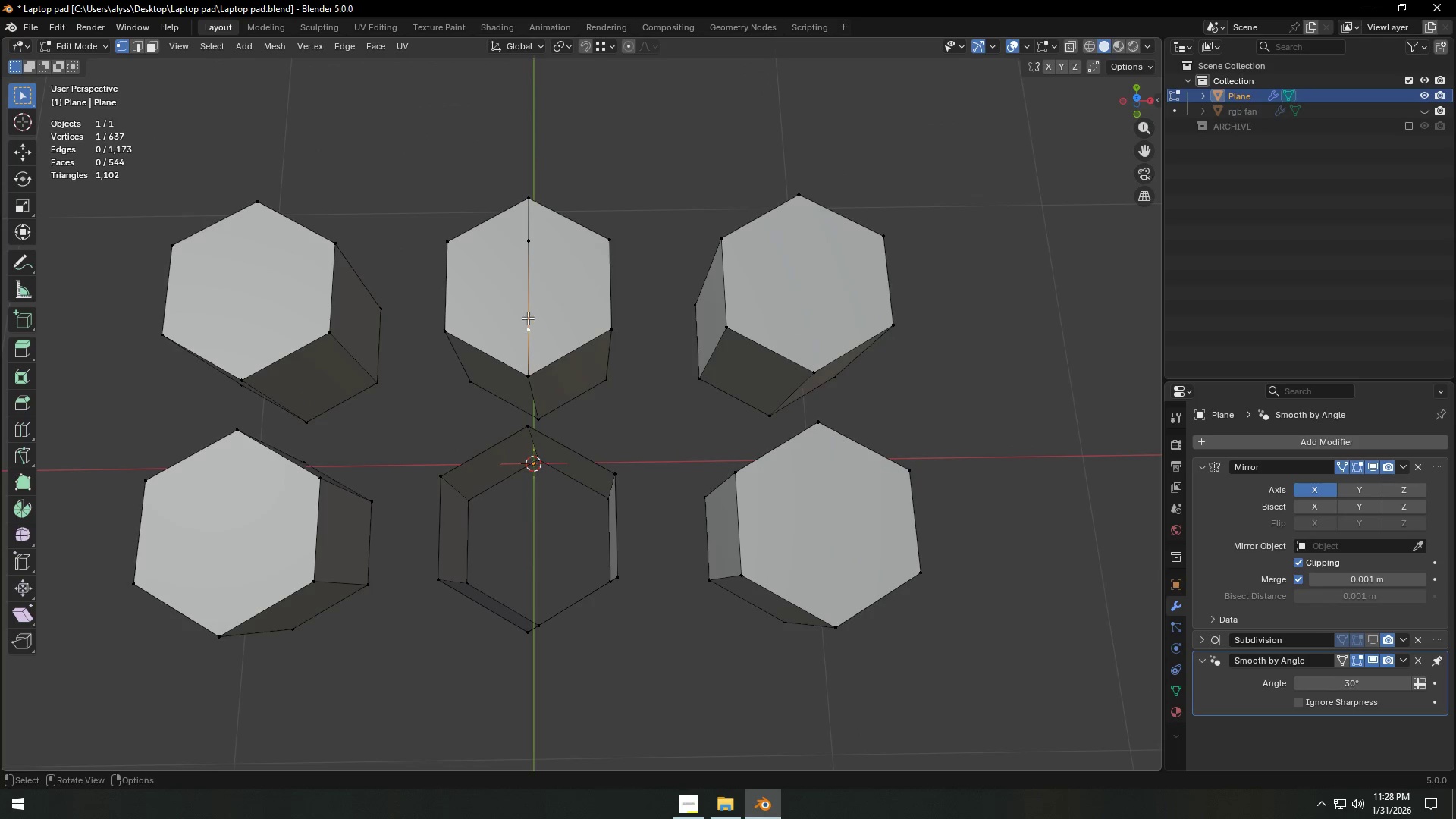 
hold_key(key=ShiftLeft, duration=0.53)
left_click([533, 258])
 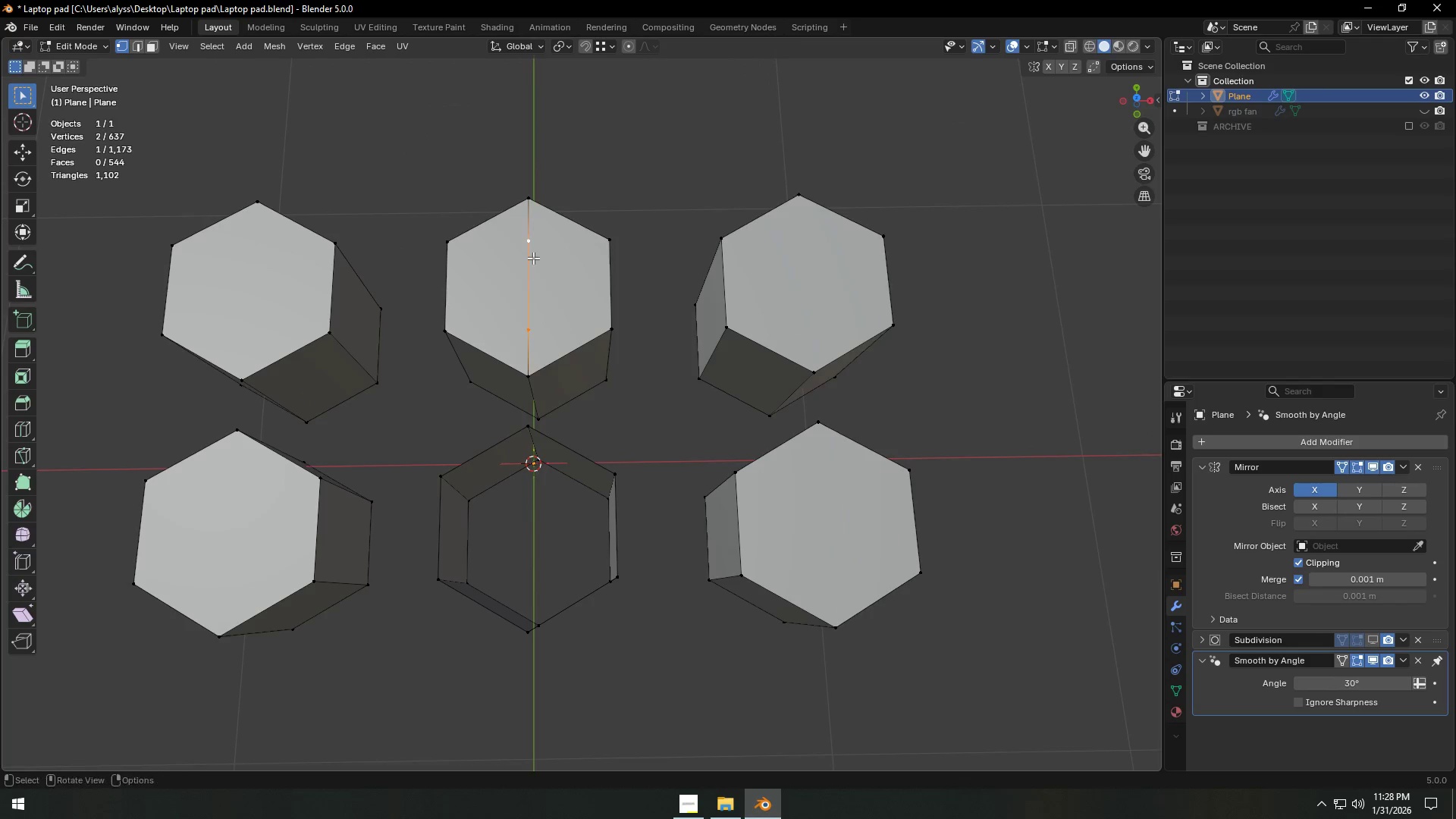 
key(X)
 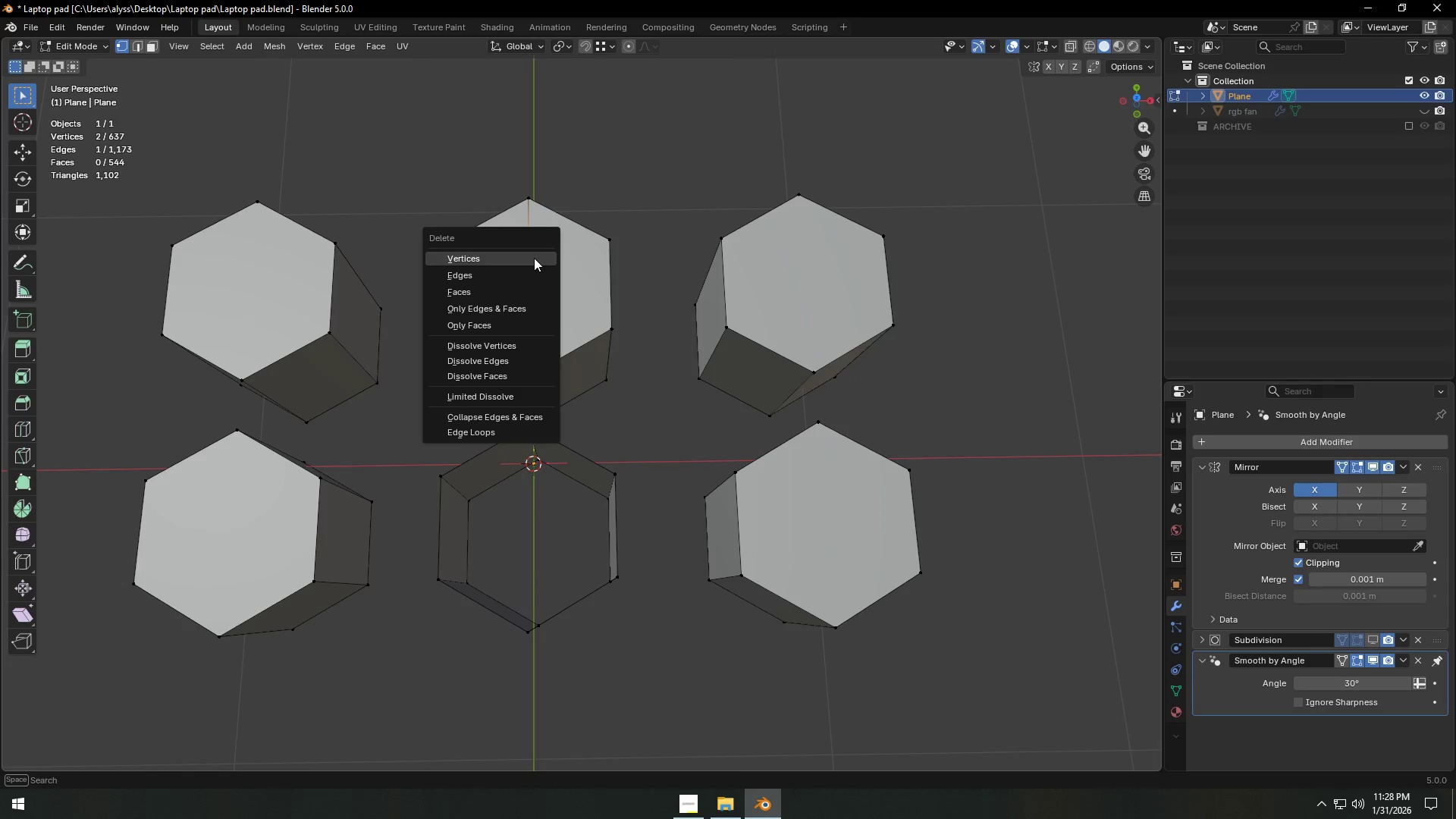 
left_click([534, 258])
 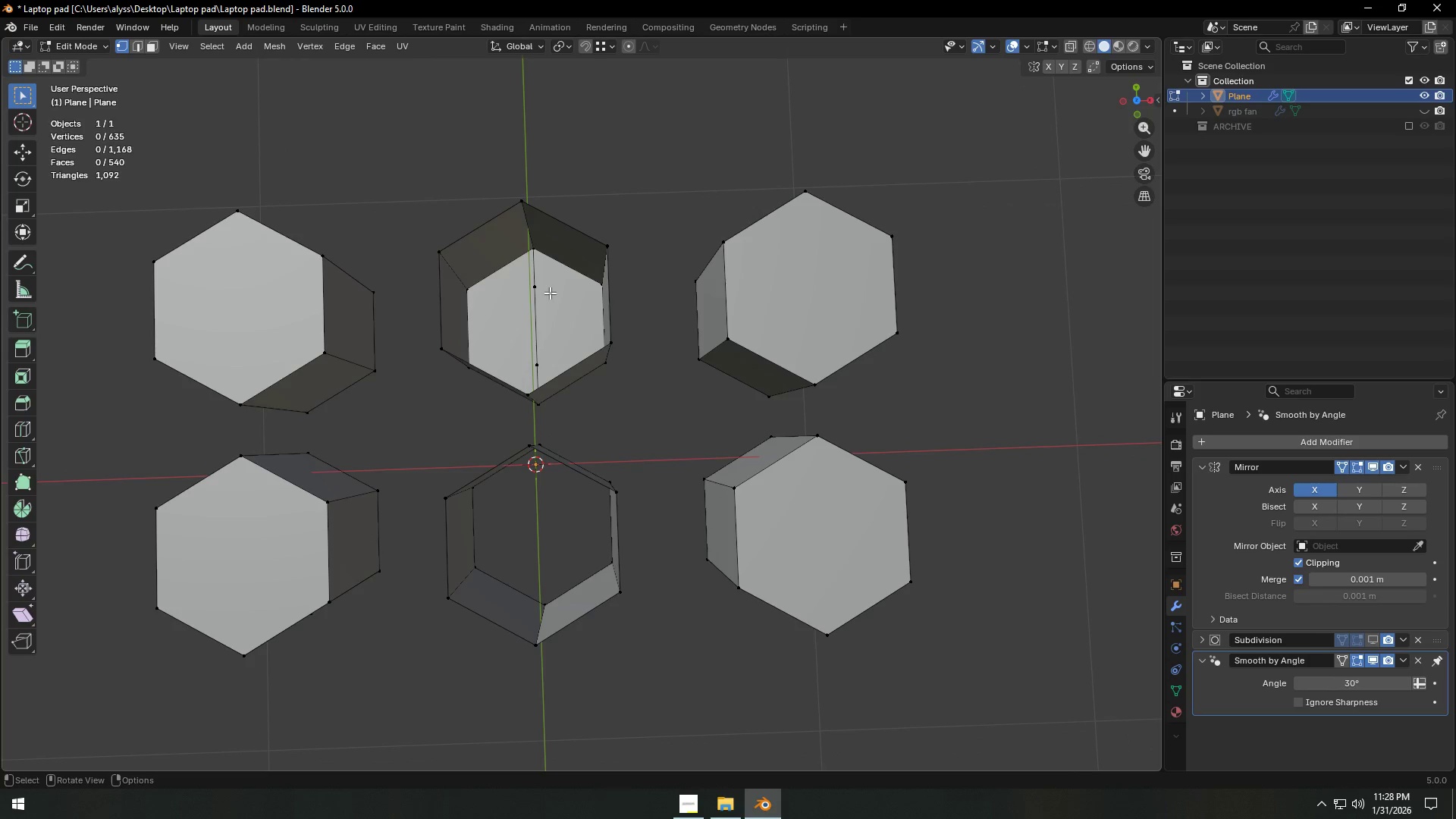 
left_click([535, 292])
 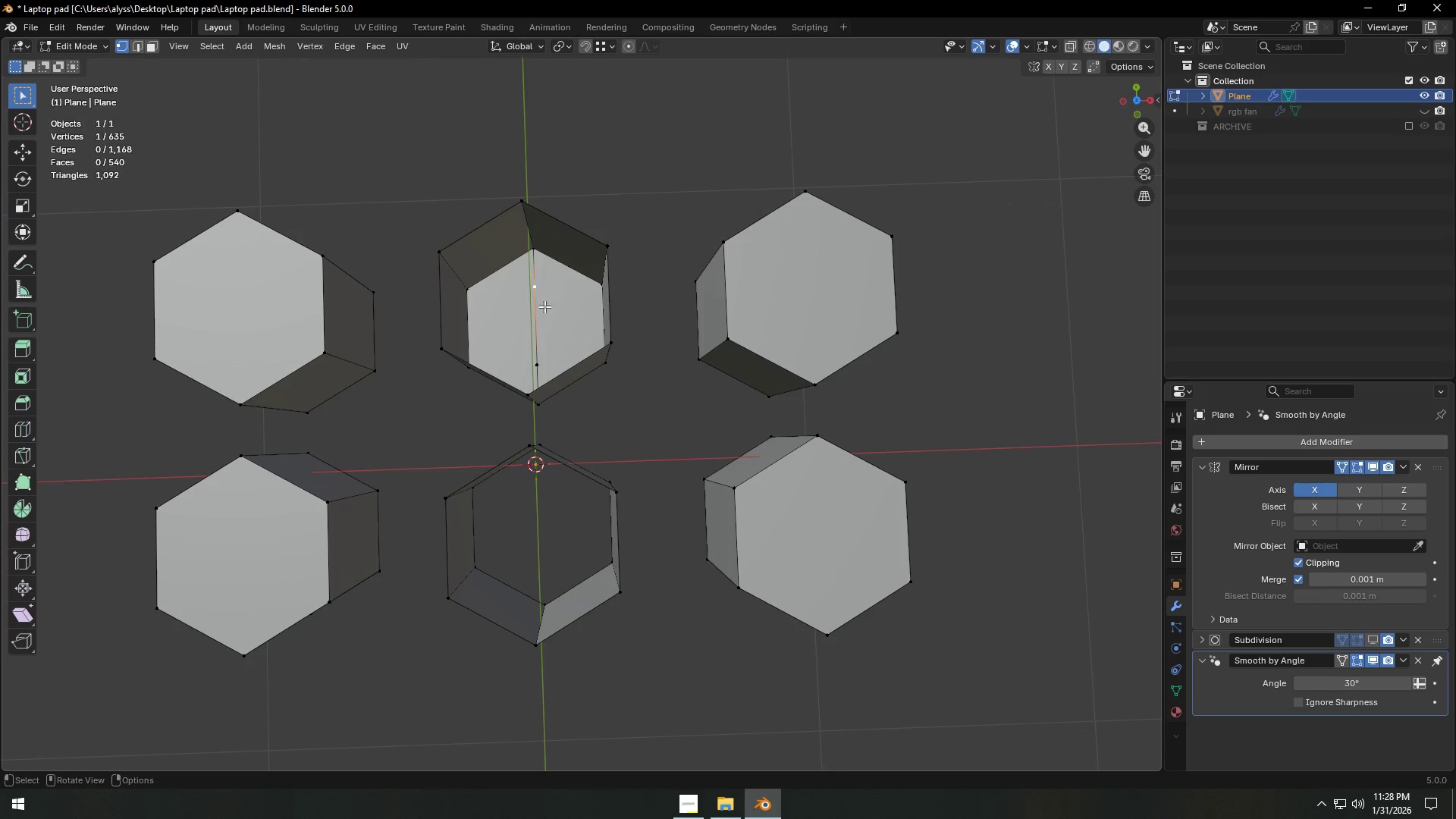 
hold_key(key=ShiftLeft, duration=0.44)
double_click([541, 364])
 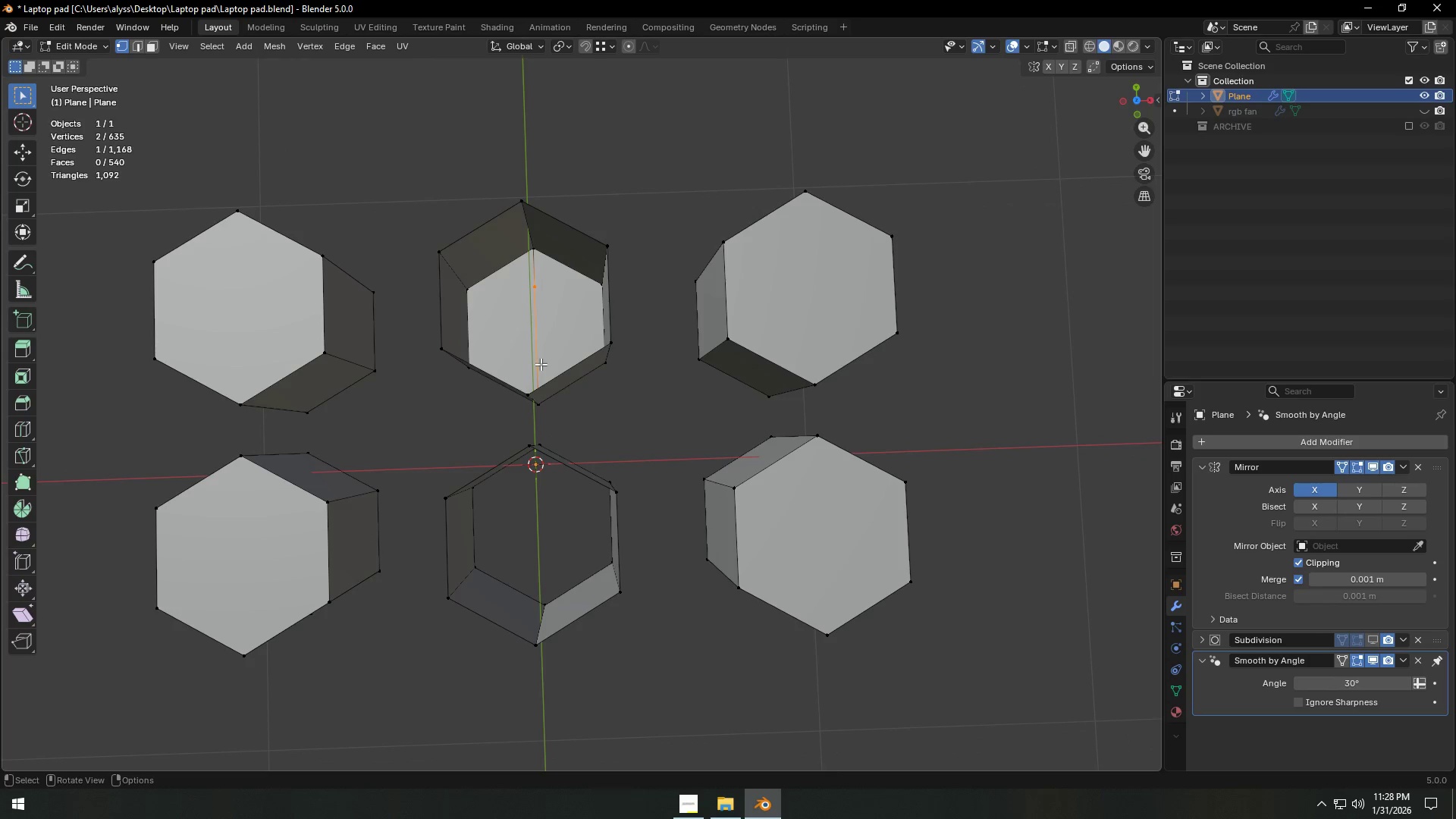 
key(X)
 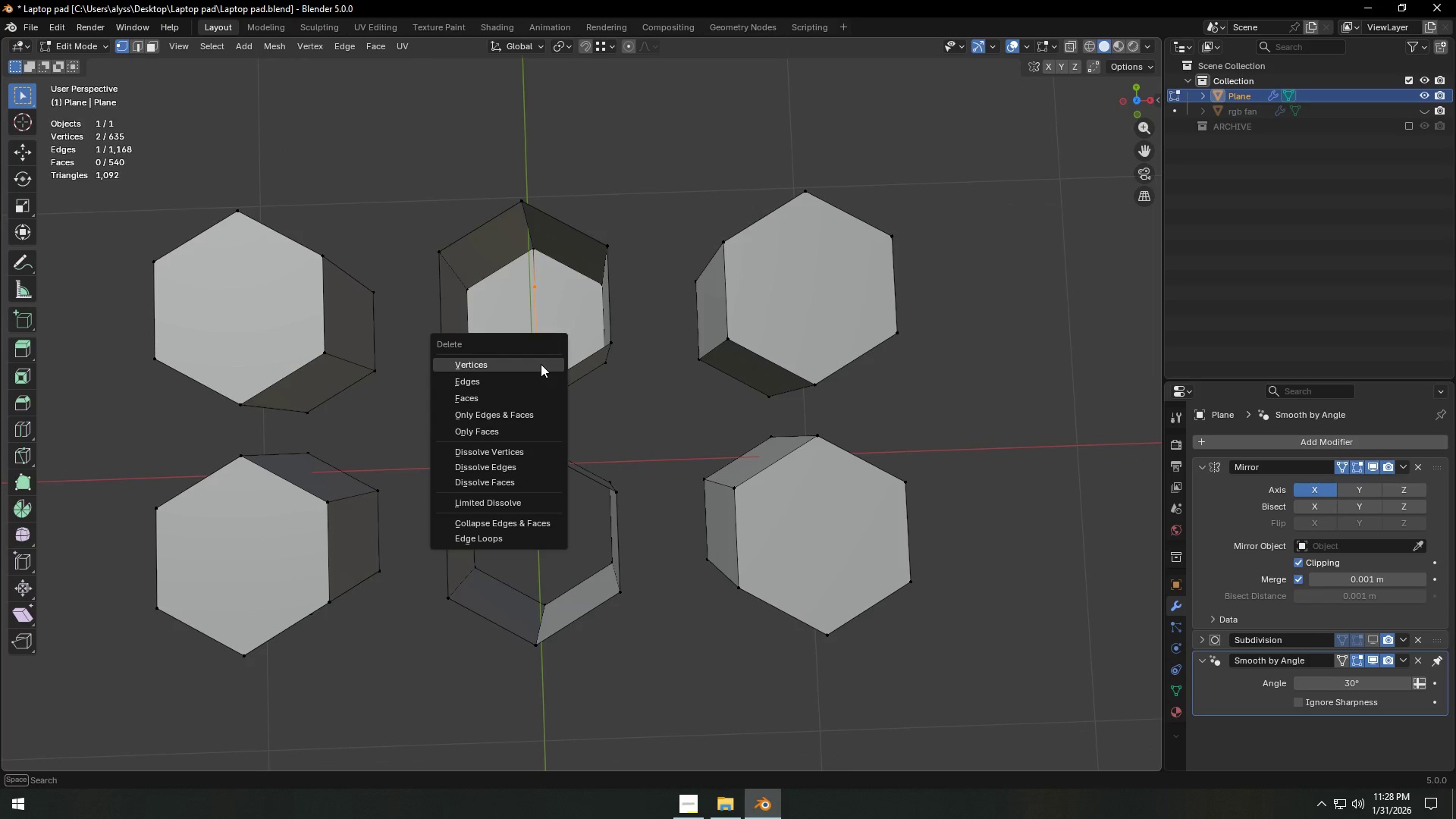 
left_click([541, 364])
 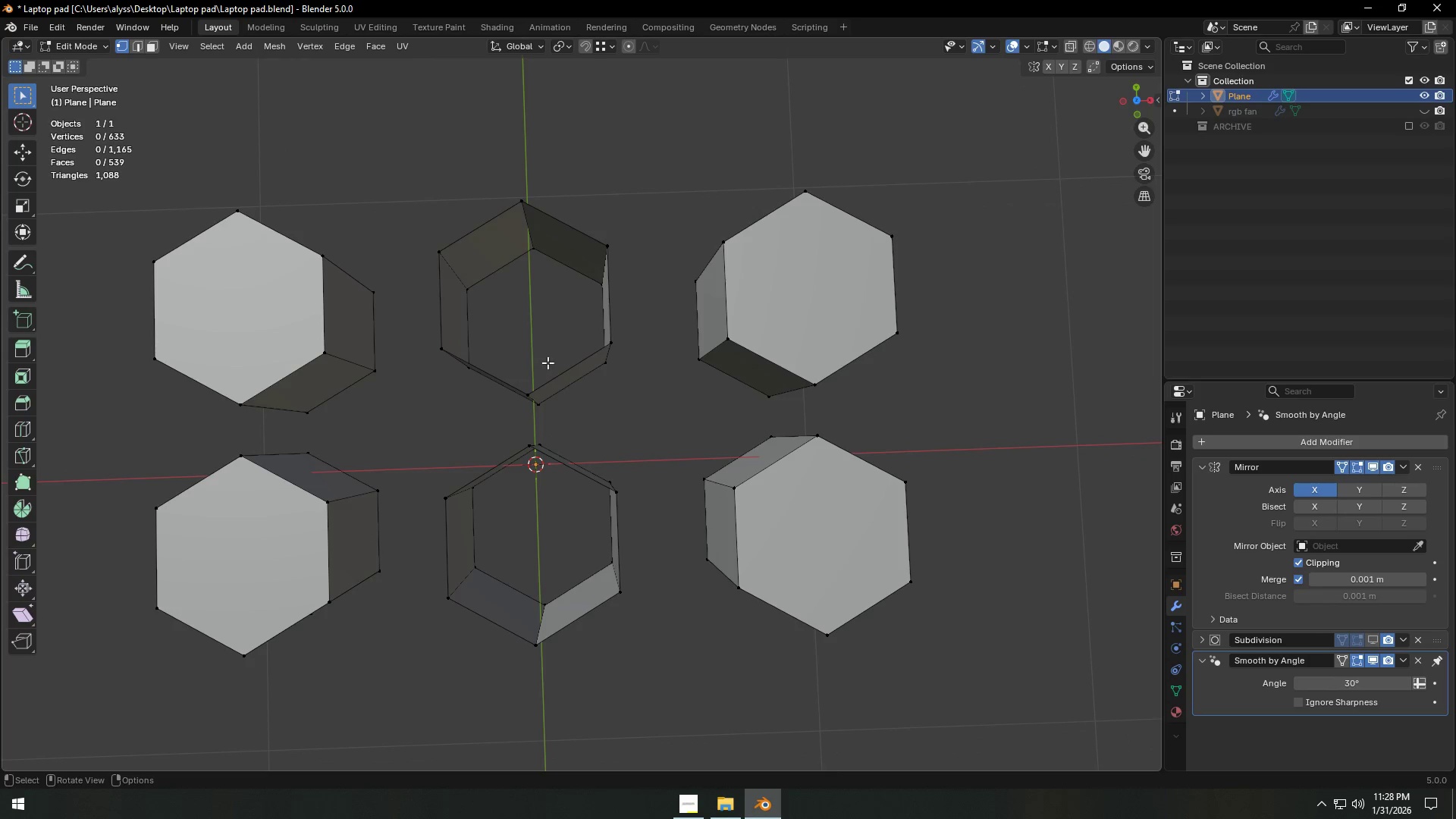 
hold_key(key=ShiftLeft, duration=0.42)
 